 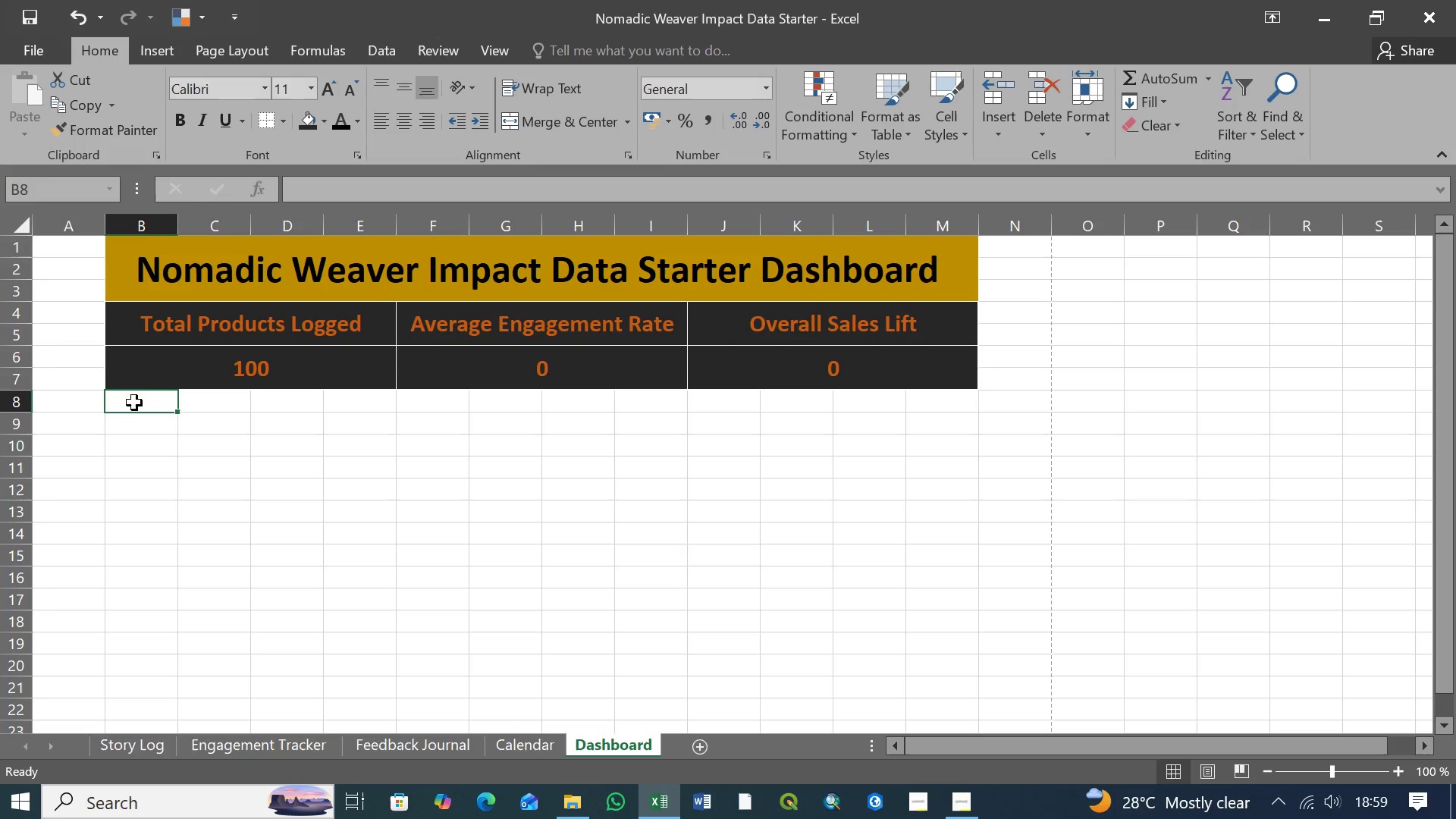 
left_click([149, 433])
 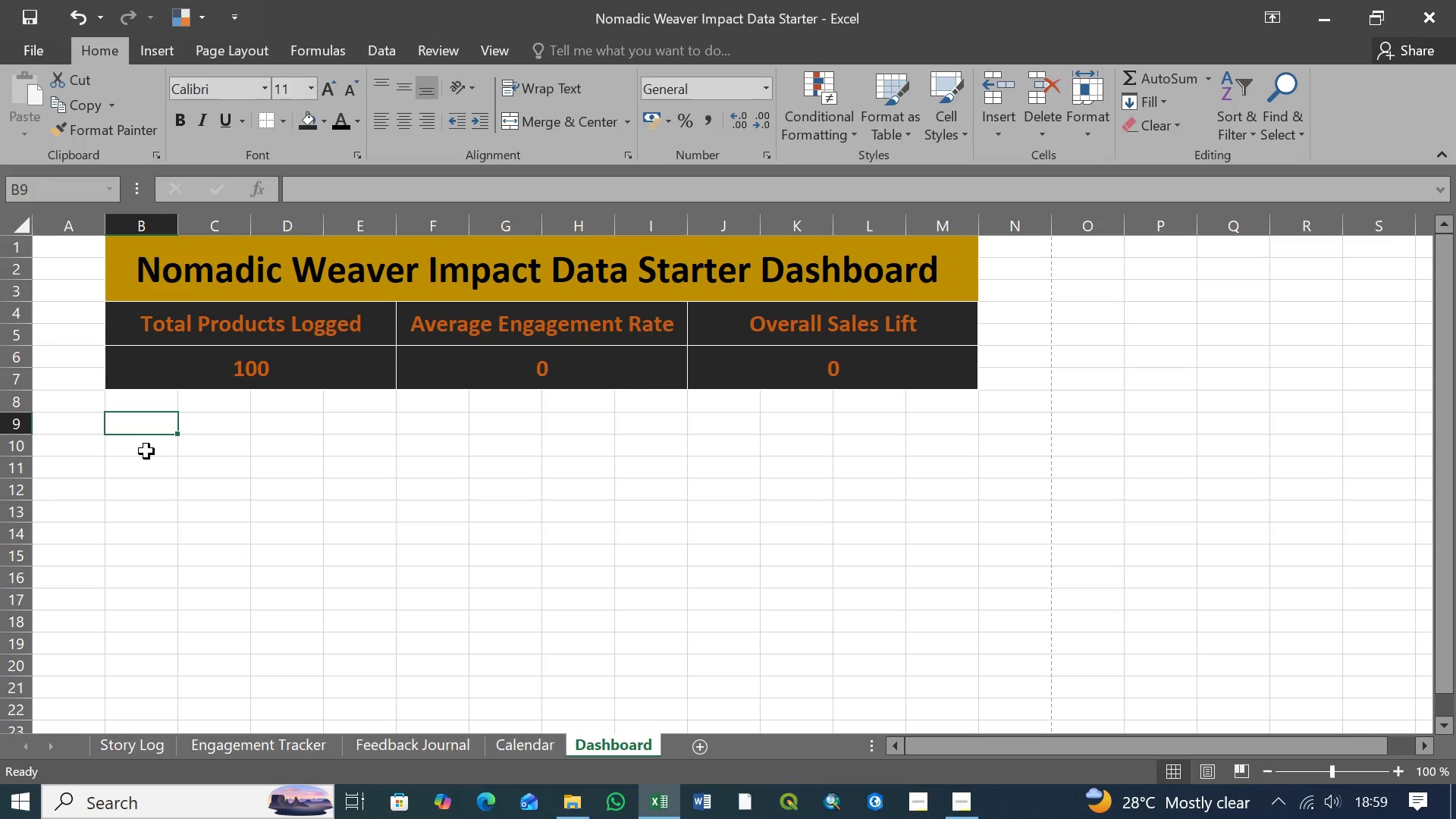 
left_click([146, 451])
 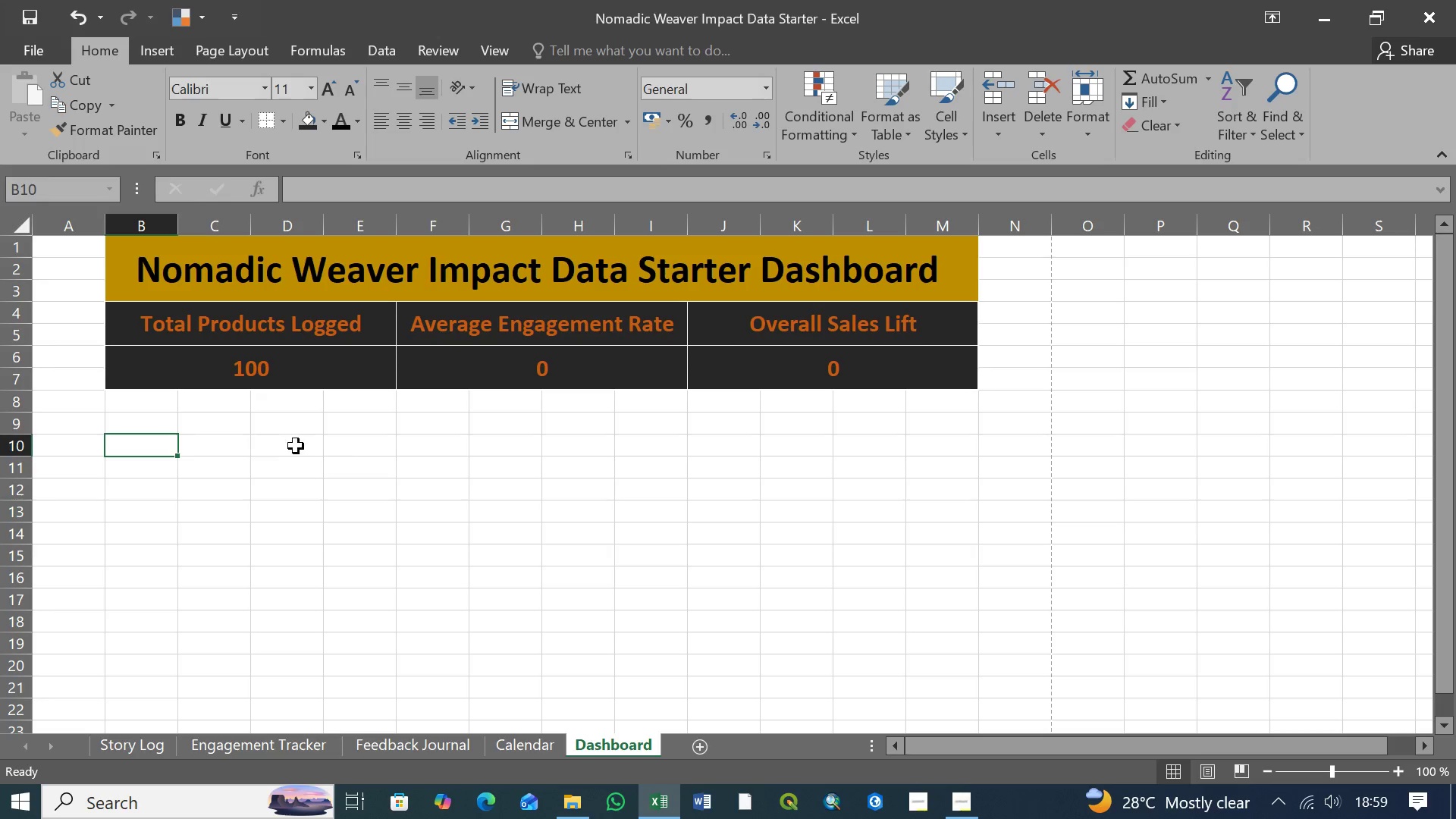 
hold_key(key=ShiftLeft, duration=0.97)
left_click([949, 447])
 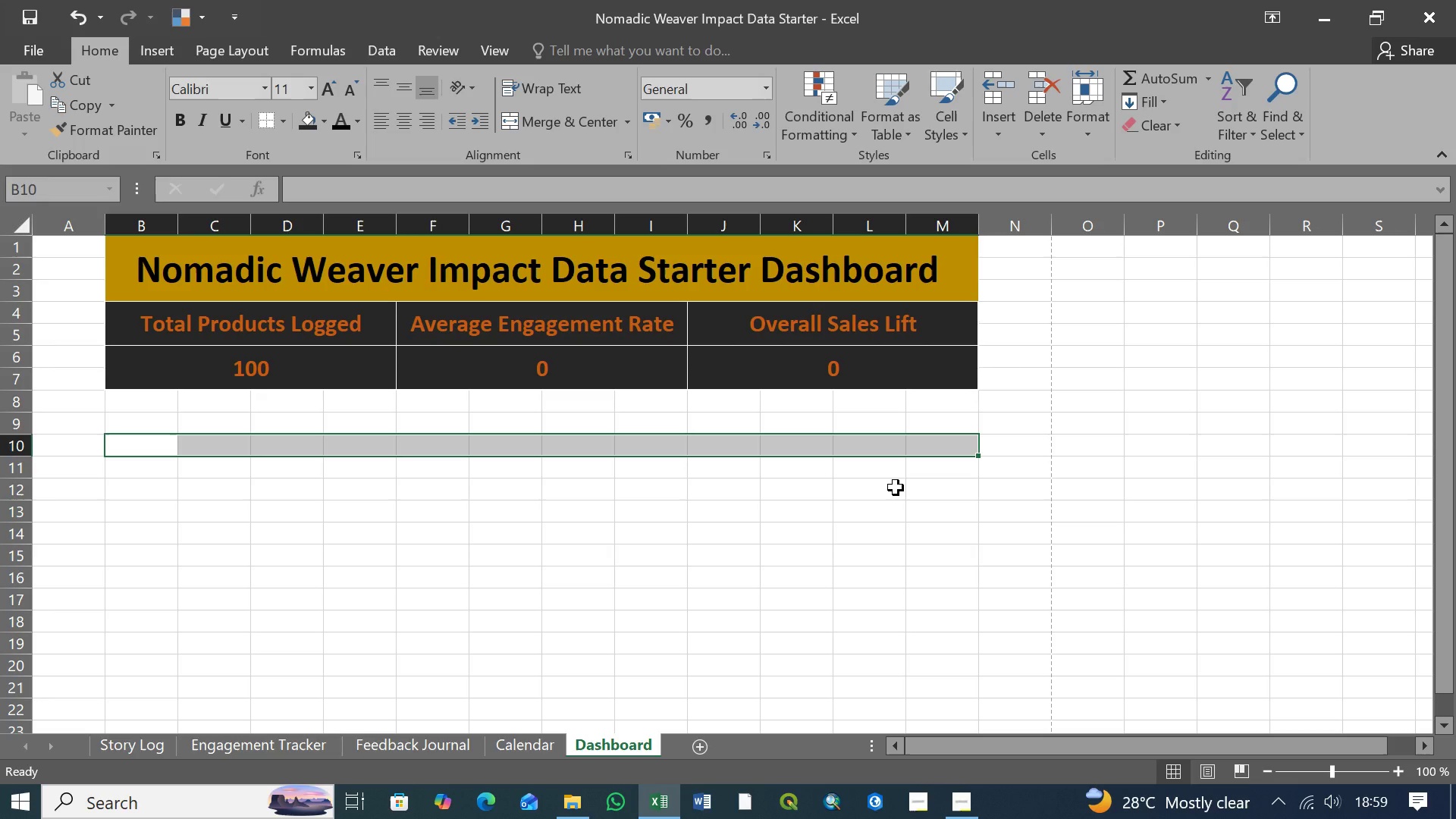 
wait(12.12)
 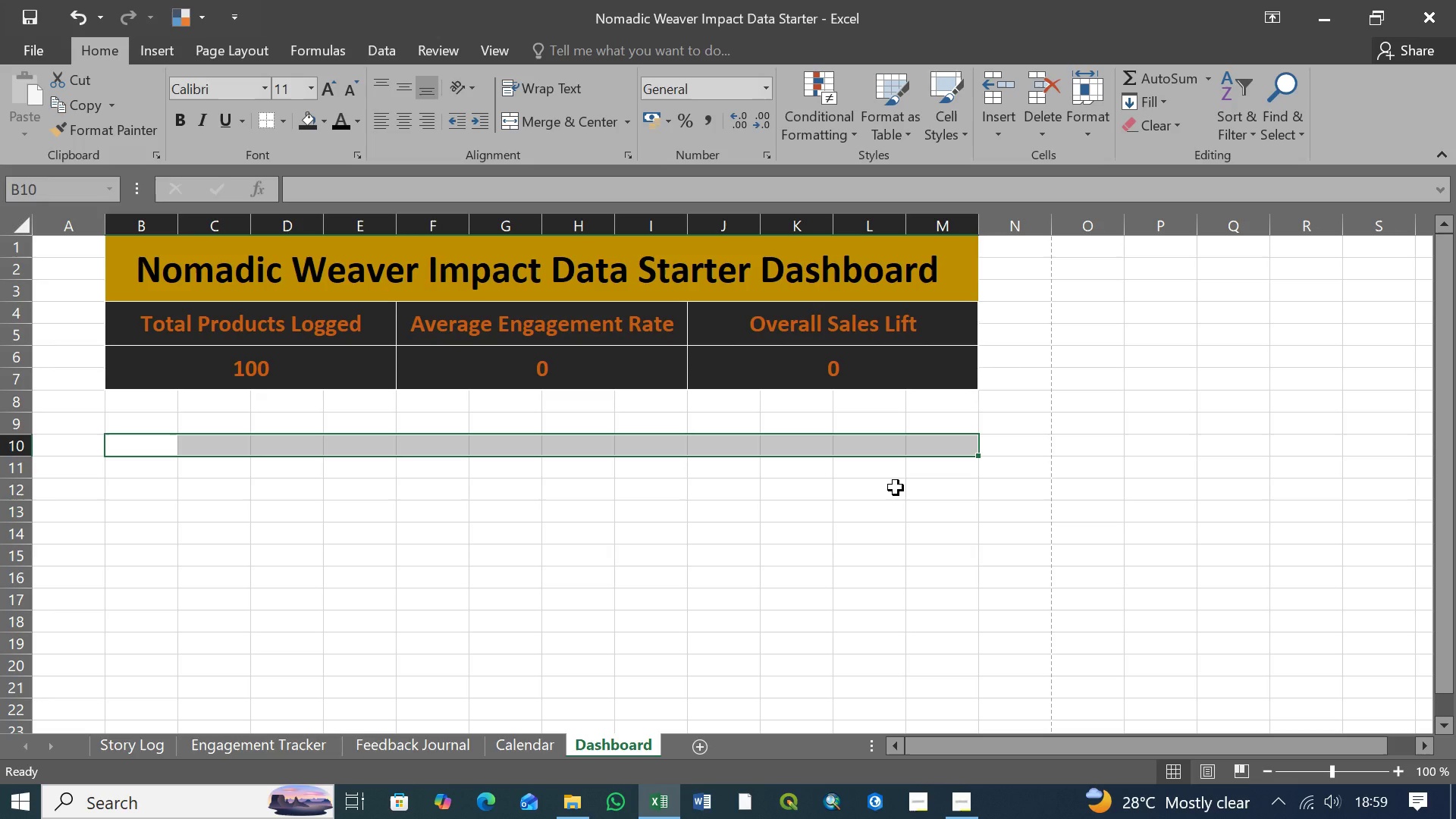 
hold_key(key=ShiftLeft, duration=0.91)
left_click([138, 469])
 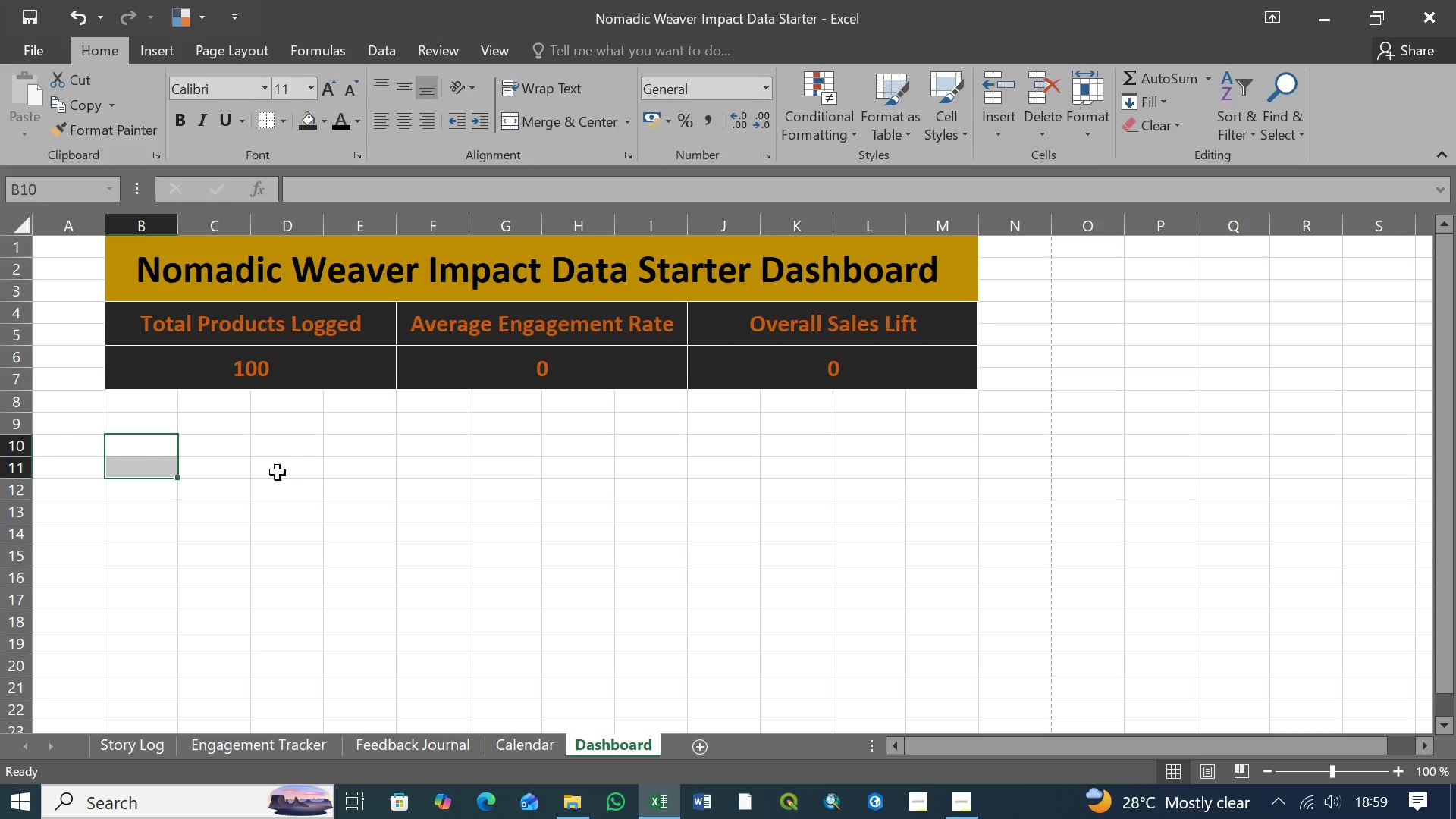 
left_click([284, 470])
 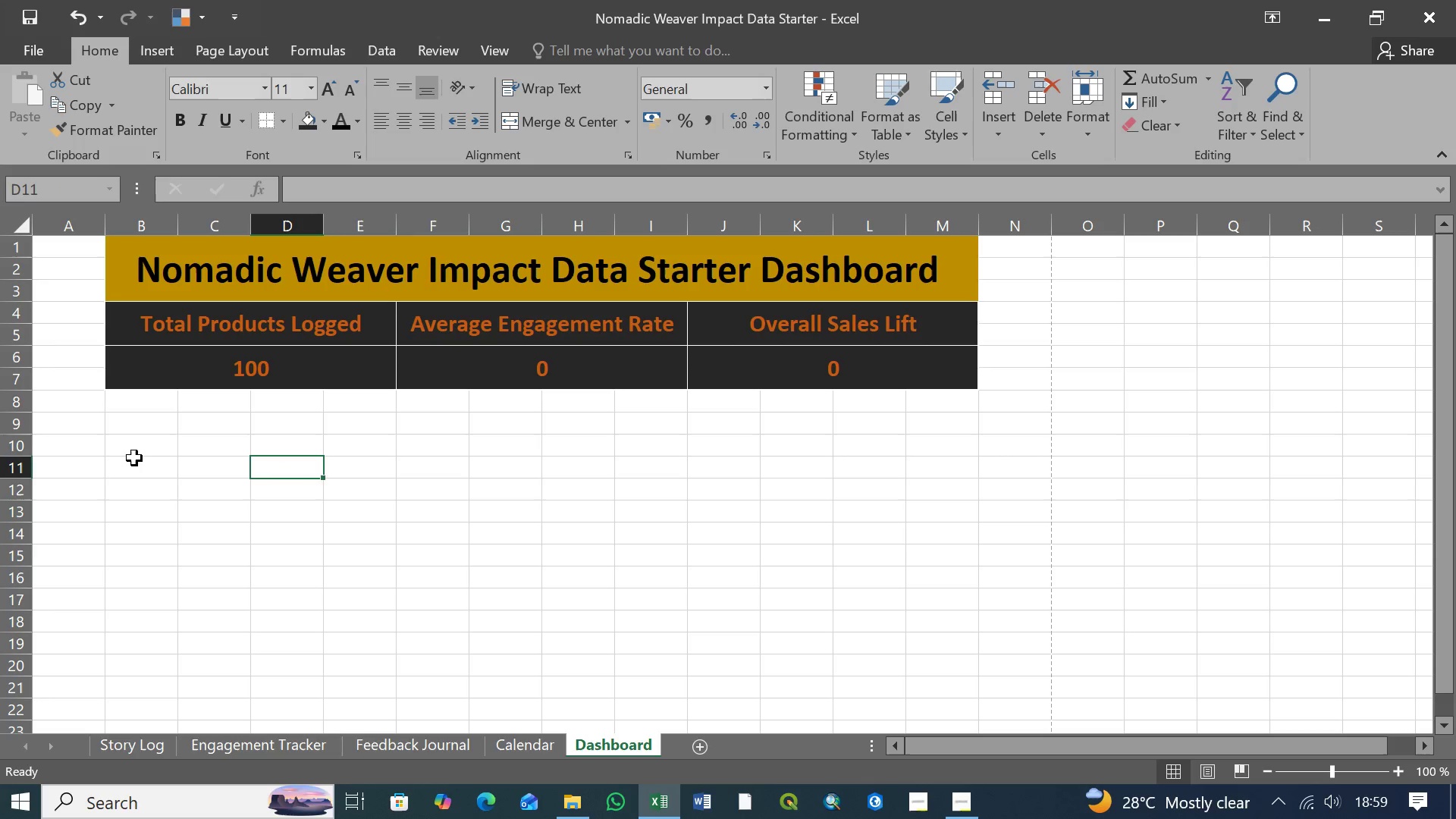 
left_click([133, 443])
 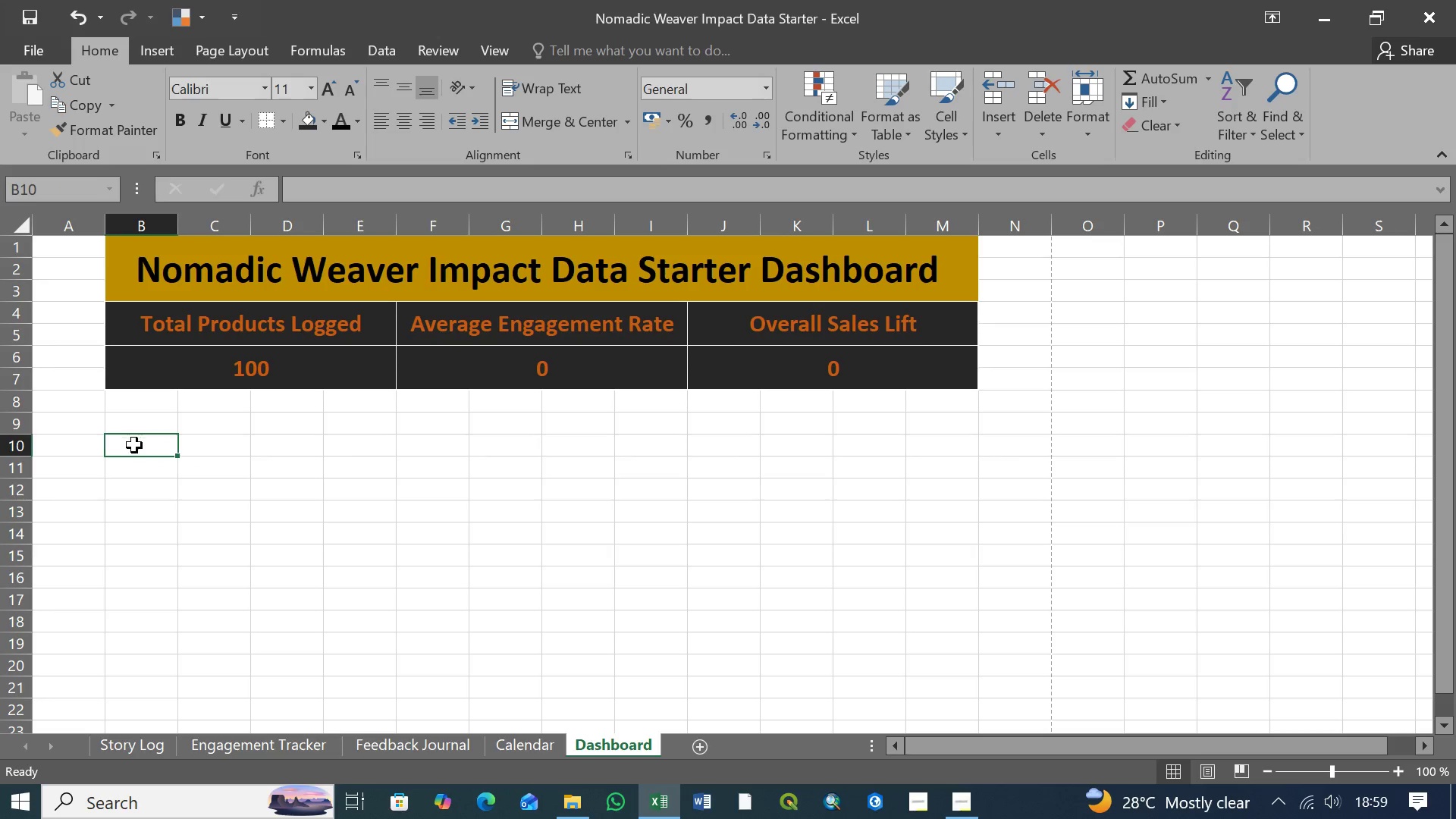 
hold_key(key=ShiftLeft, duration=1.12)
left_click([154, 469])
 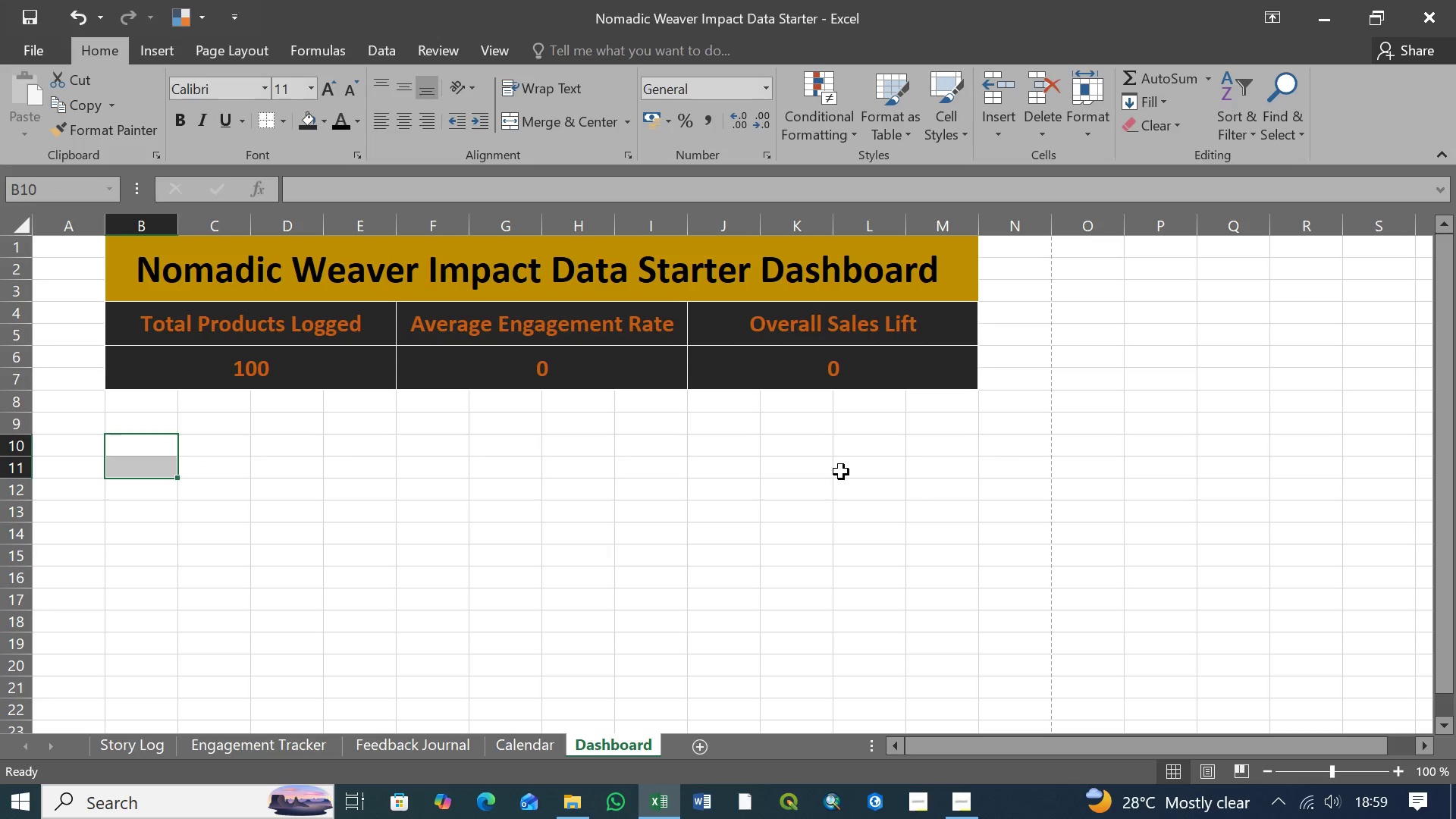 
hold_key(key=ShiftLeft, duration=0.84)
left_click([955, 471])
 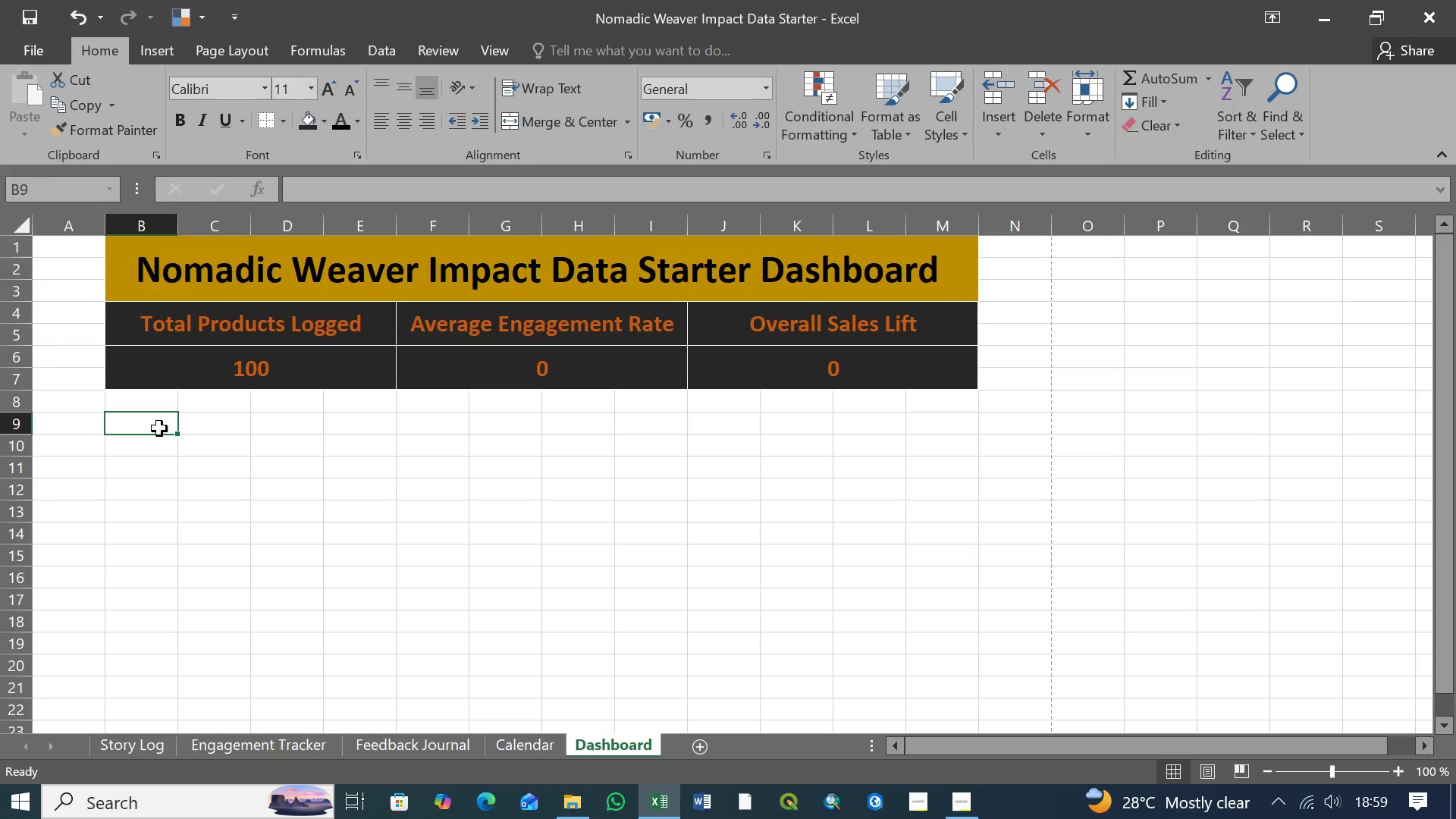 
left_click([223, 421])
 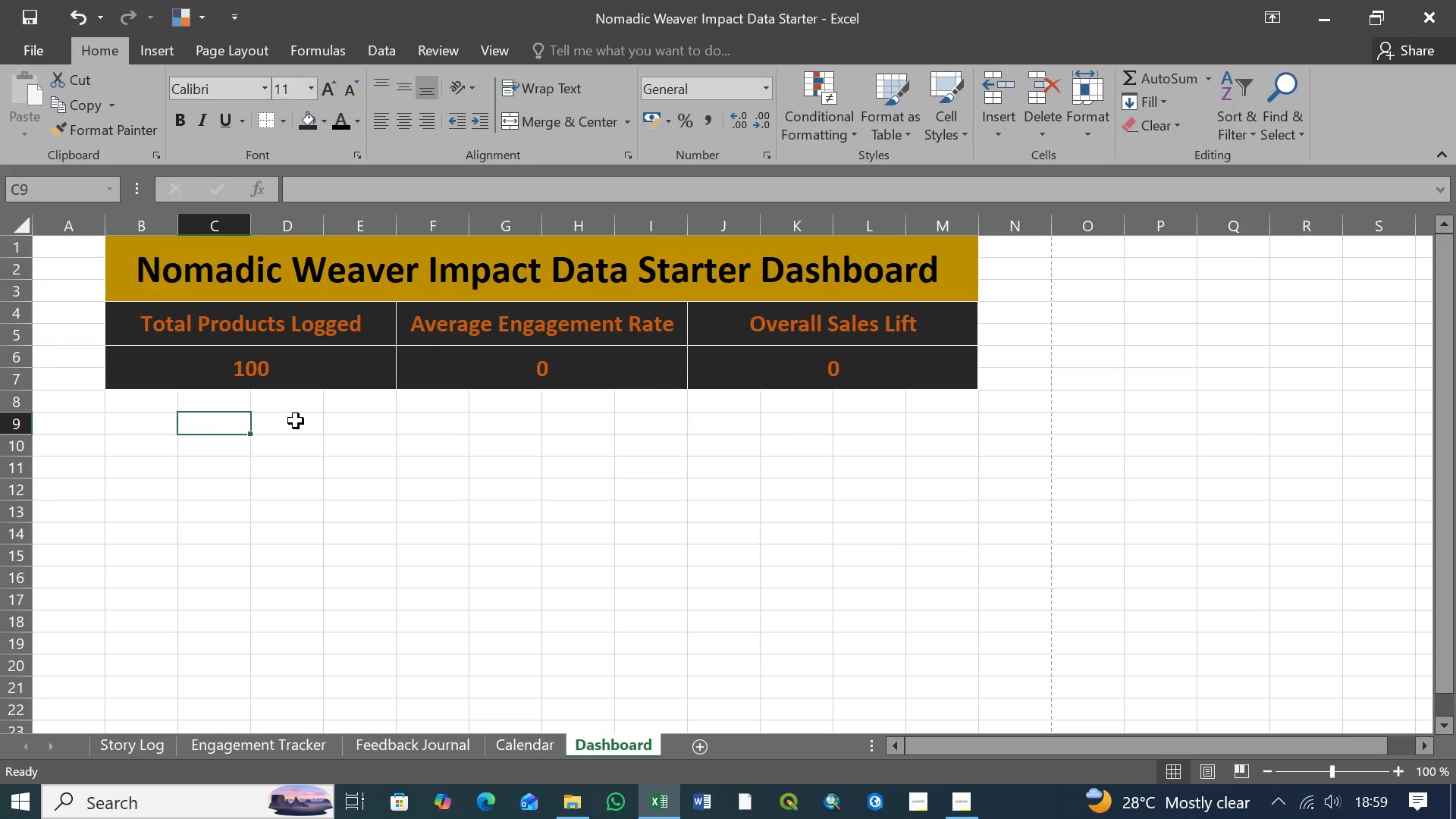 
double_click([296, 421])
 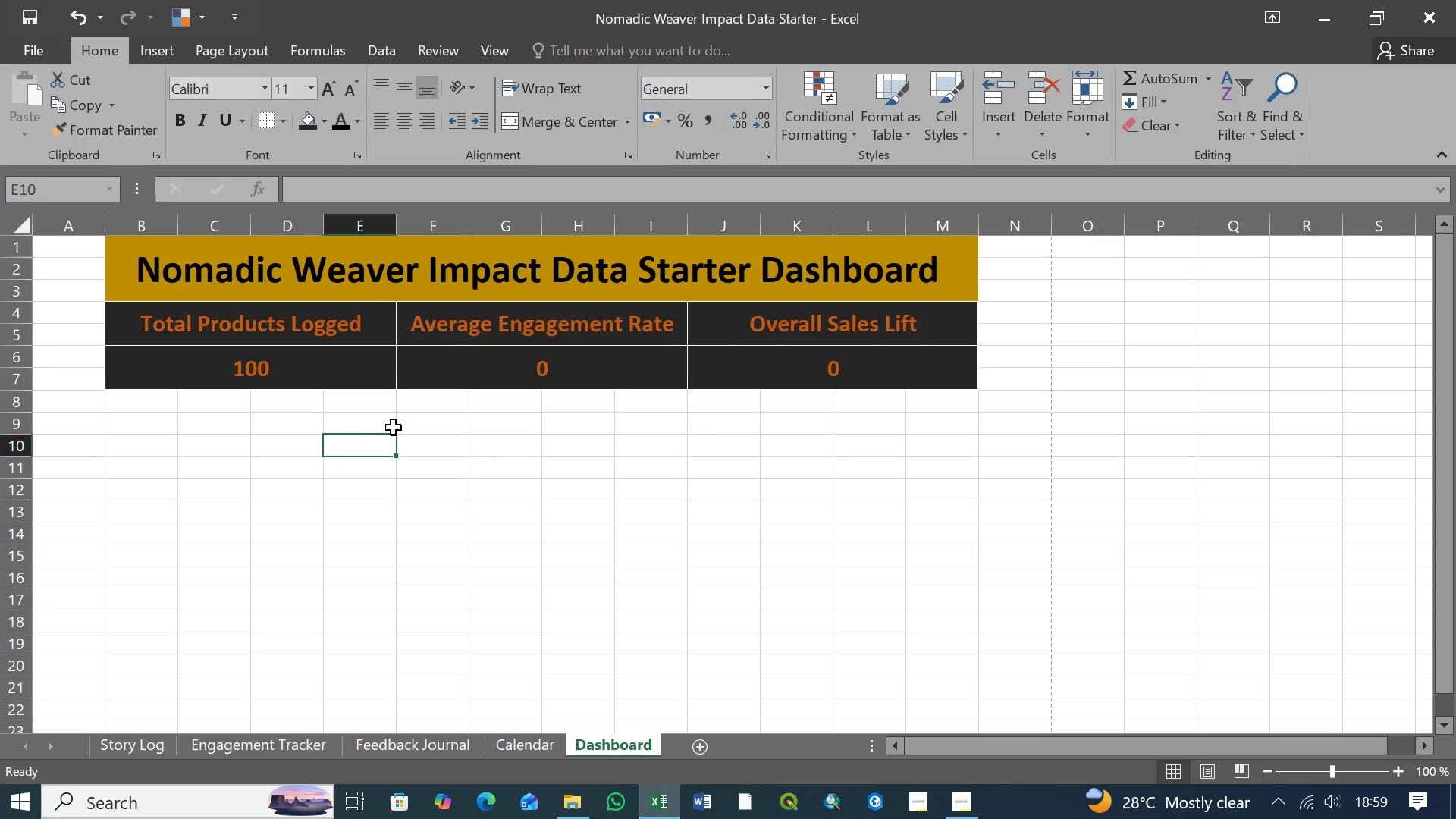 
double_click([424, 427])
 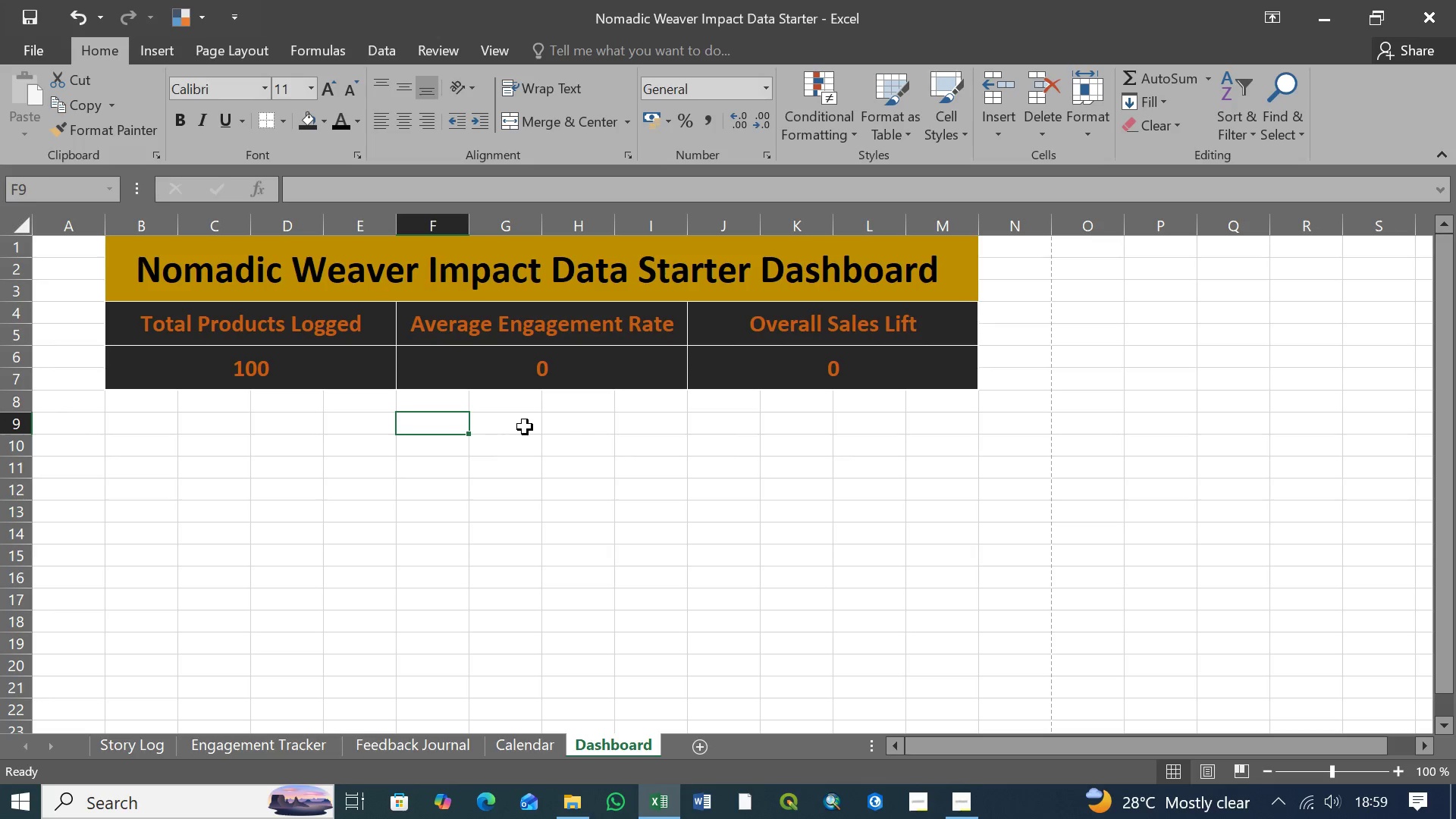 
triple_click([526, 427])
 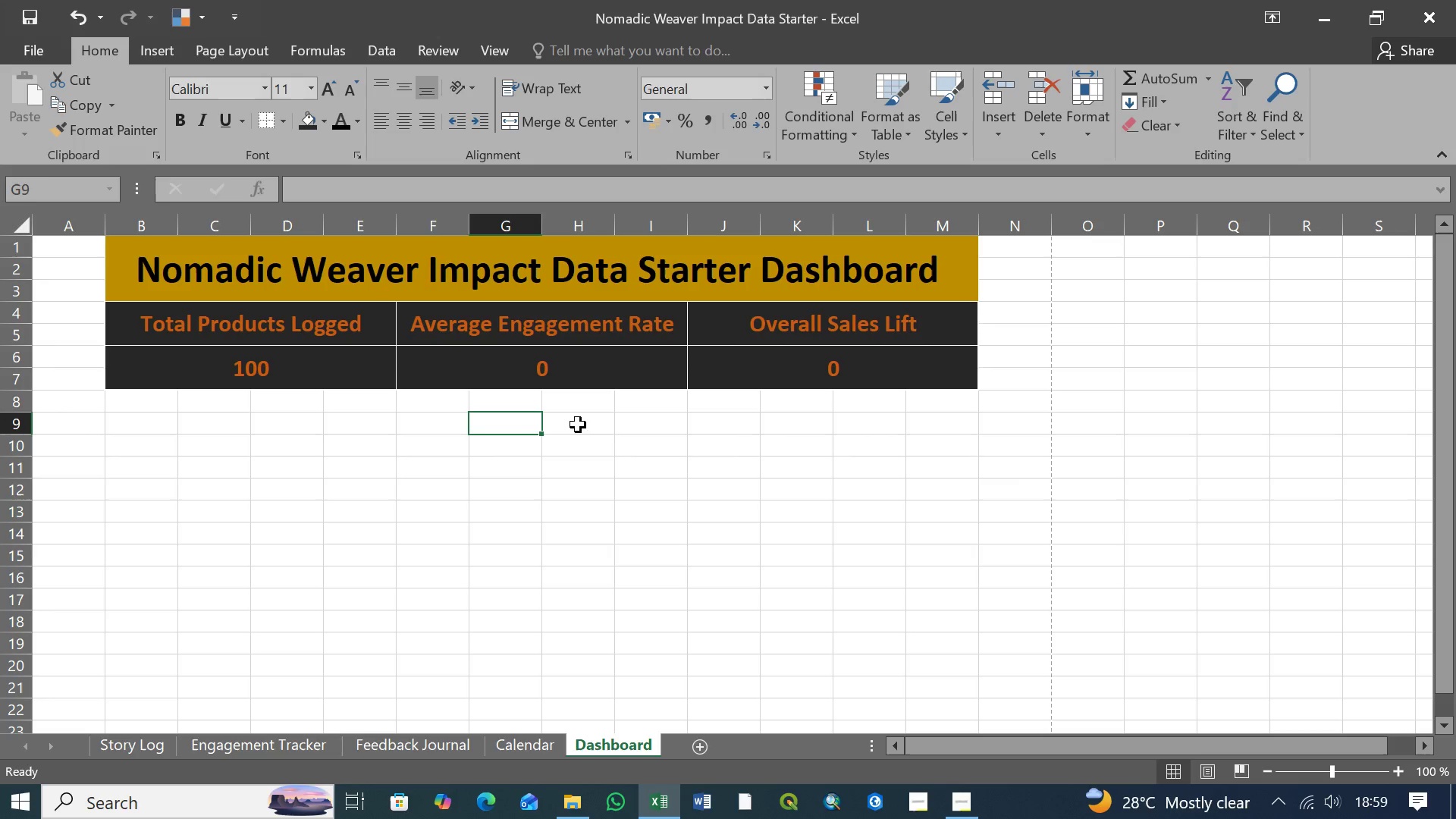 
hold_key(key=ShiftLeft, duration=0.53)
left_click([592, 424])
 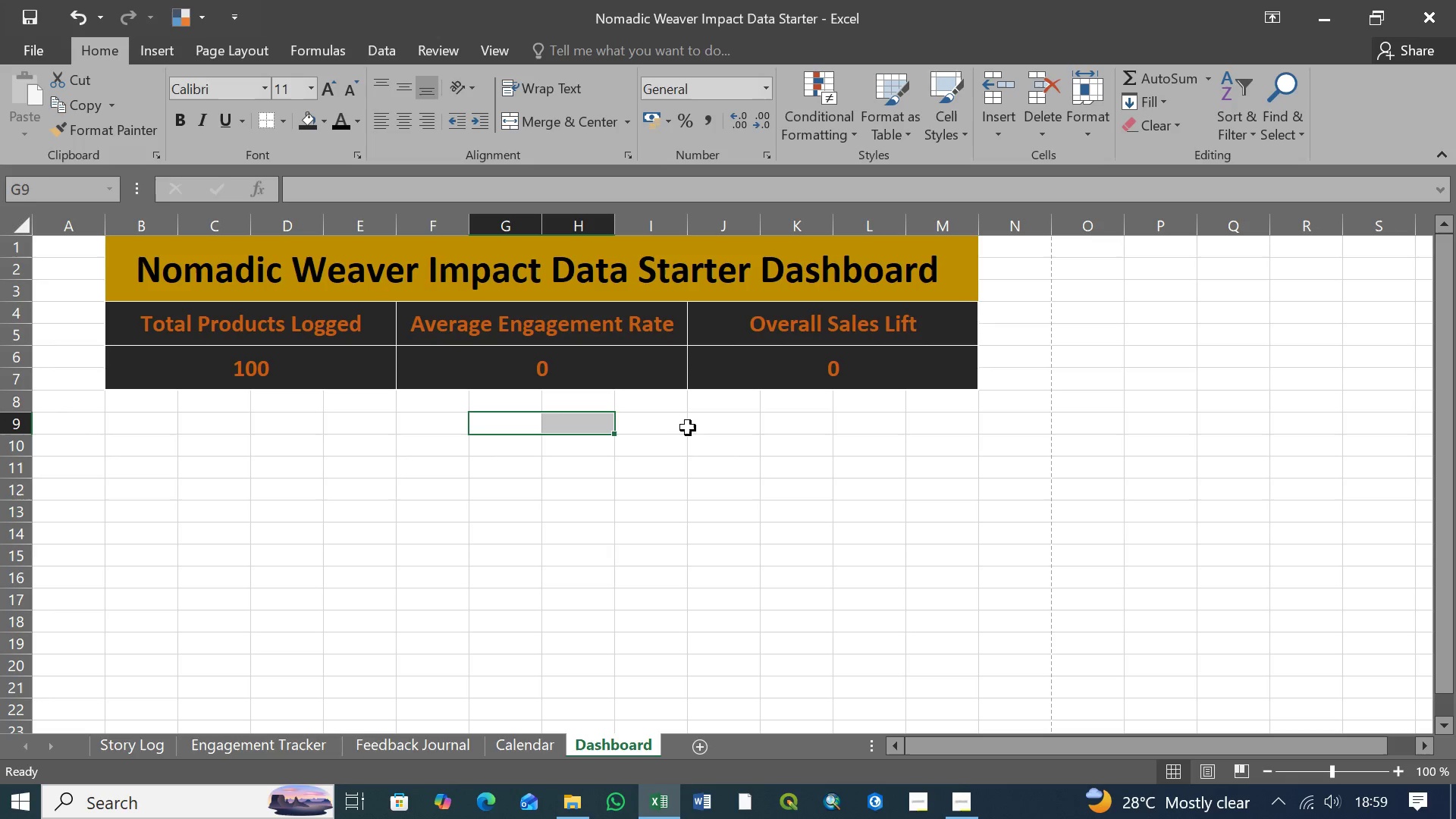 
hold_key(key=ShiftLeft, duration=0.88)
left_click([673, 428])
 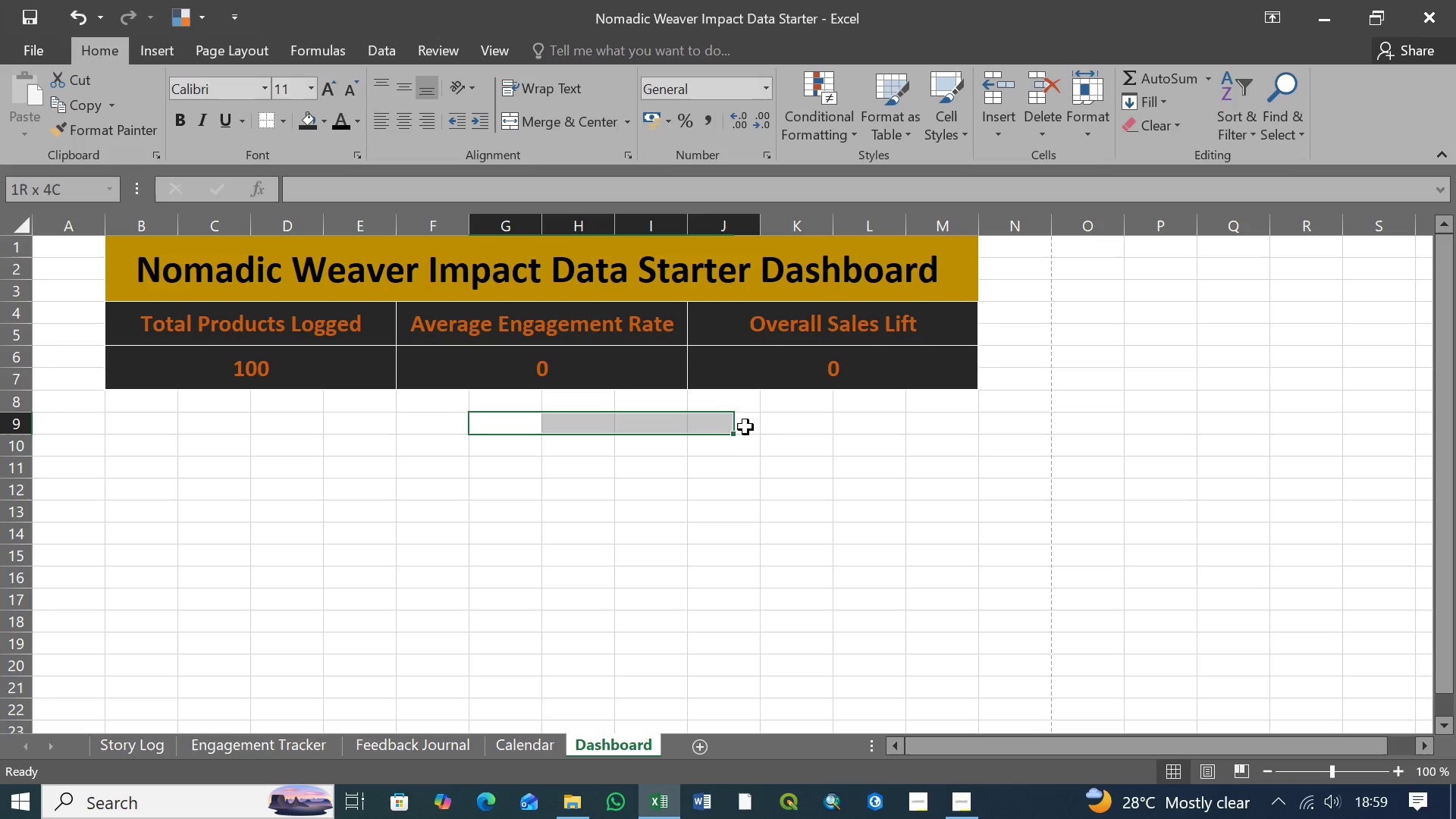 
double_click([745, 427])
 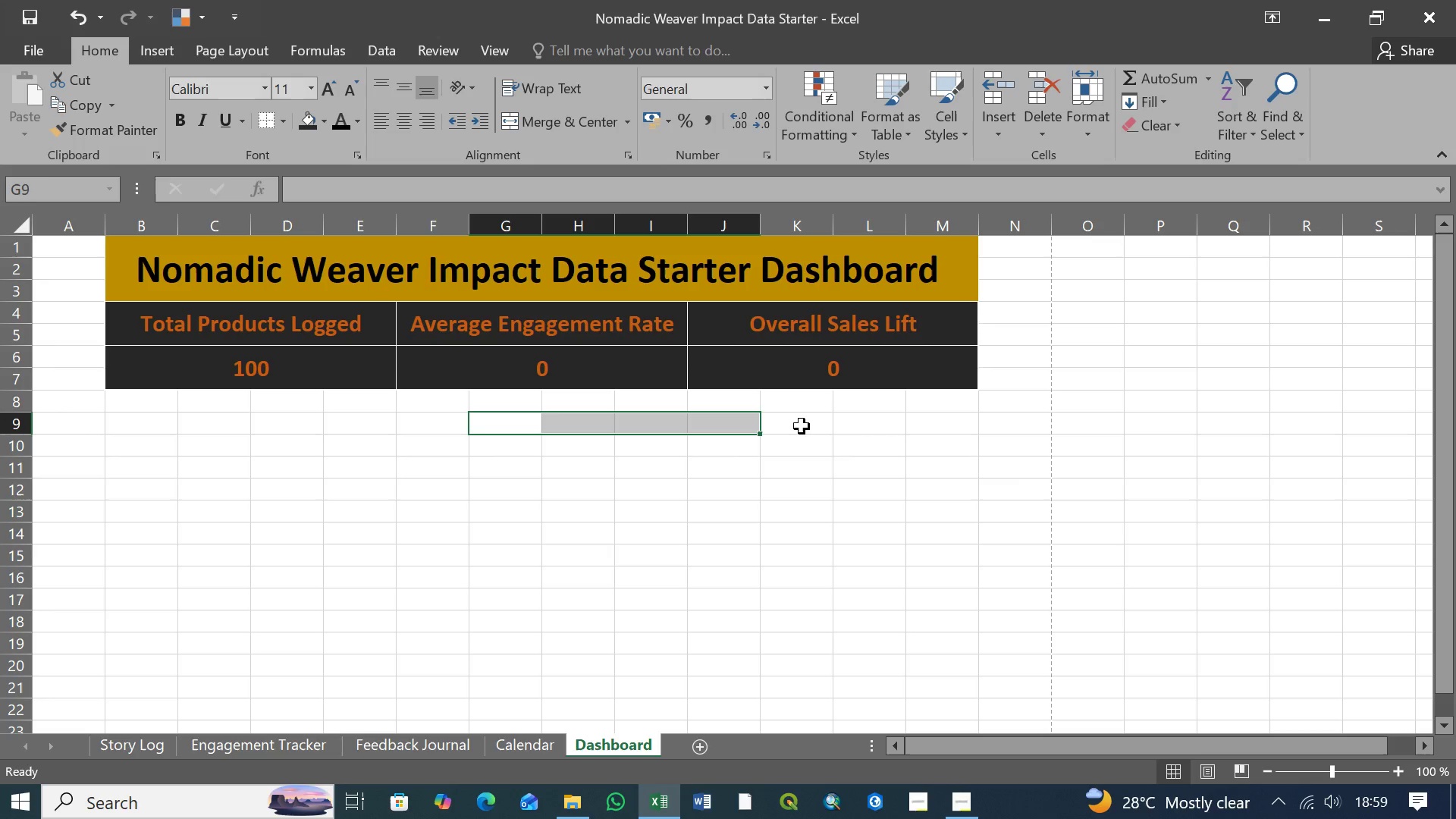 
hold_key(key=ShiftLeft, duration=0.38)
left_click([802, 426])
 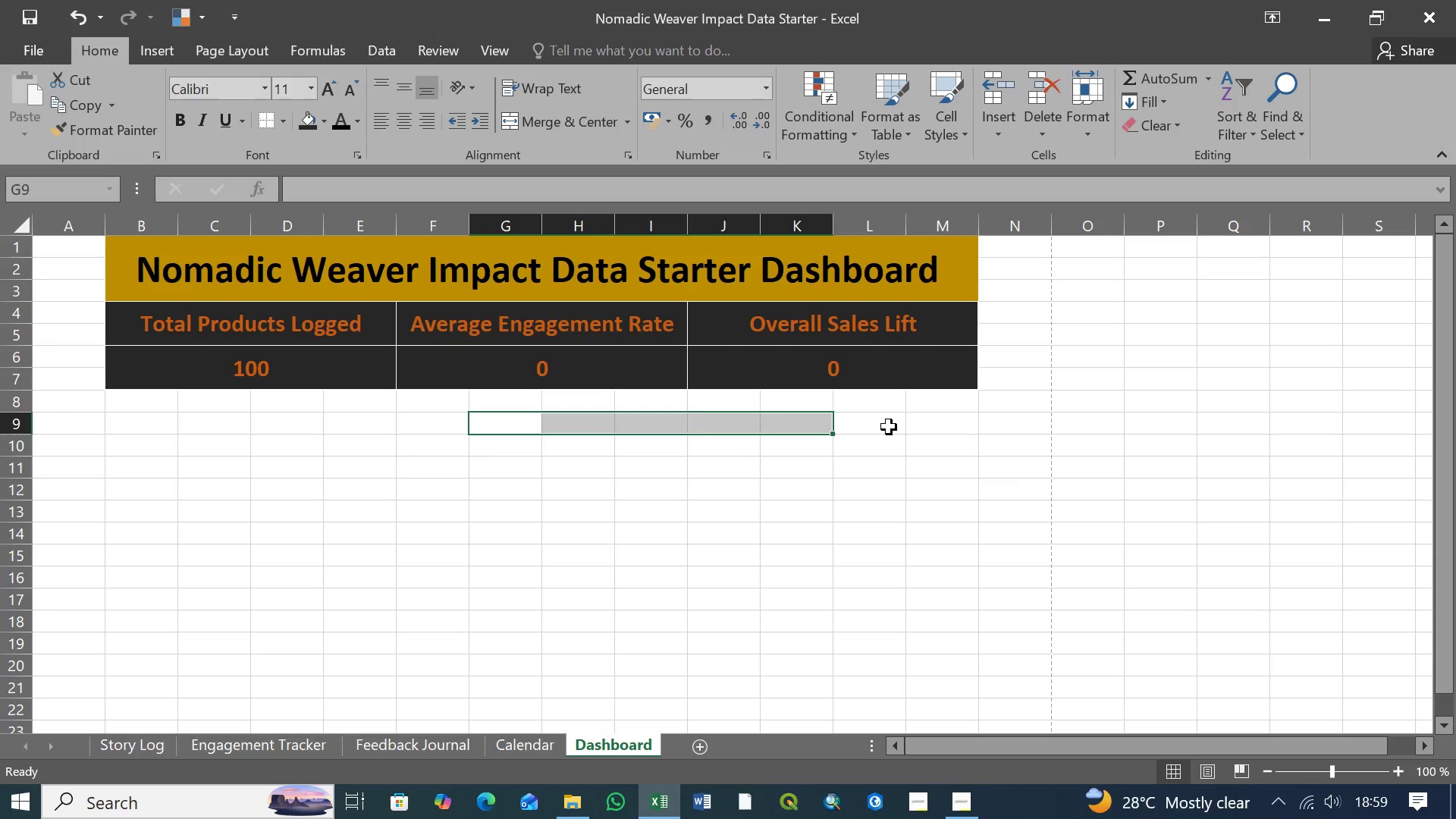 
double_click([889, 427])
 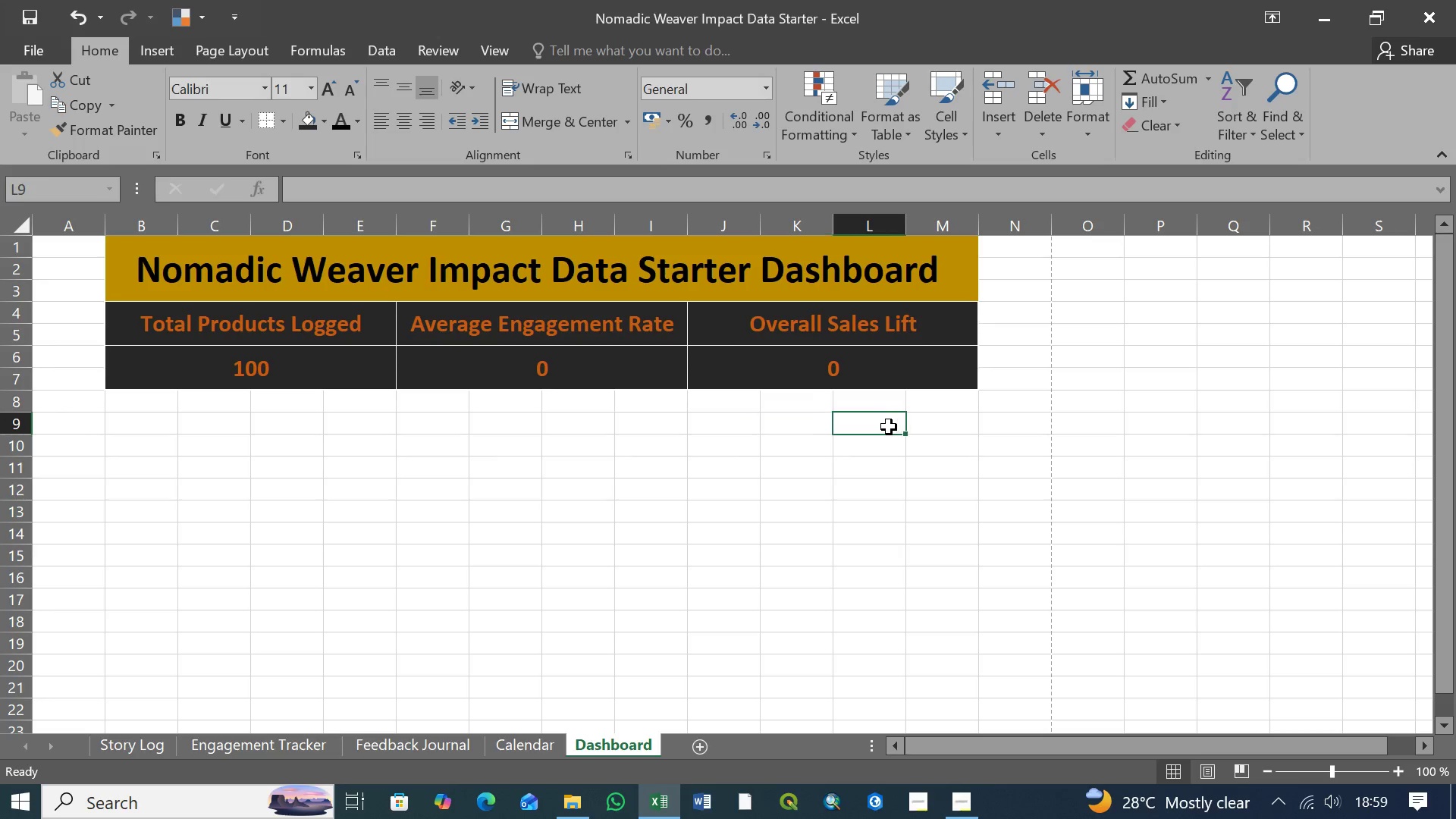 
hold_key(key=ShiftLeft, duration=0.41)
 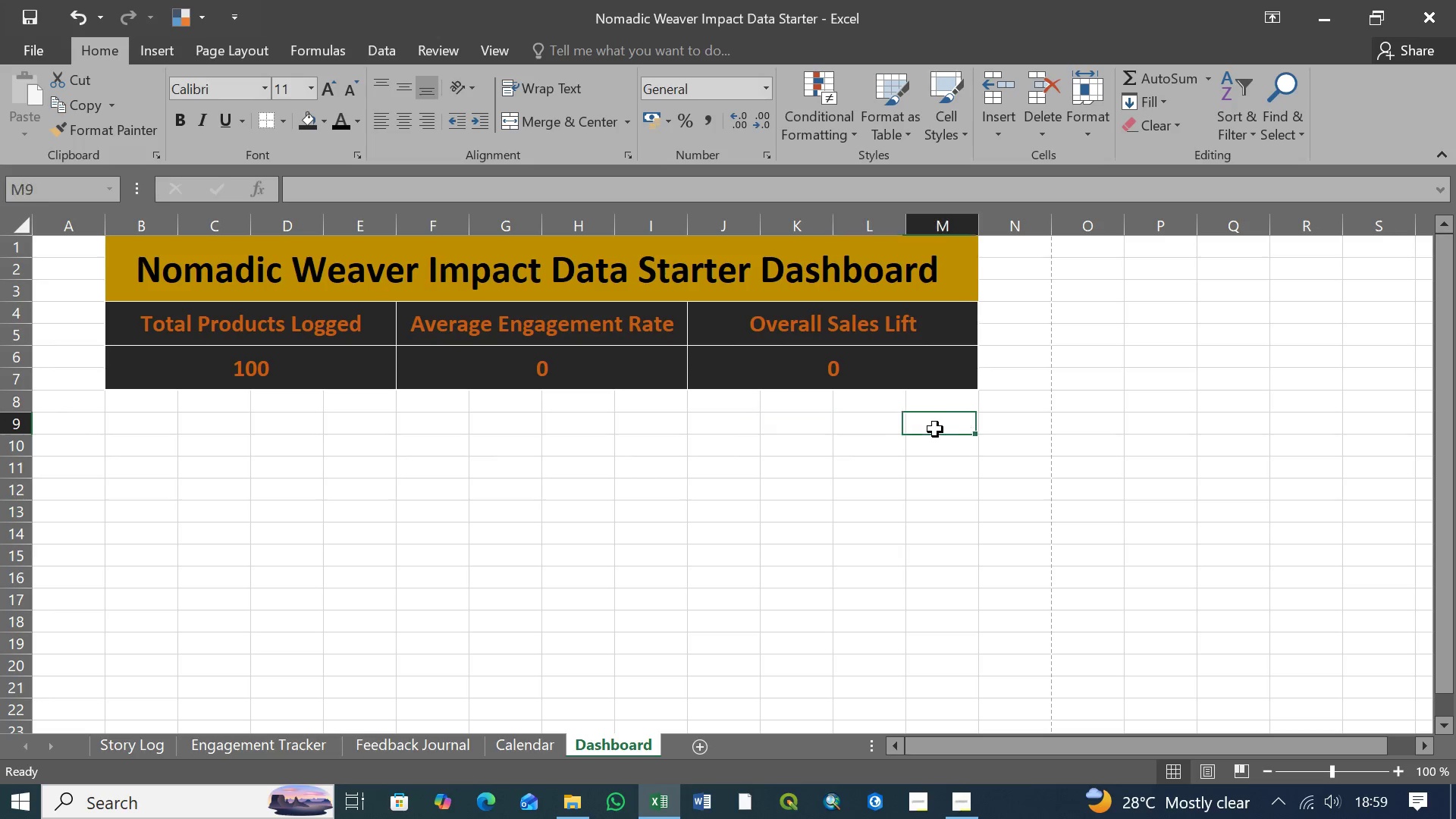 
left_click([935, 429])
 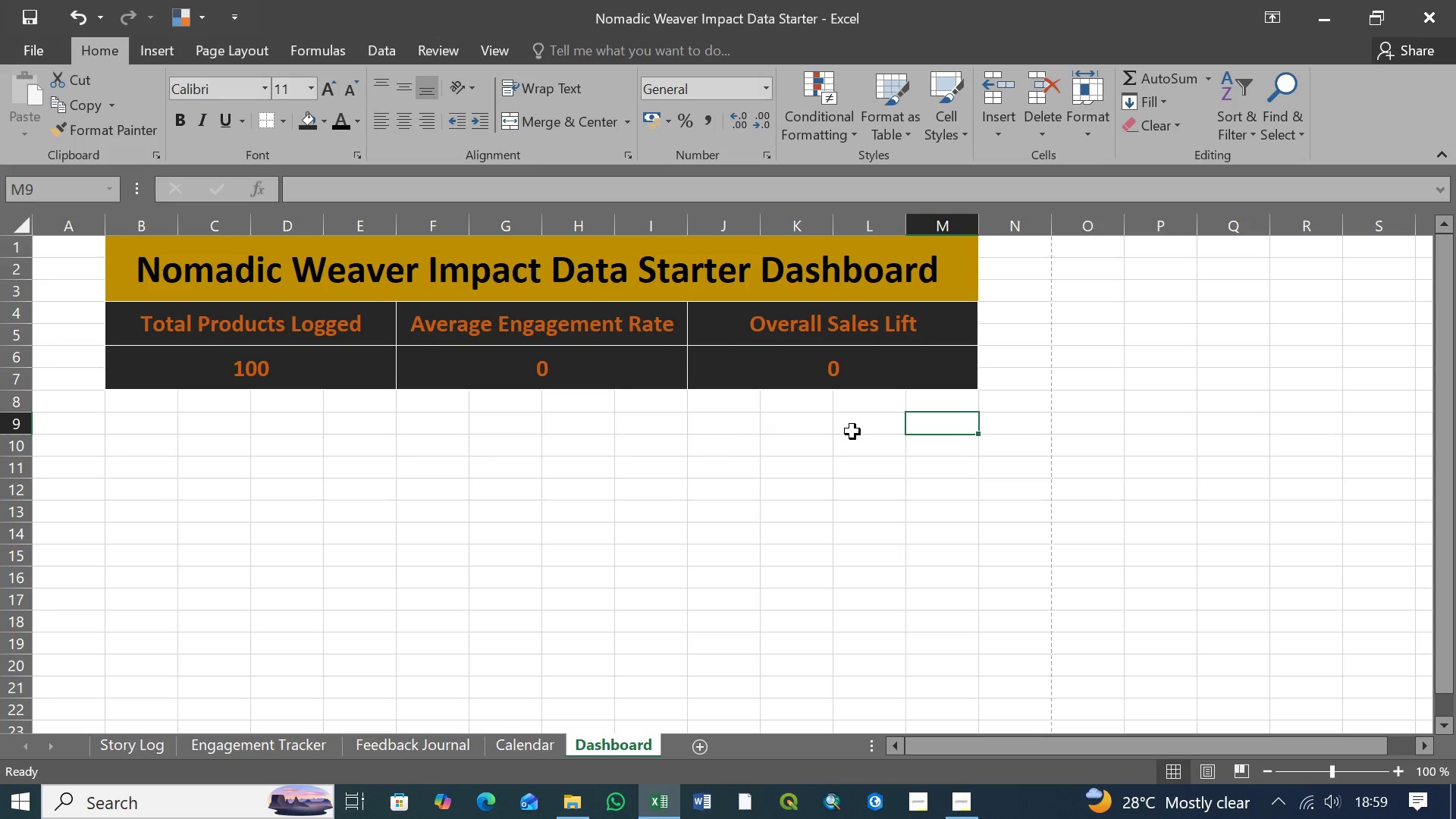 
hold_key(key=ShiftLeft, duration=0.38)
left_click([855, 430])
 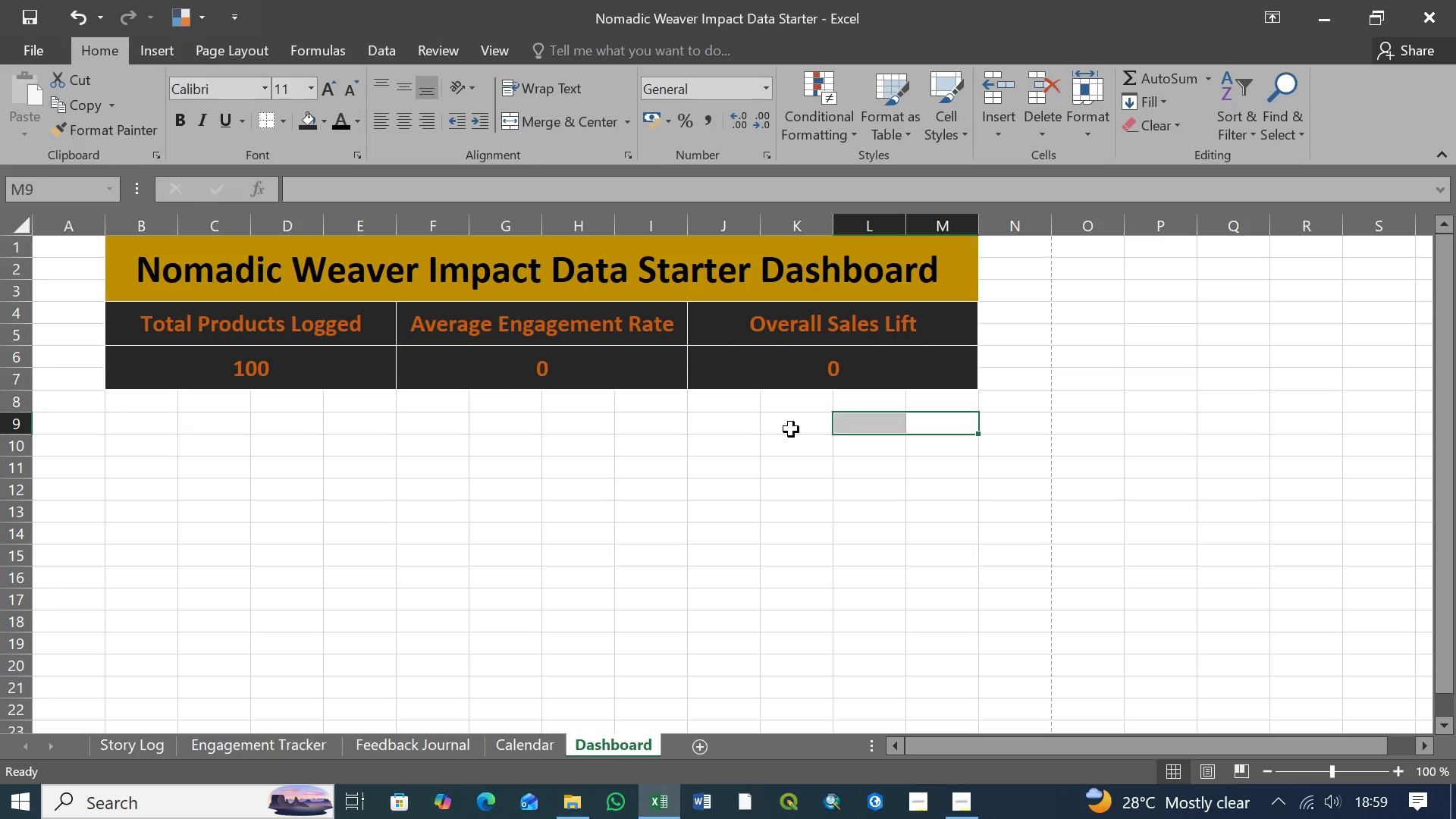 
hold_key(key=ShiftLeft, duration=0.66)
left_click([791, 429])
 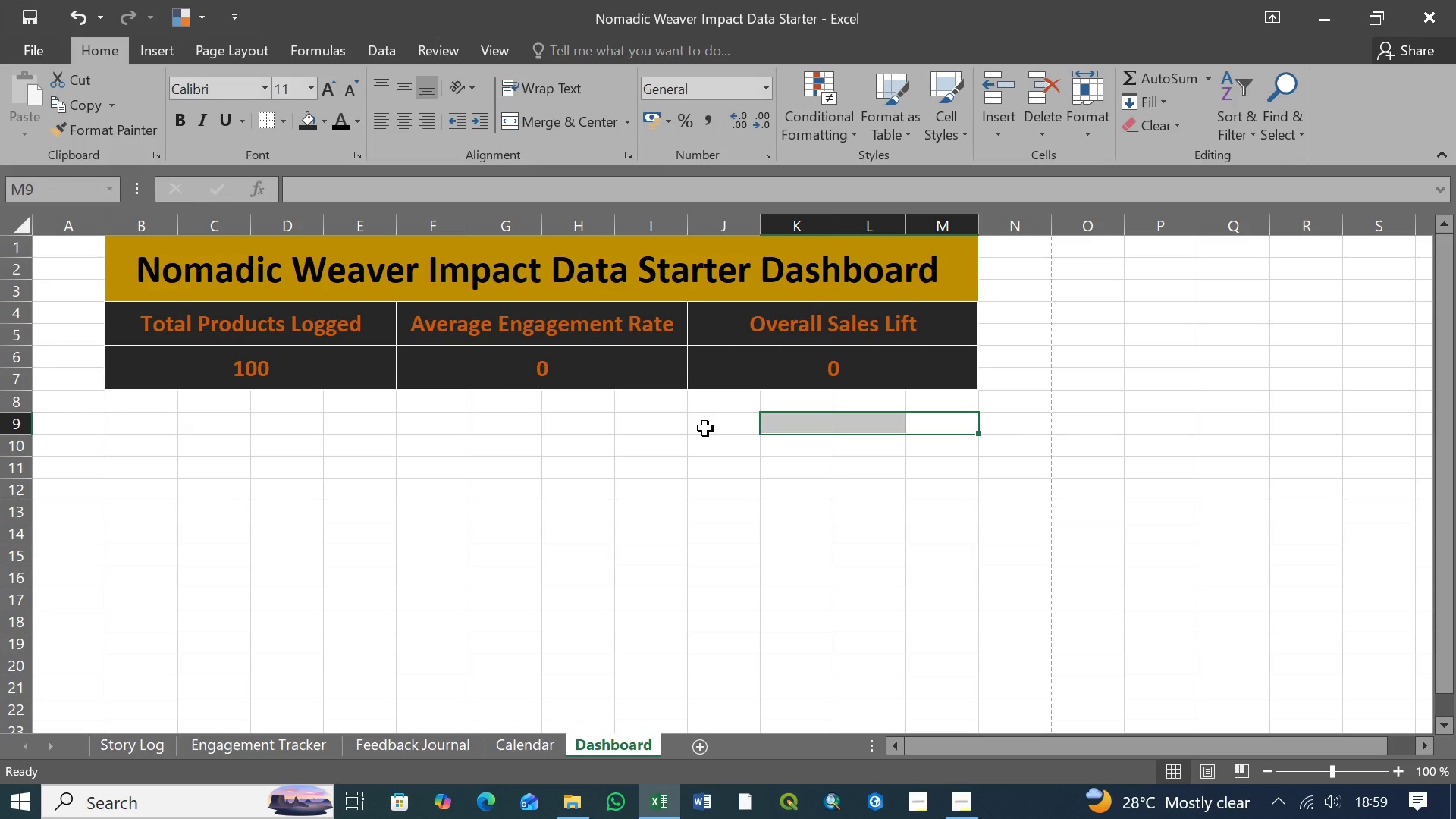 
hold_key(key=ShiftLeft, duration=0.5)
left_click([705, 428])
 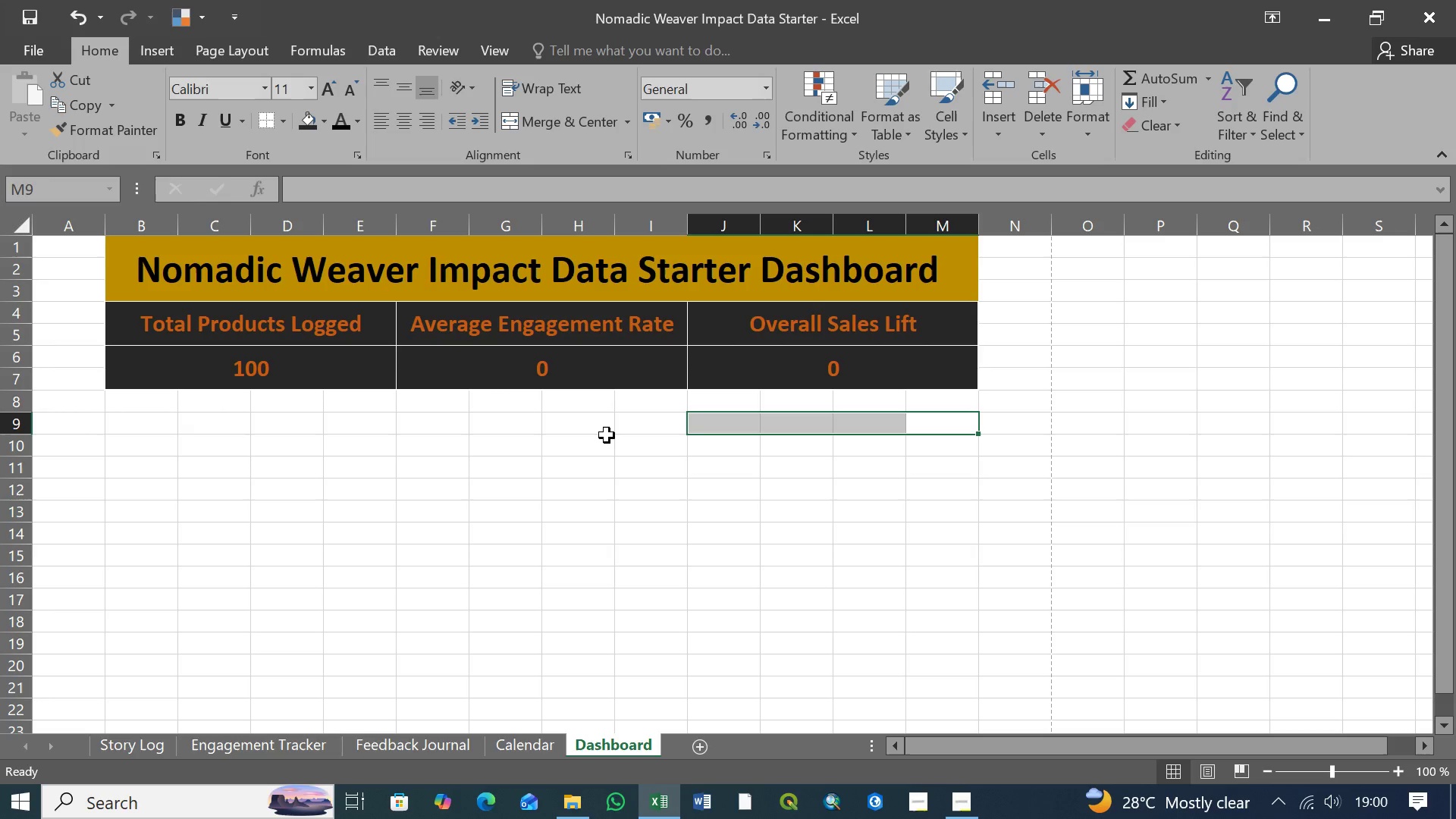 
wait(28.5)
 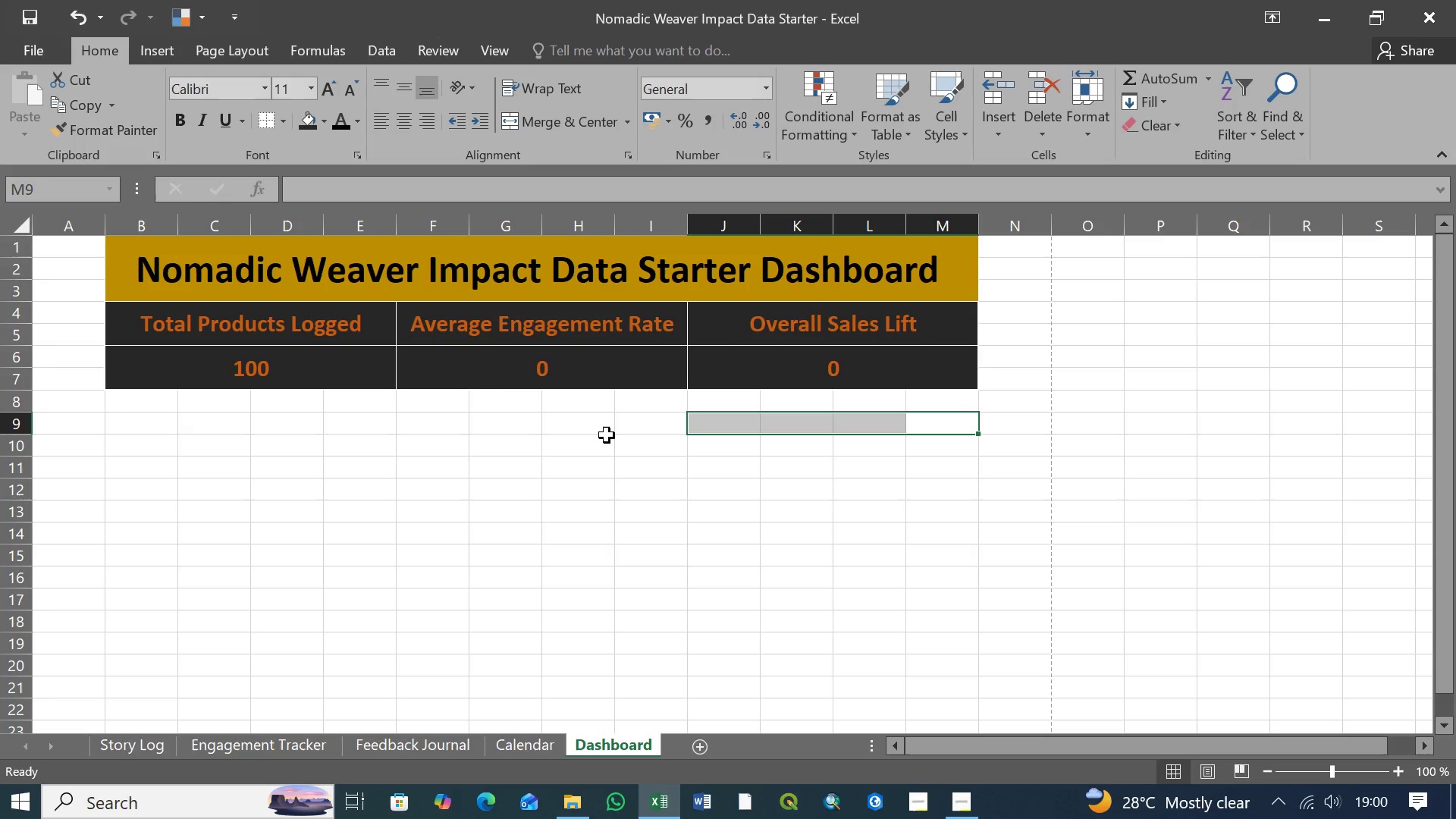 
left_click([136, 427])
 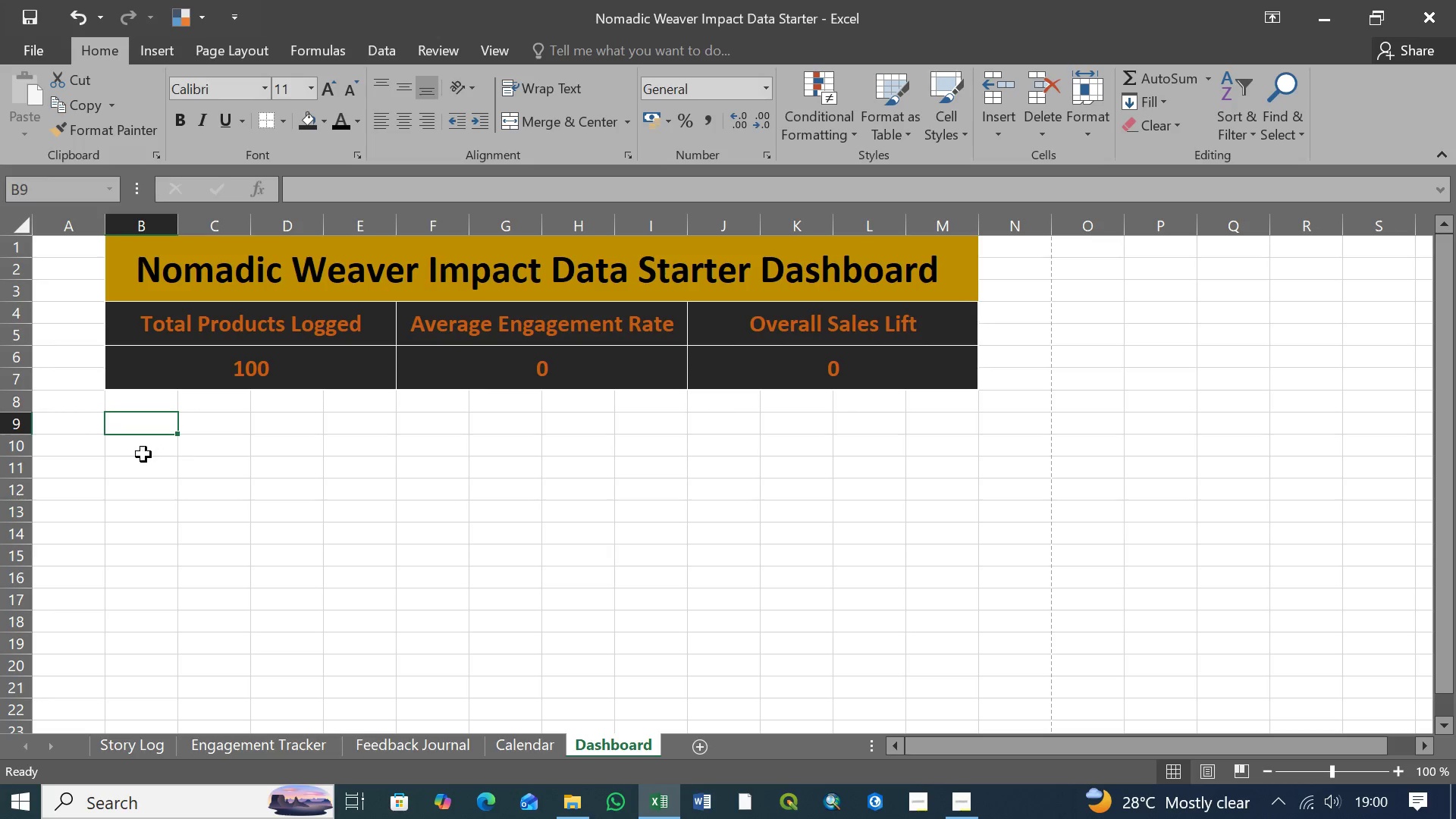 
left_click([143, 454])
 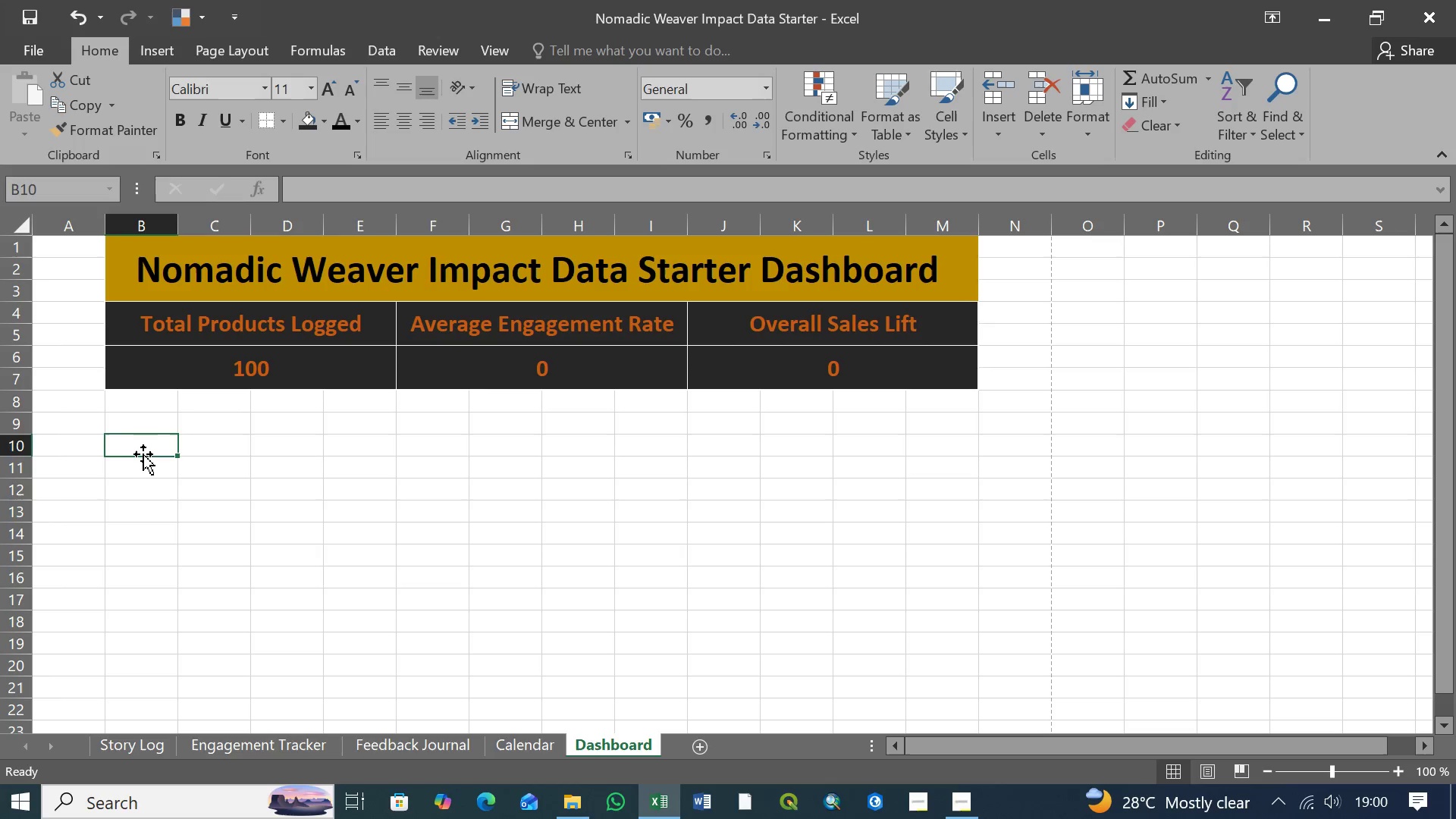 
hold_key(key=ShiftLeft, duration=1.05)
left_click([302, 447])
 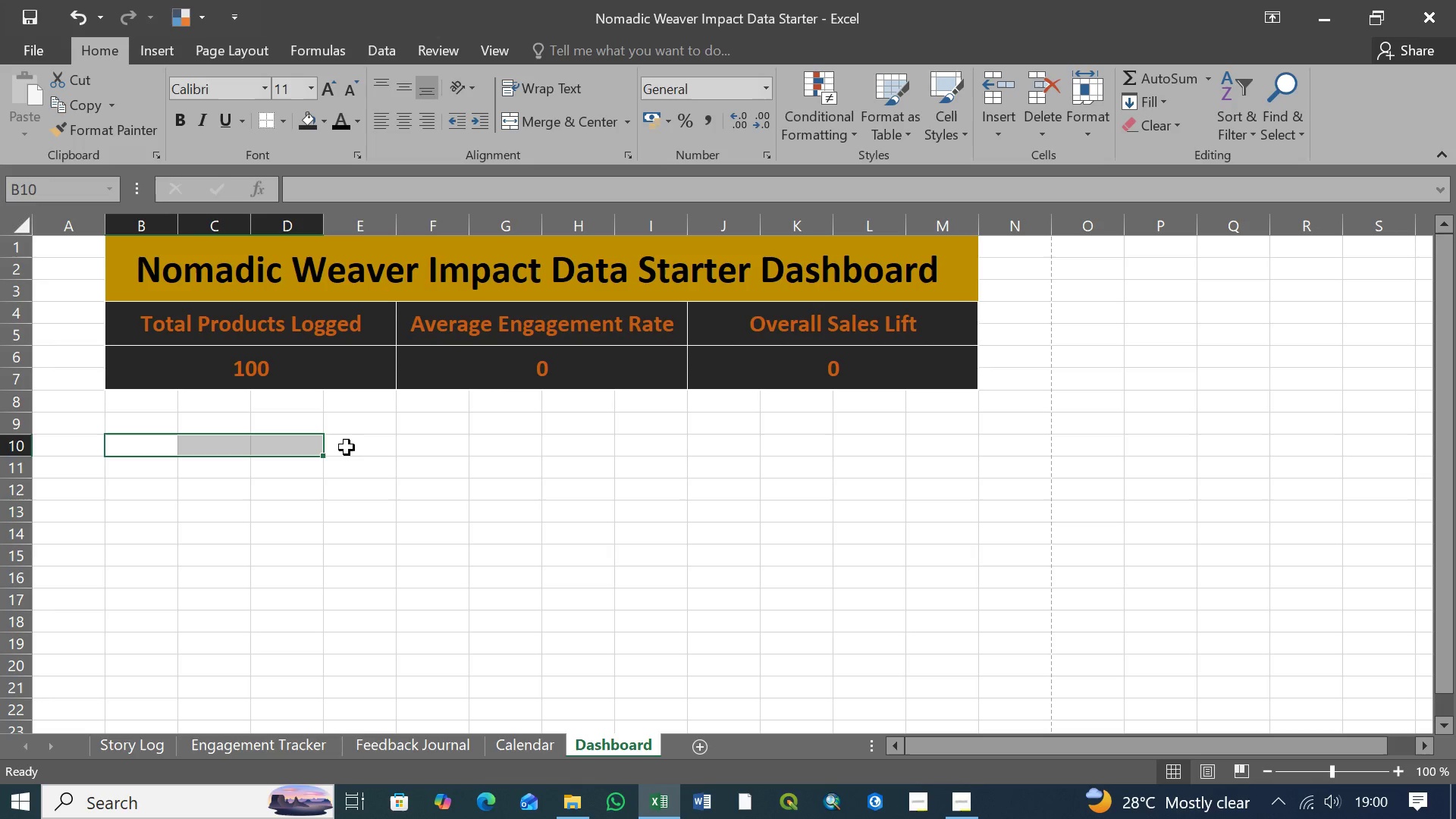 
hold_key(key=ShiftLeft, duration=1.52)
left_click([353, 447])
 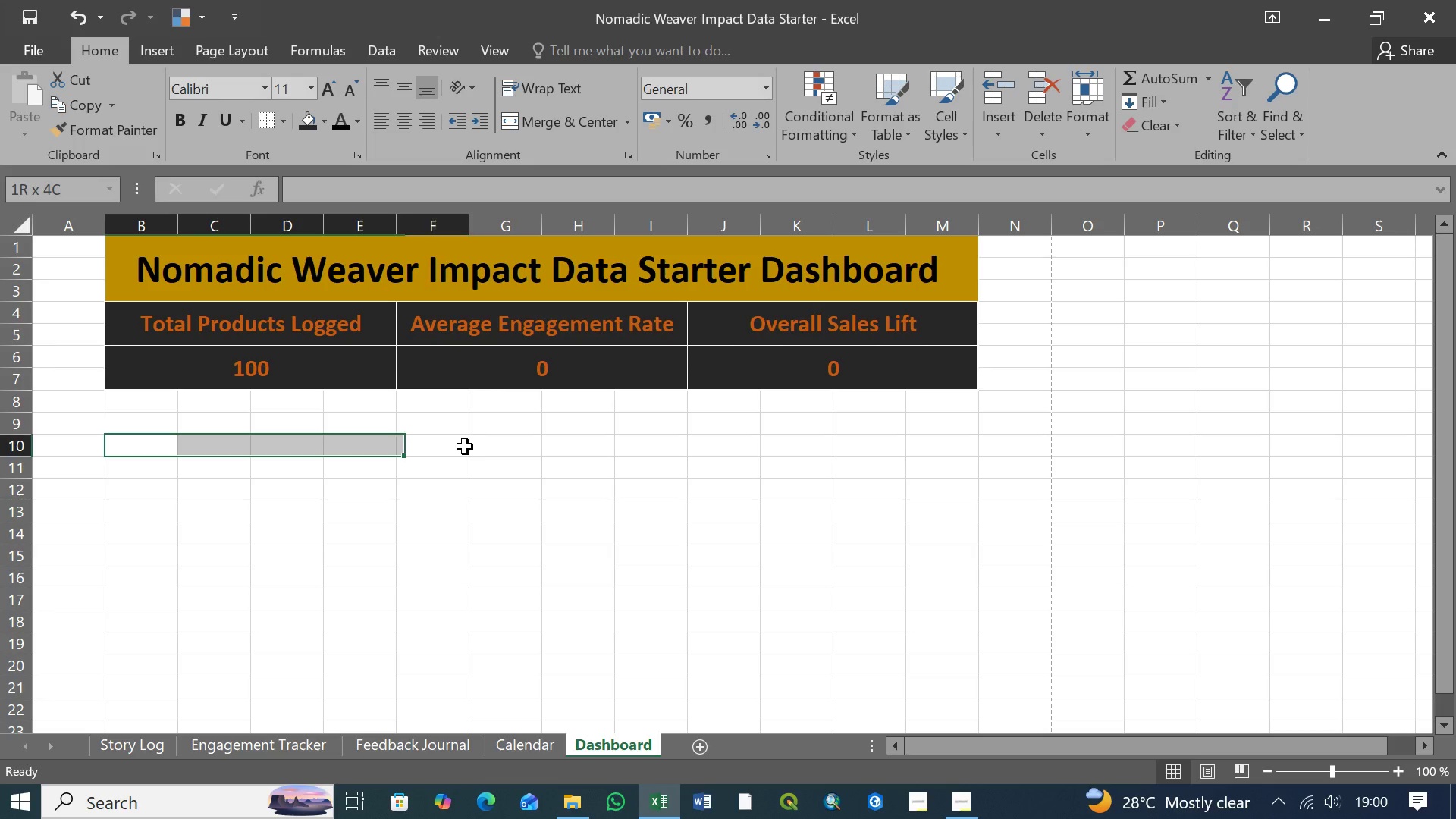 
left_click([465, 447])
 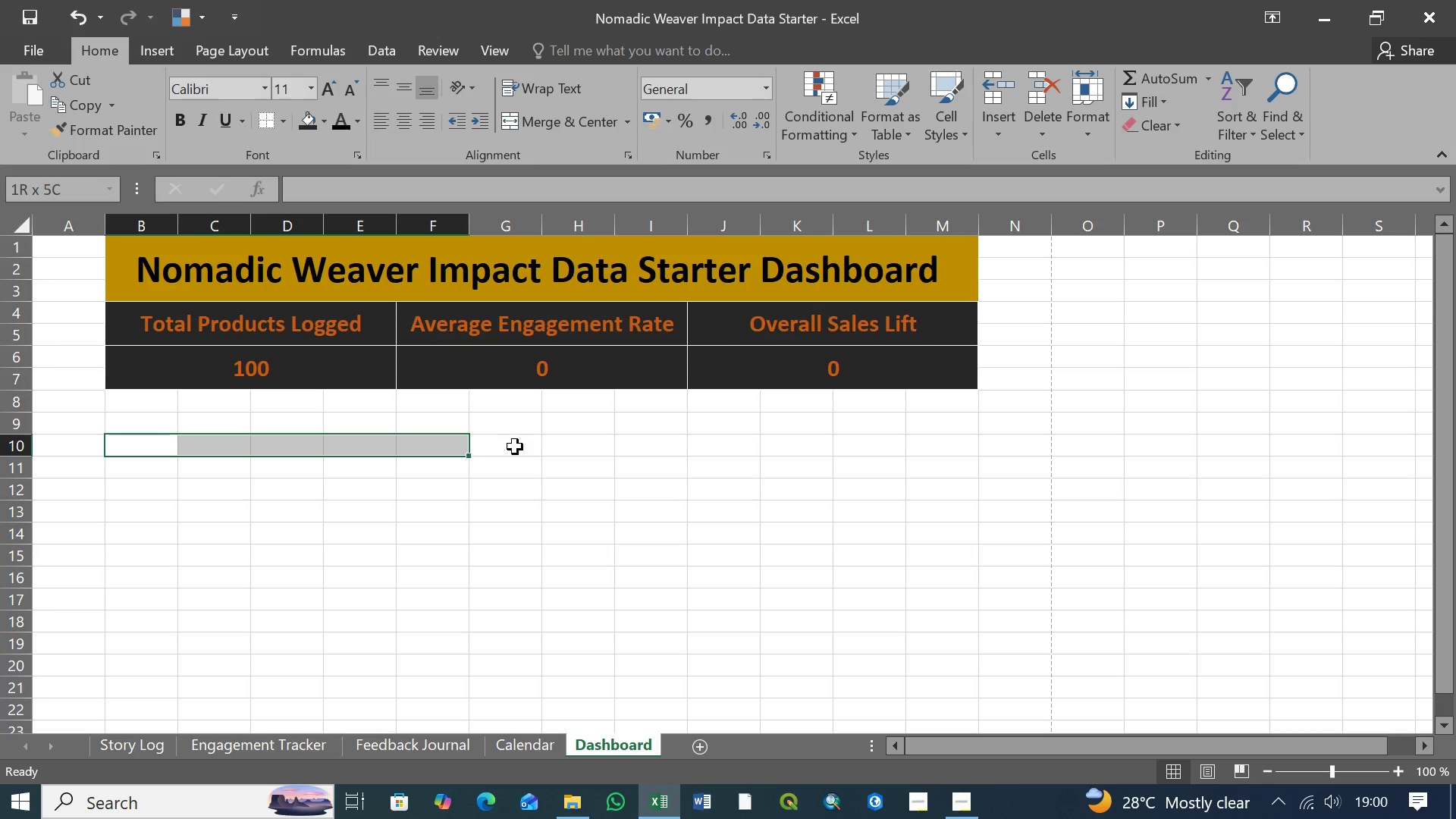 
double_click([515, 447])
 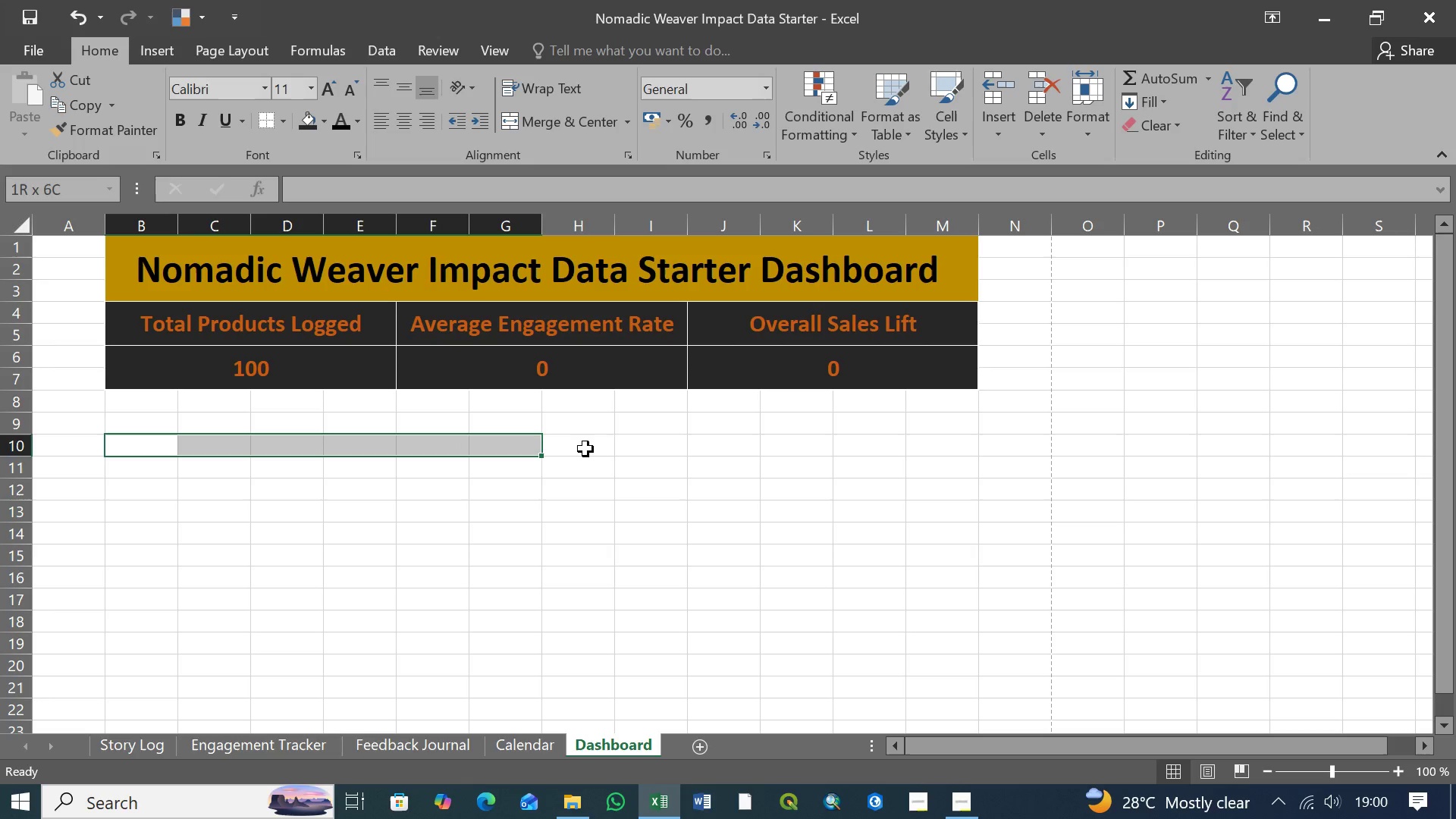 
hold_key(key=ShiftLeft, duration=1.51)
triple_click([585, 449])
 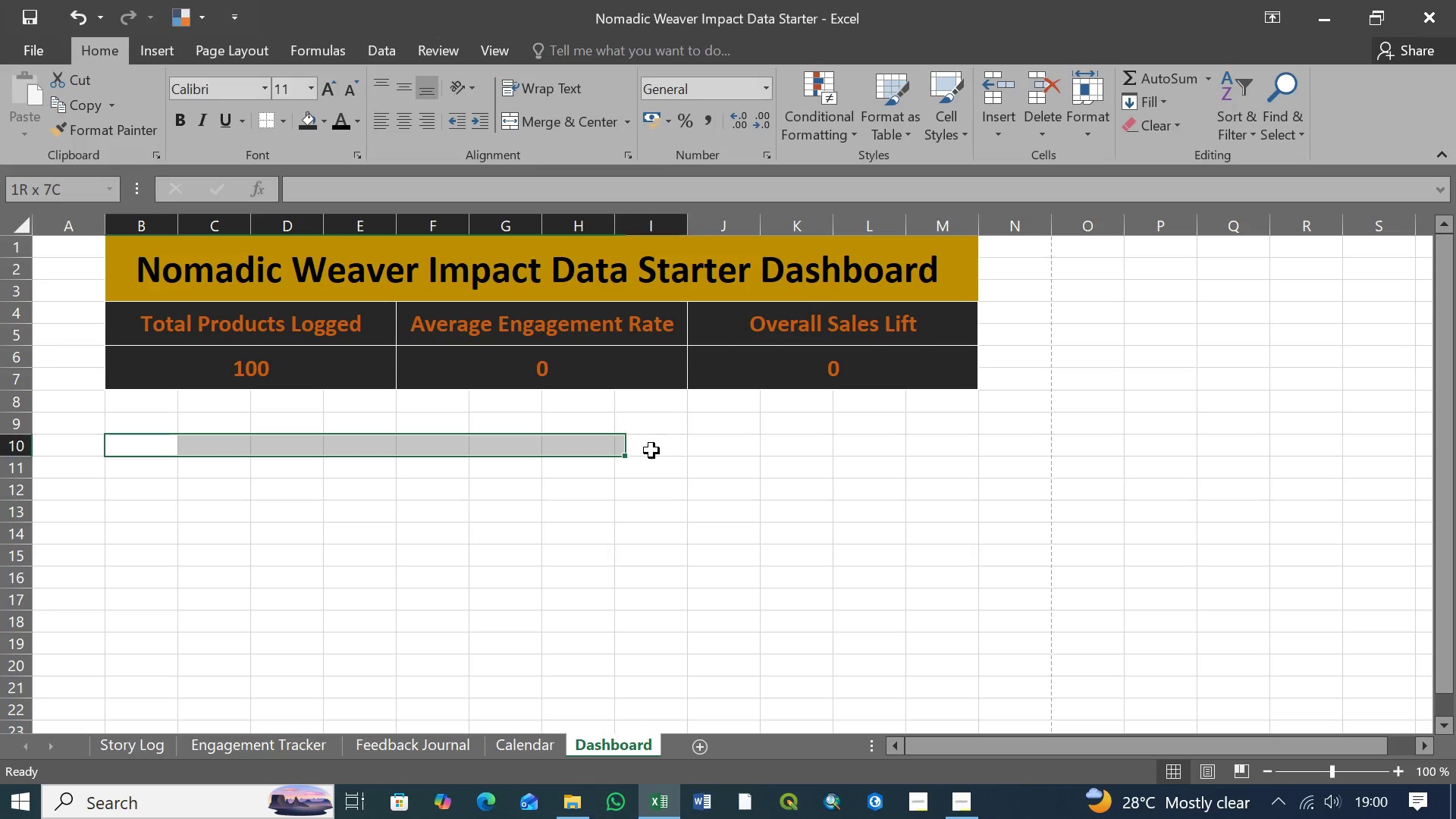 
triple_click([651, 450])
 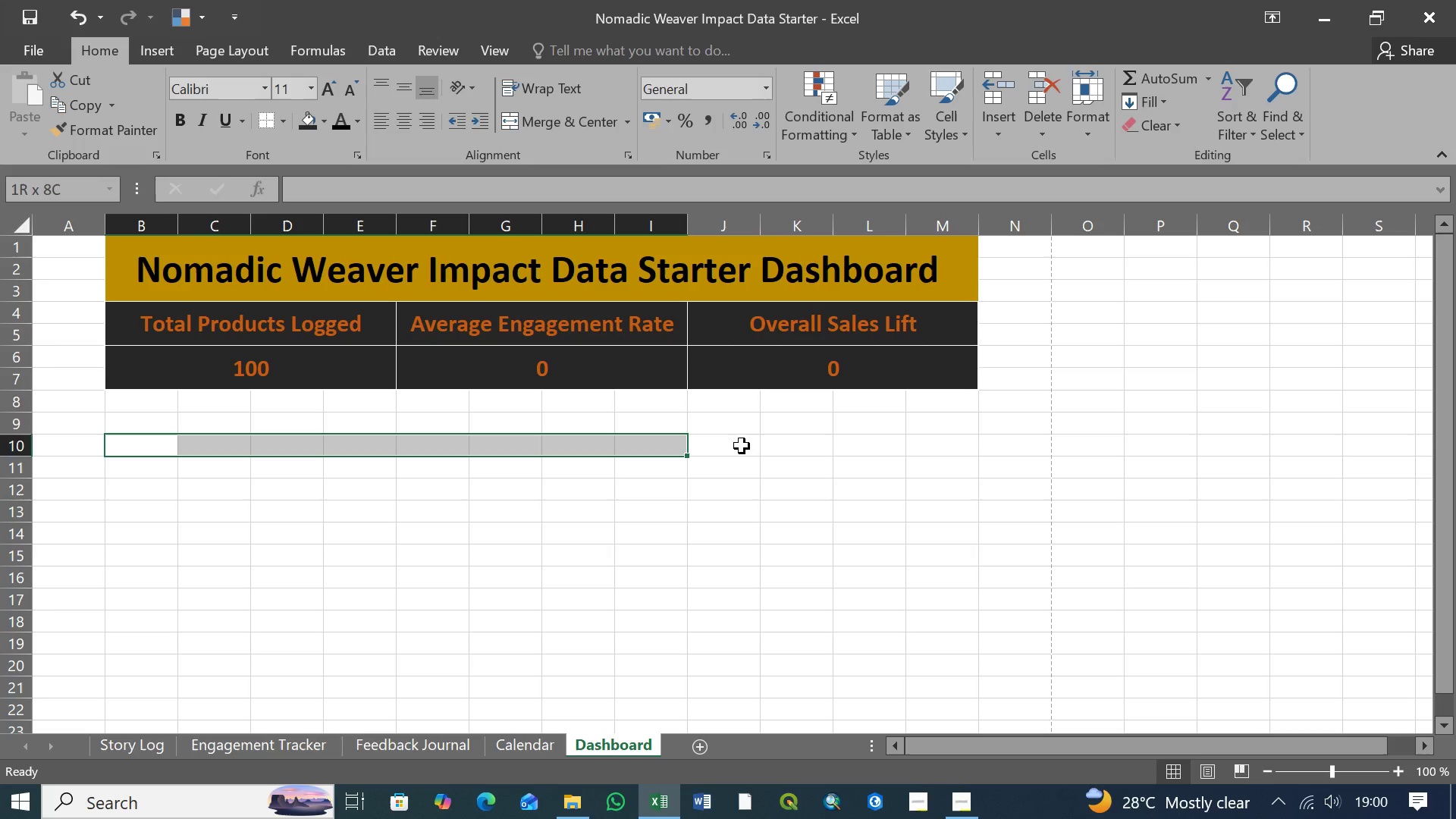 
left_click([742, 446])
 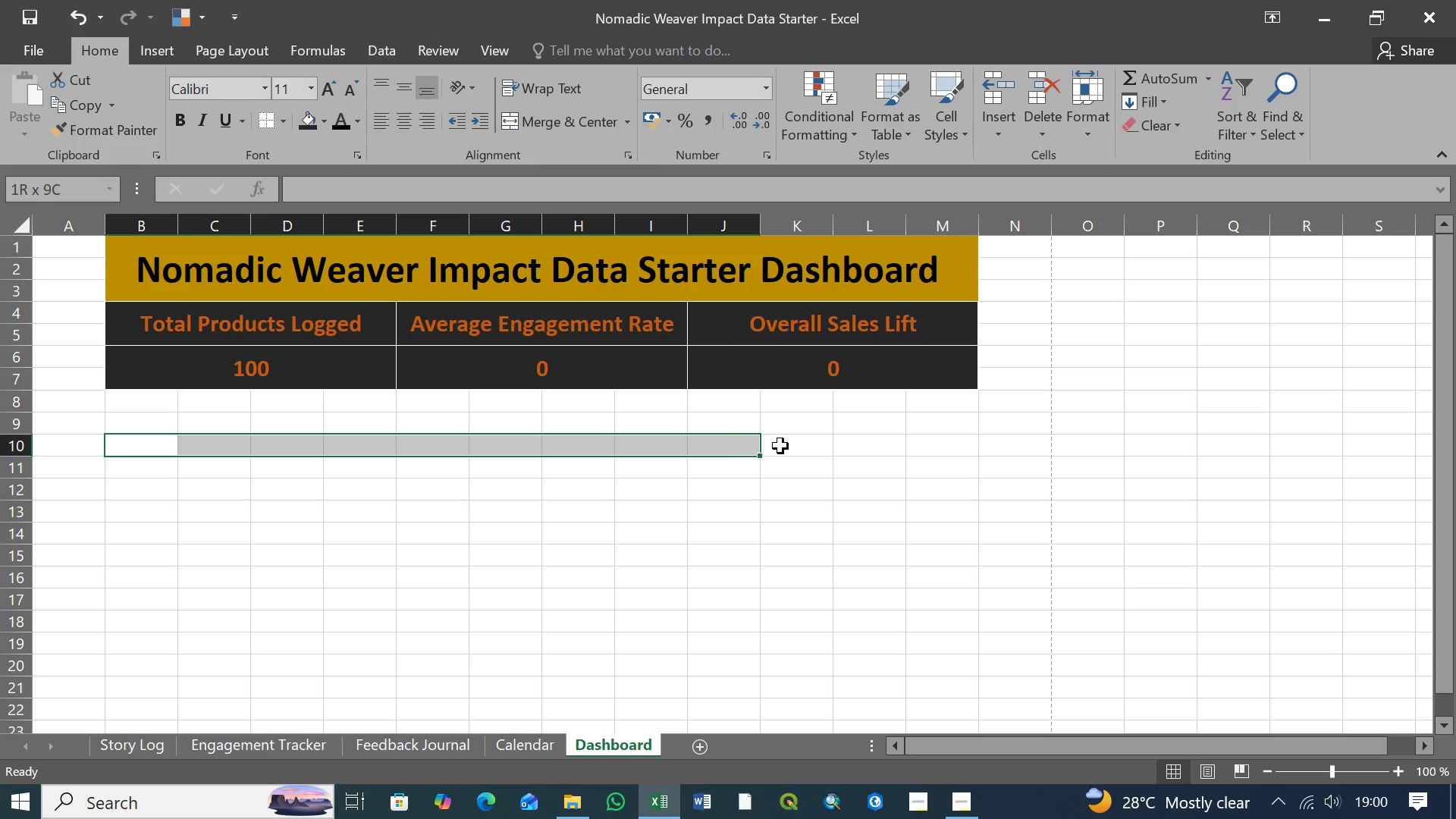 
hold_key(key=ShiftLeft, duration=0.94)
double_click([813, 446])
 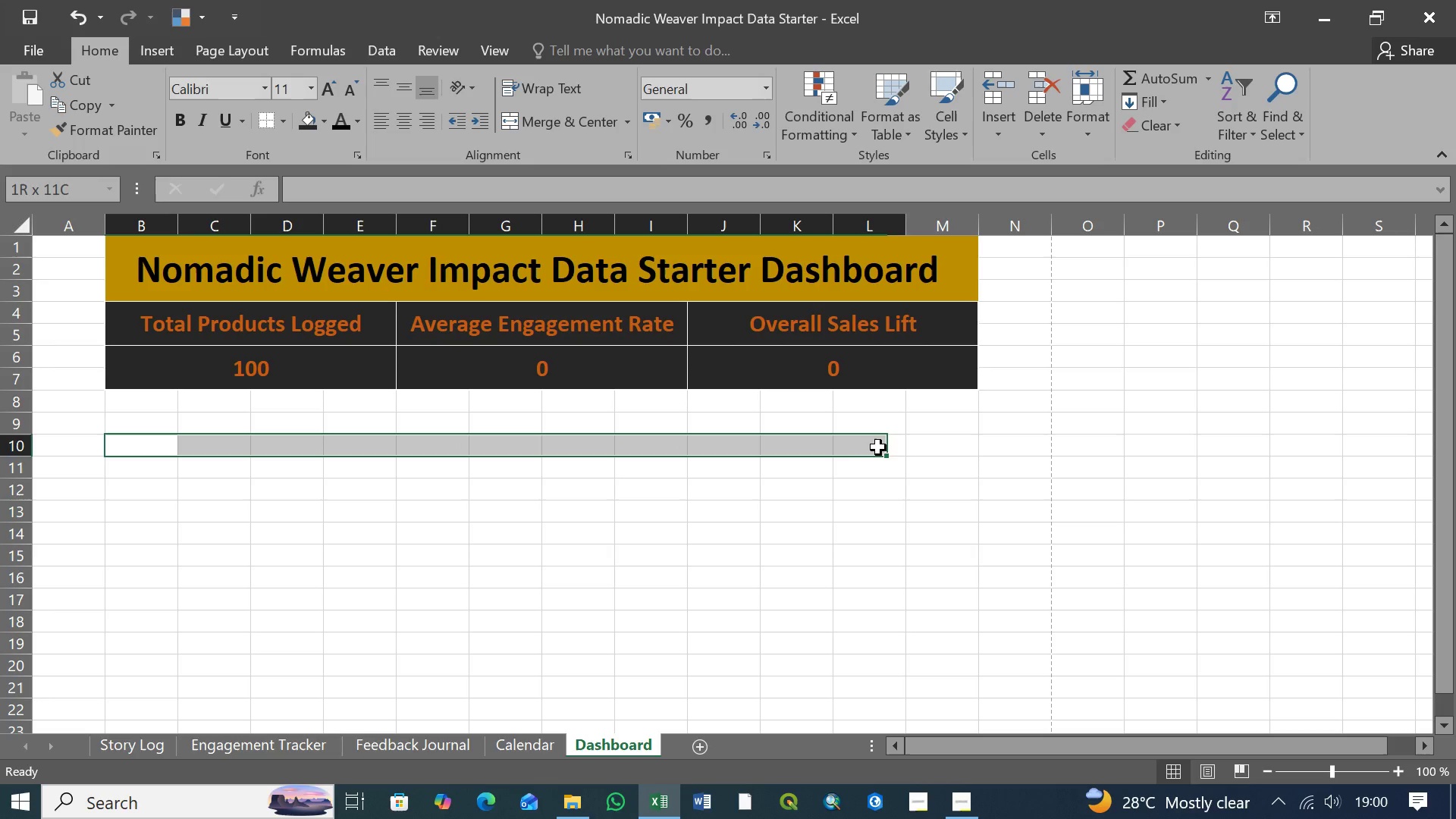 
triple_click([878, 447])
 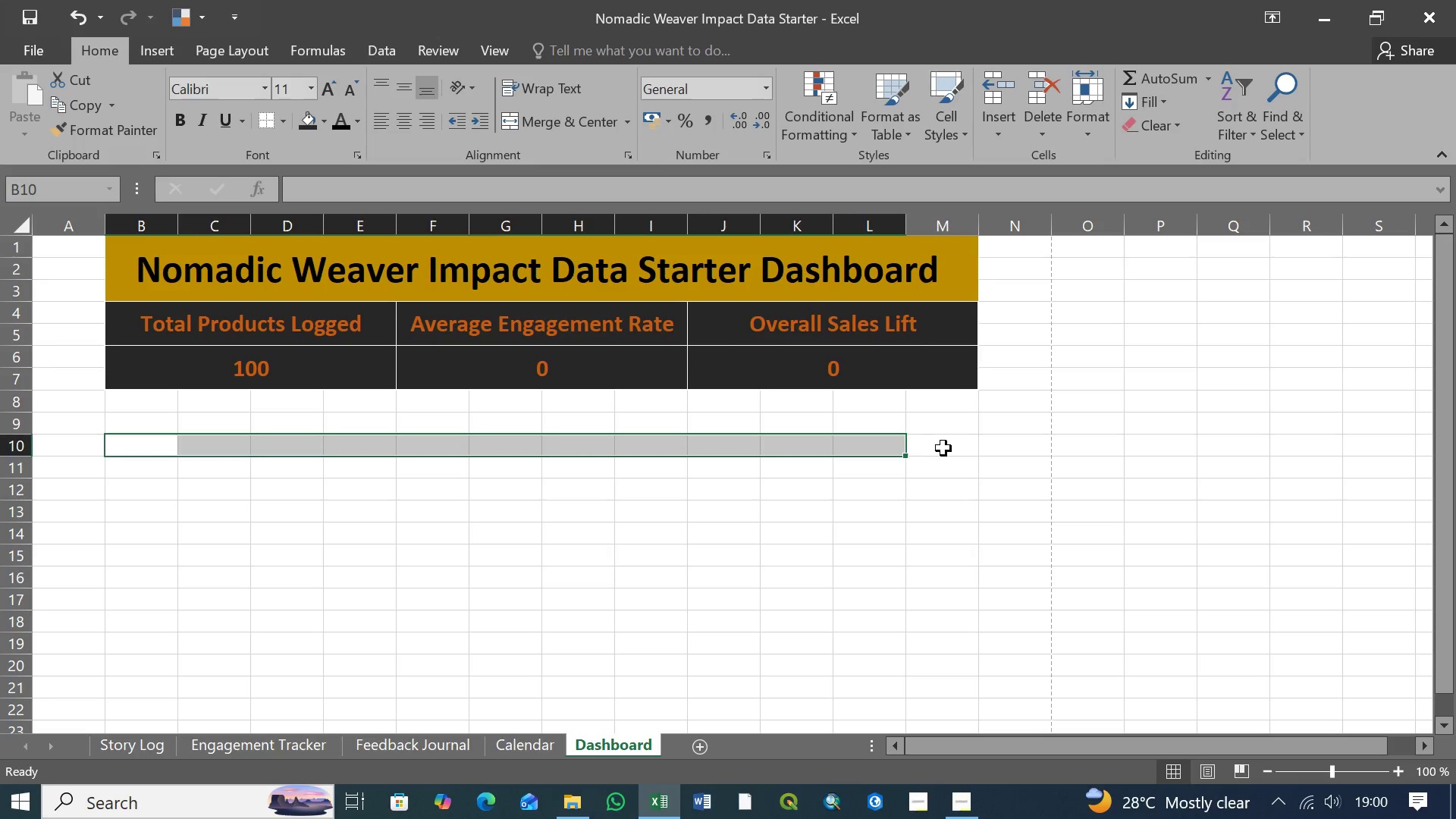 
triple_click([946, 448])
 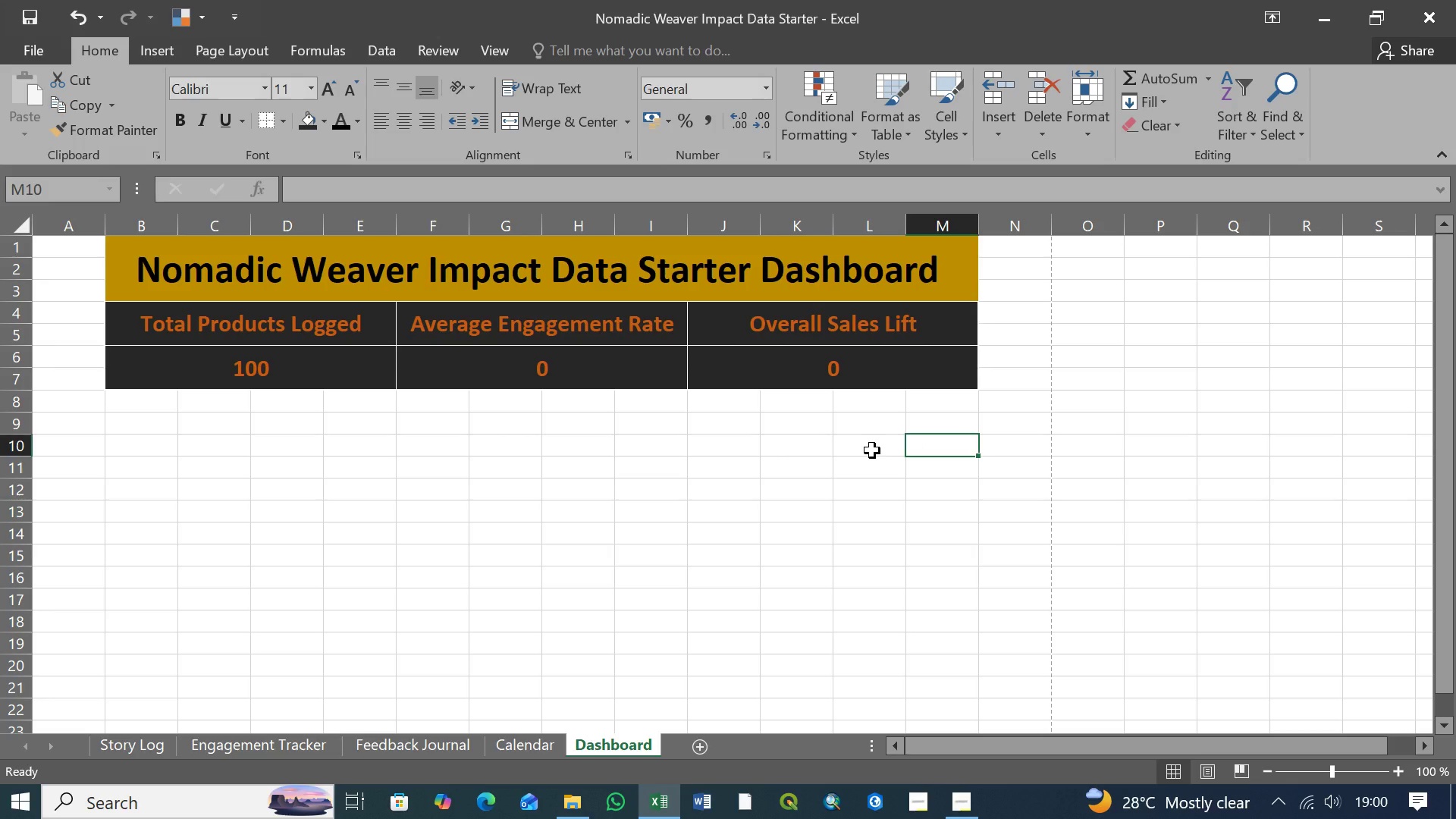 
hold_key(key=ShiftLeft, duration=0.58)
left_click([872, 450])
 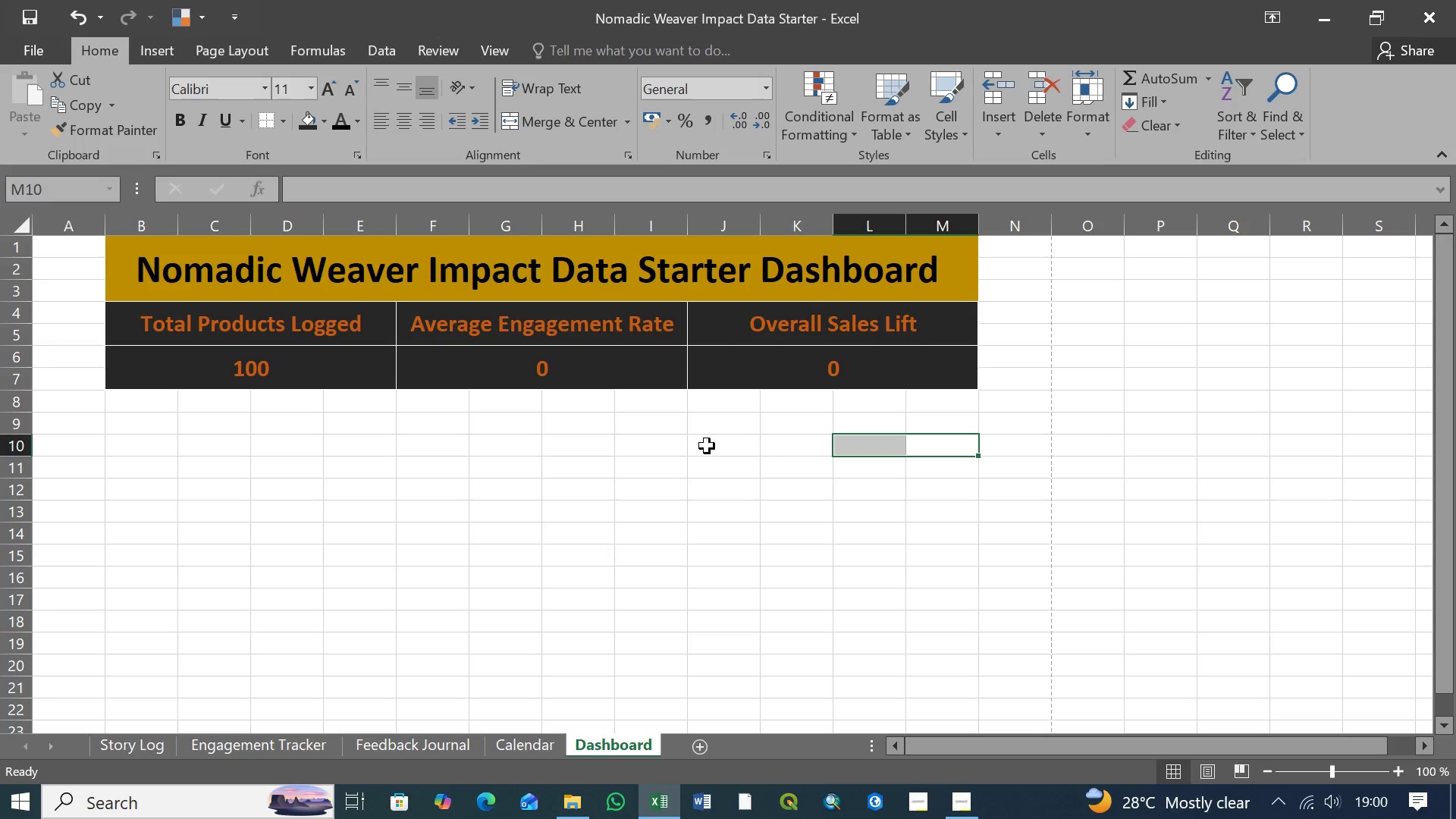 
hold_key(key=ShiftLeft, duration=1.5)
left_click([708, 446])
 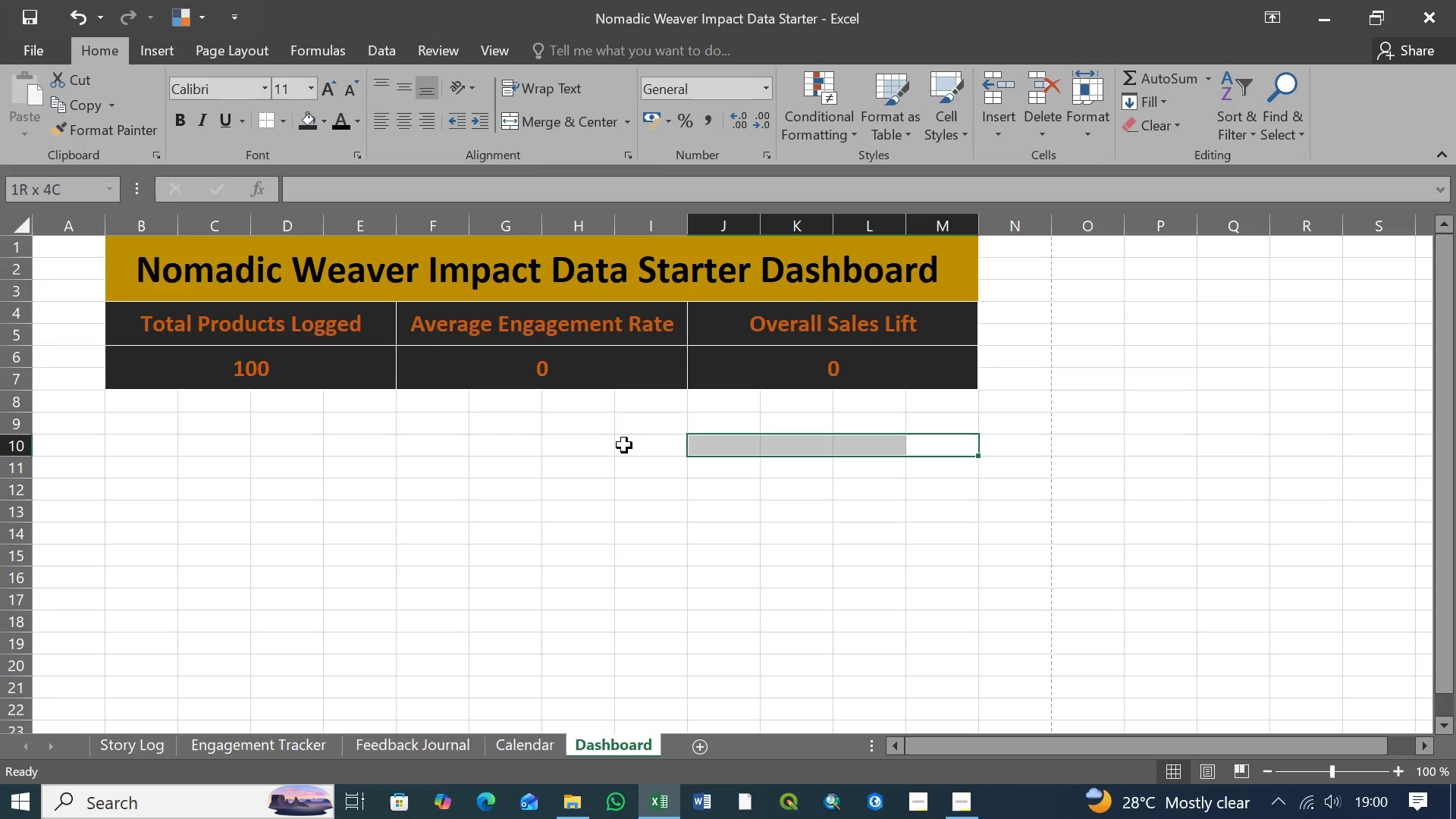 
left_click([624, 445])
 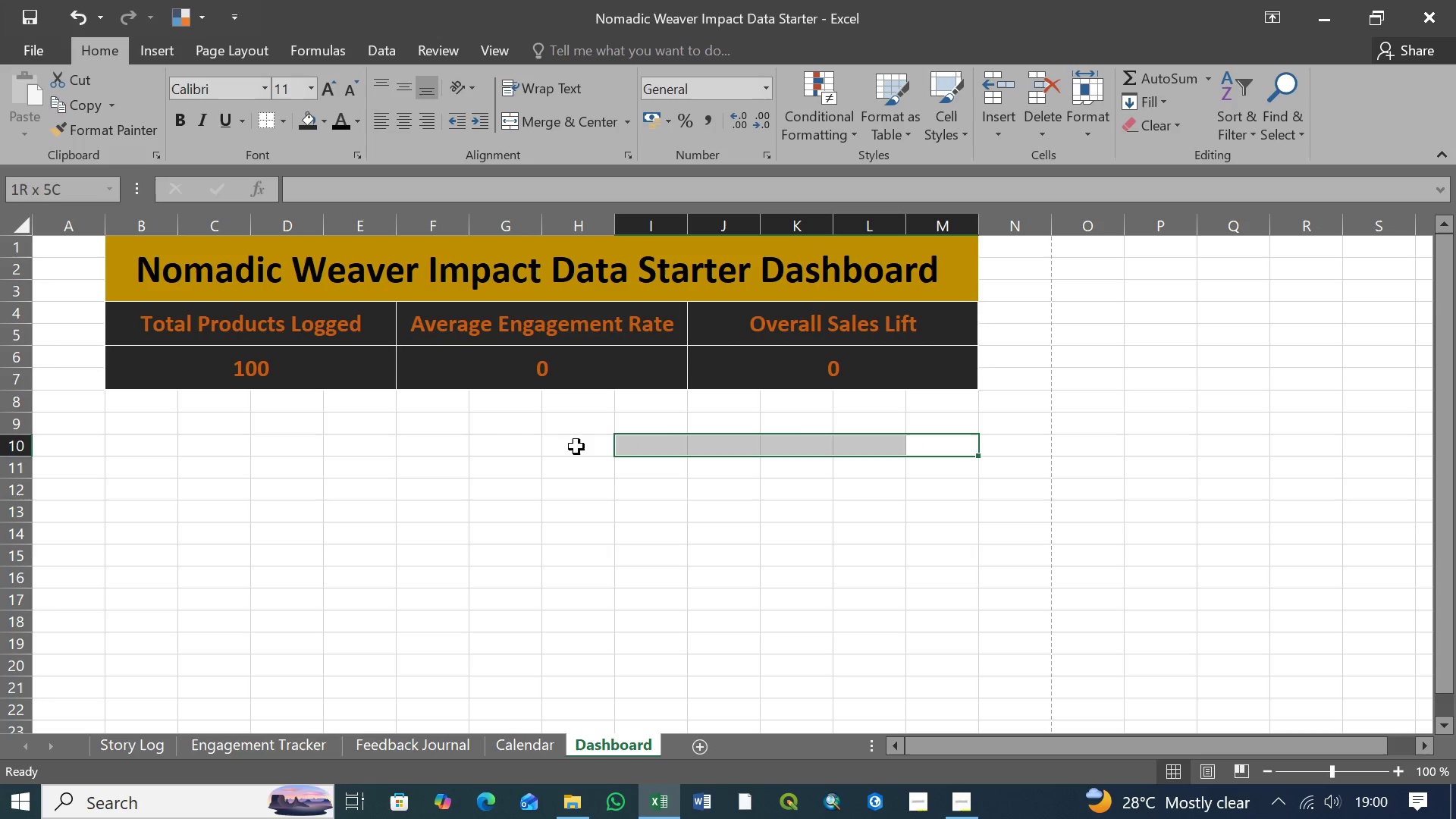 
key(Shift+ShiftLeft)
 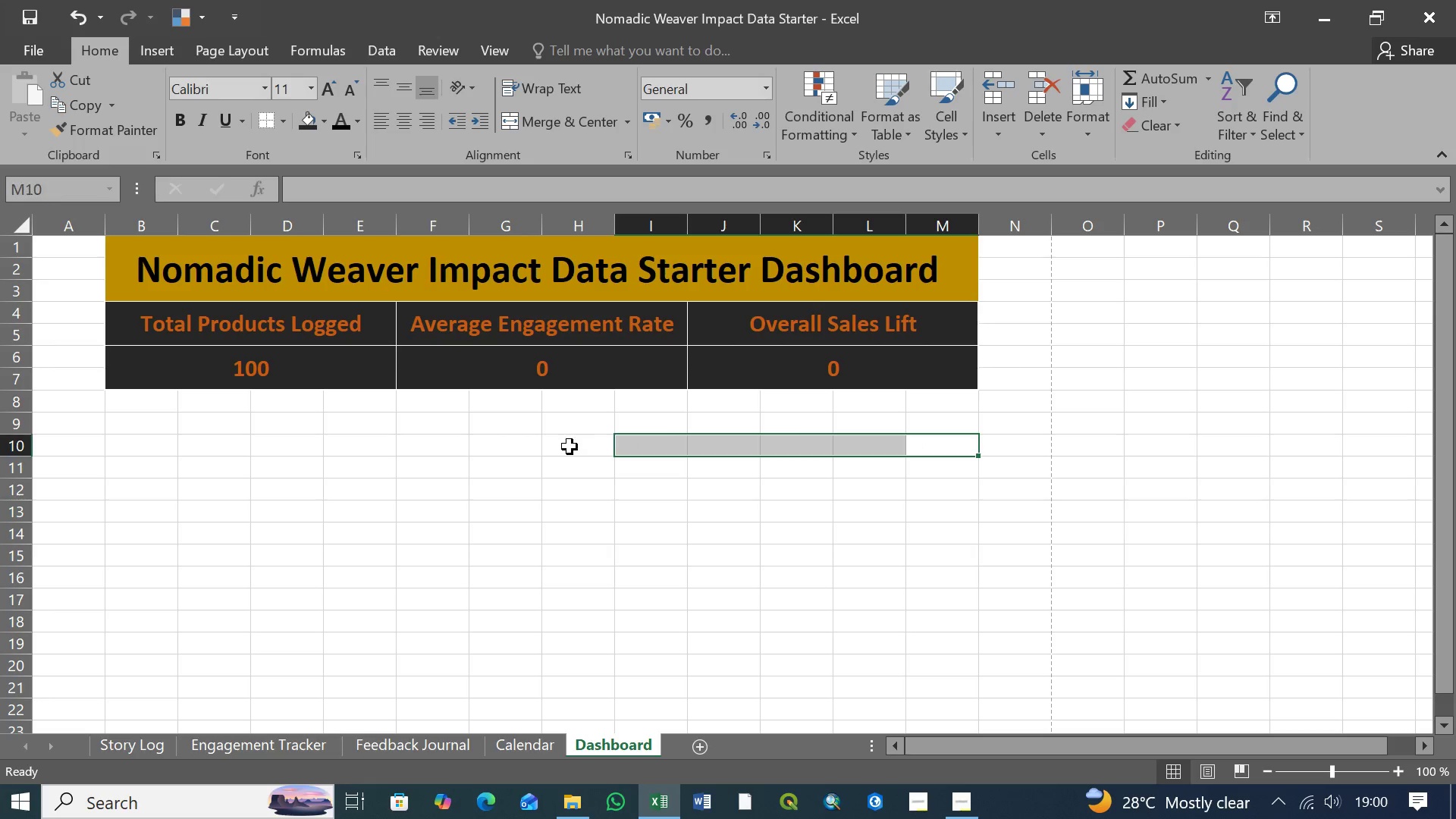 
hold_key(key=ShiftLeft, duration=5.22)
left_click([569, 447])
 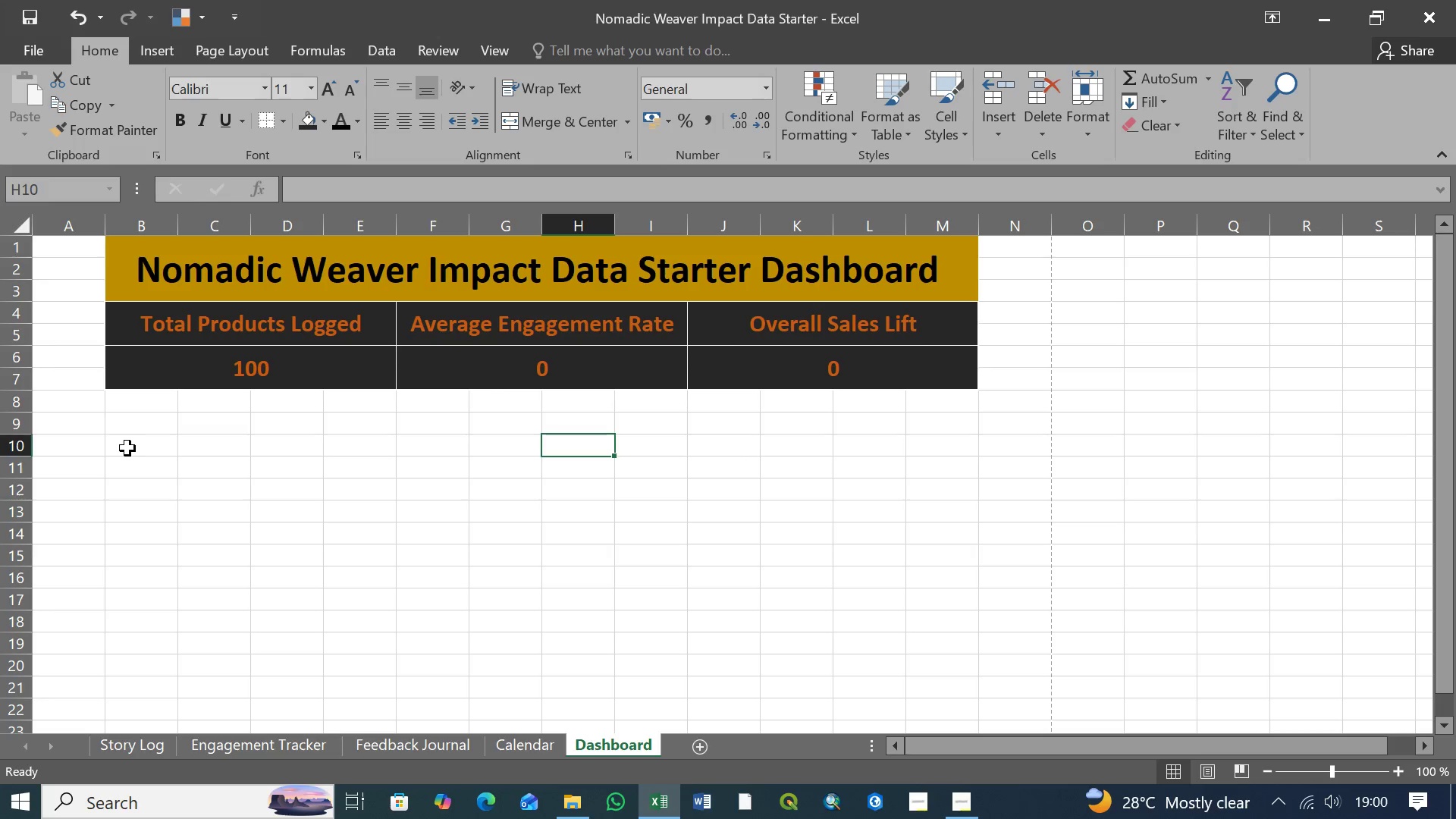 
left_click([133, 447])
 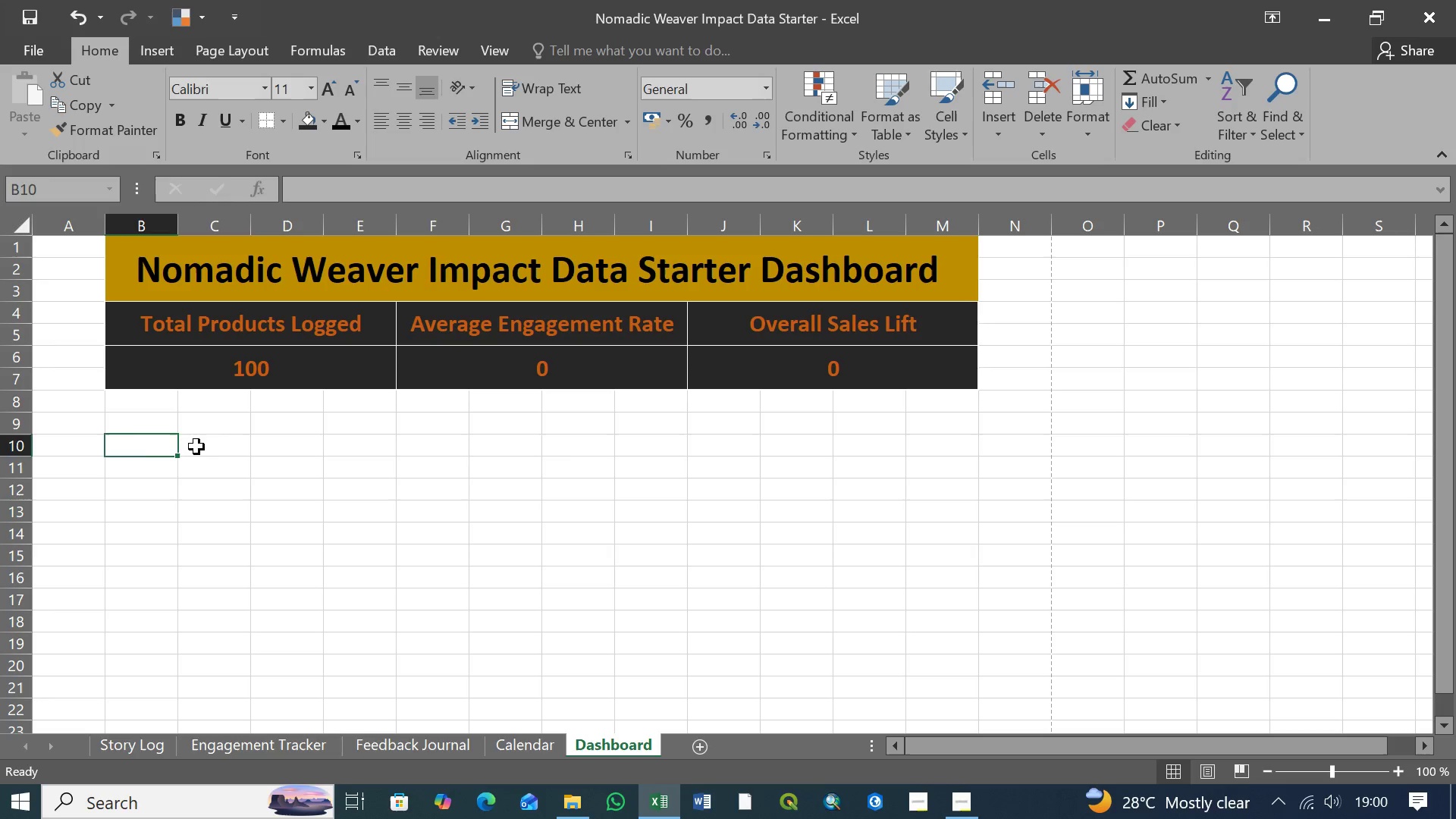 
left_click([207, 447])
 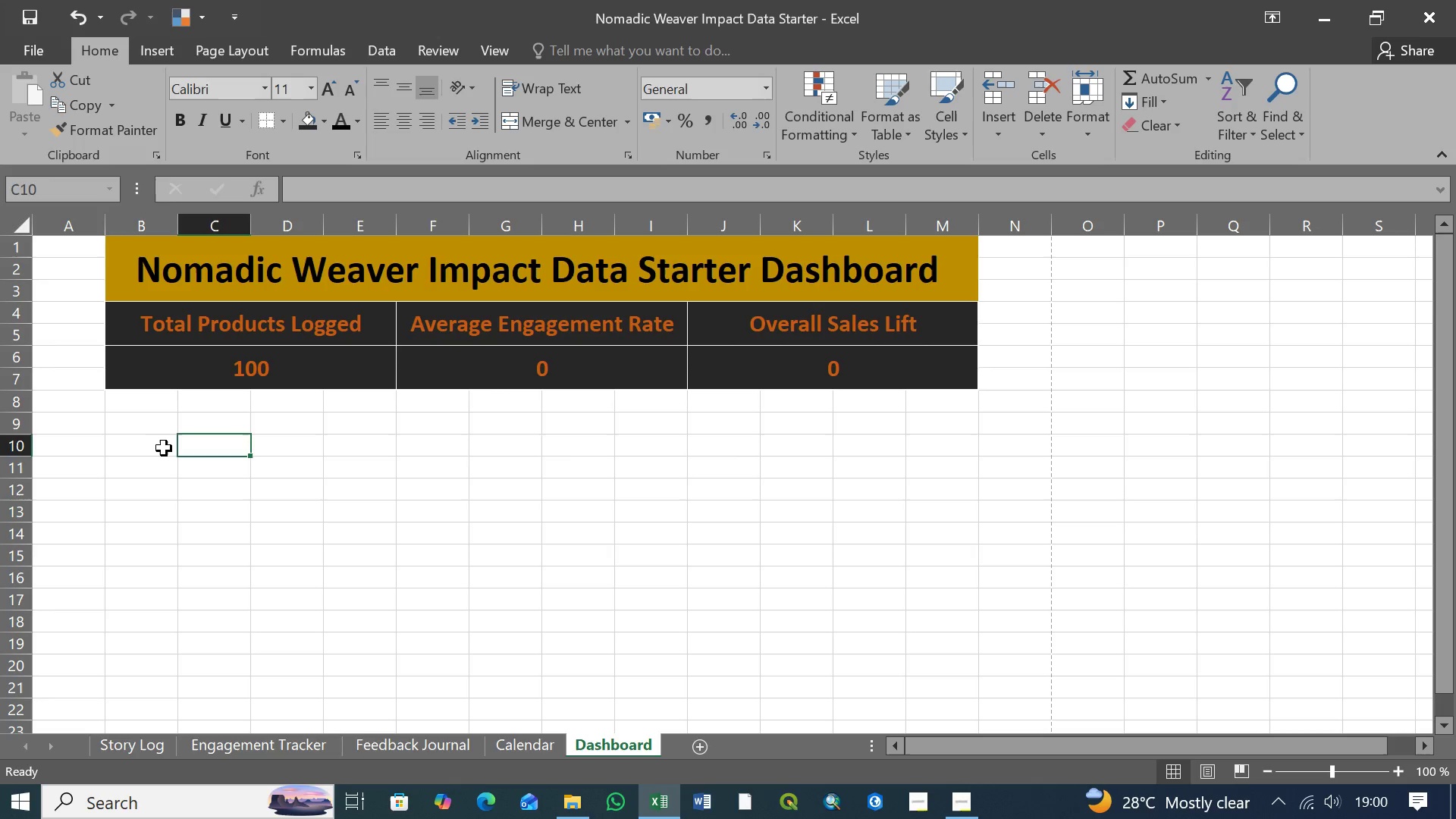 
left_click([163, 448])
 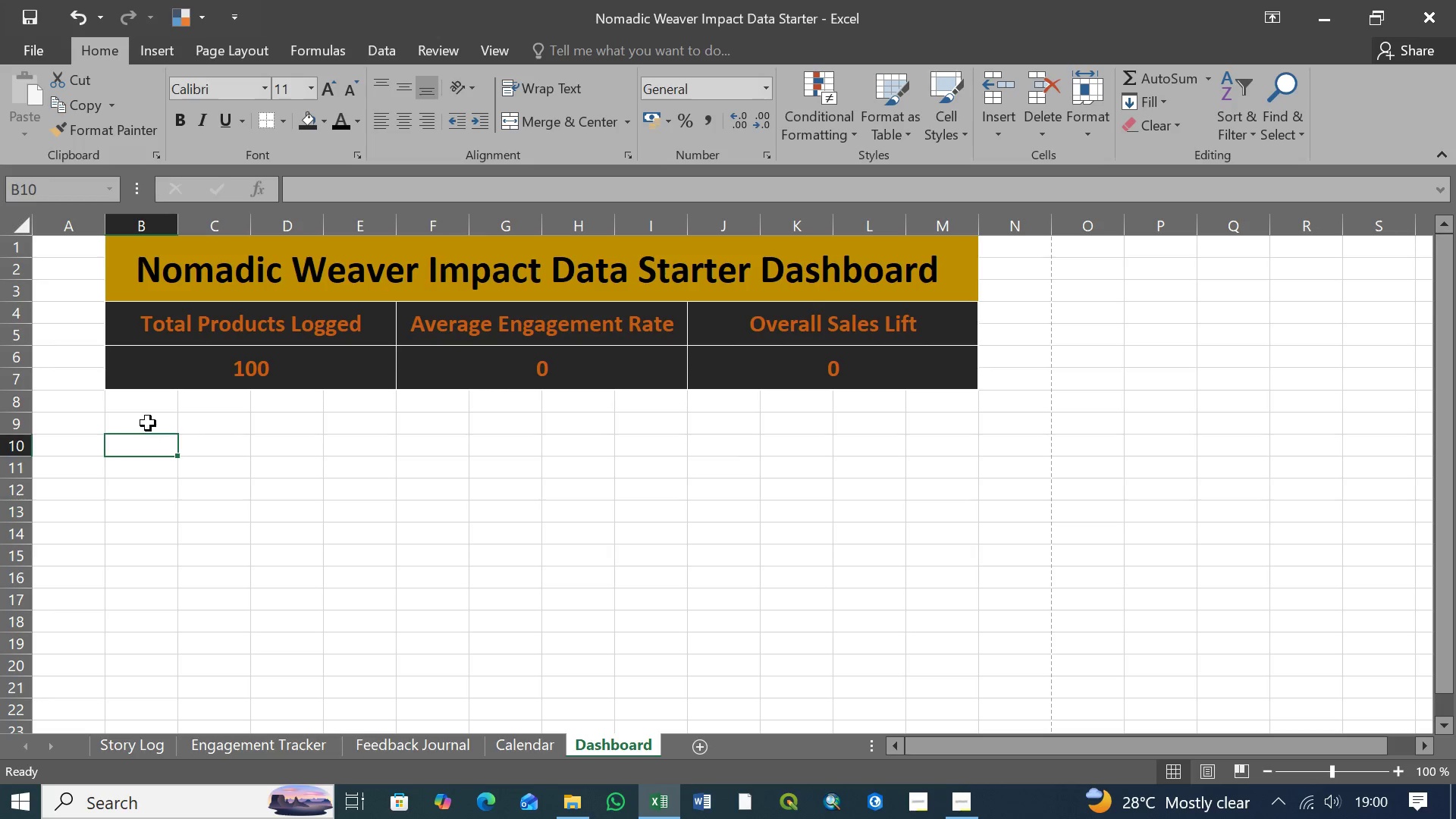 
hold_key(key=ShiftLeft, duration=0.73)
left_click([148, 423])
 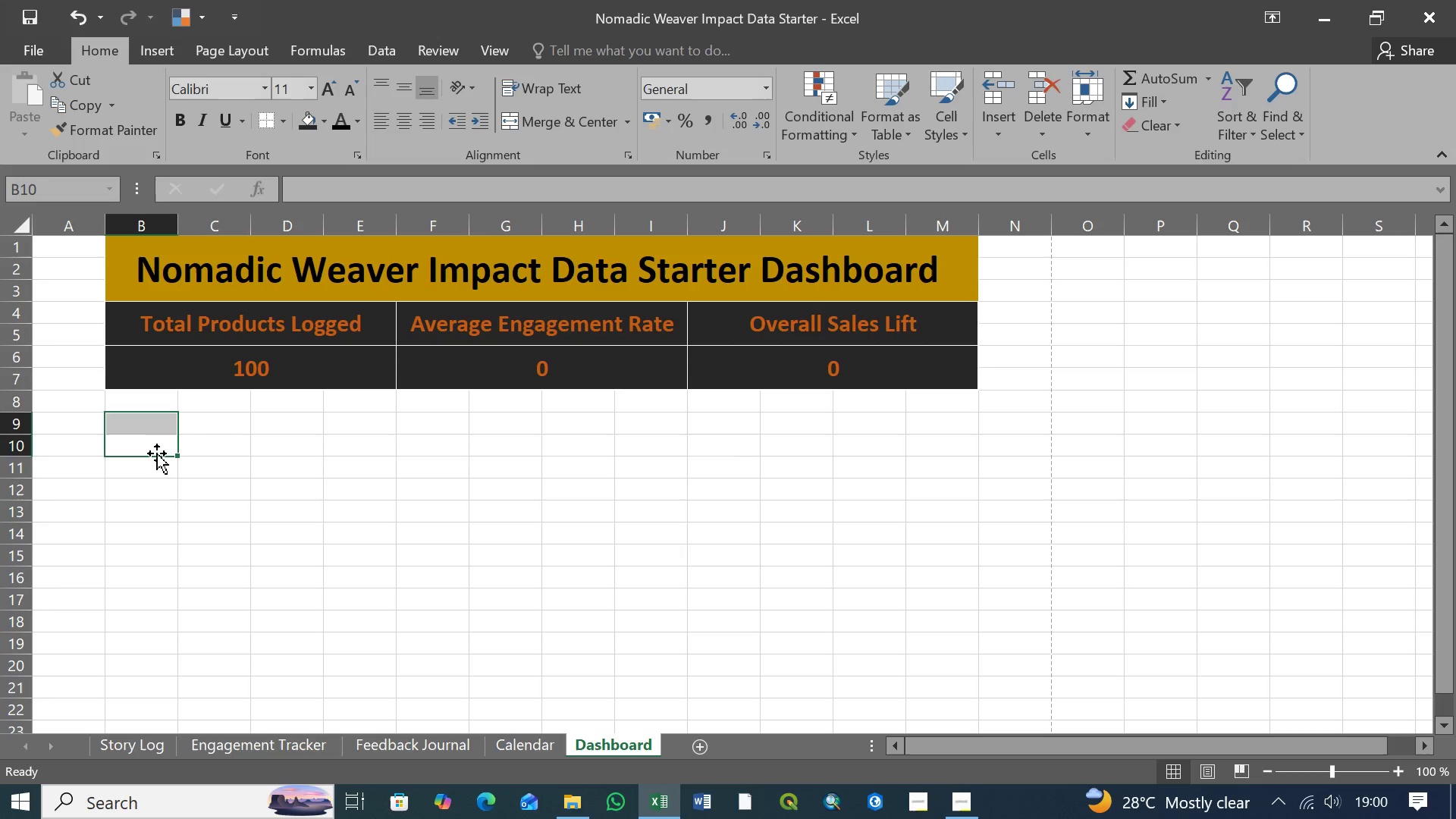 
left_click([157, 464])
 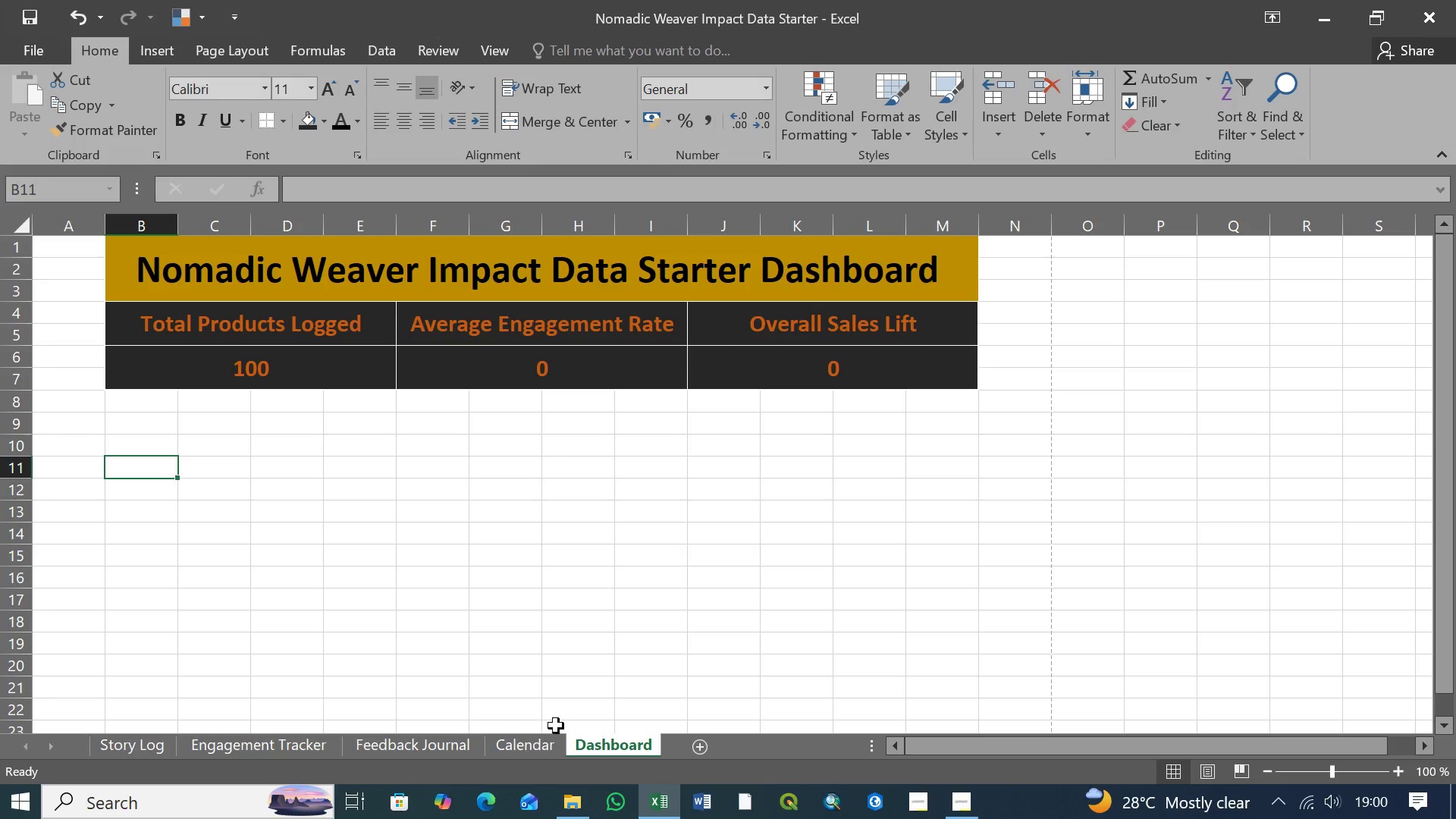 
left_click([514, 738])
 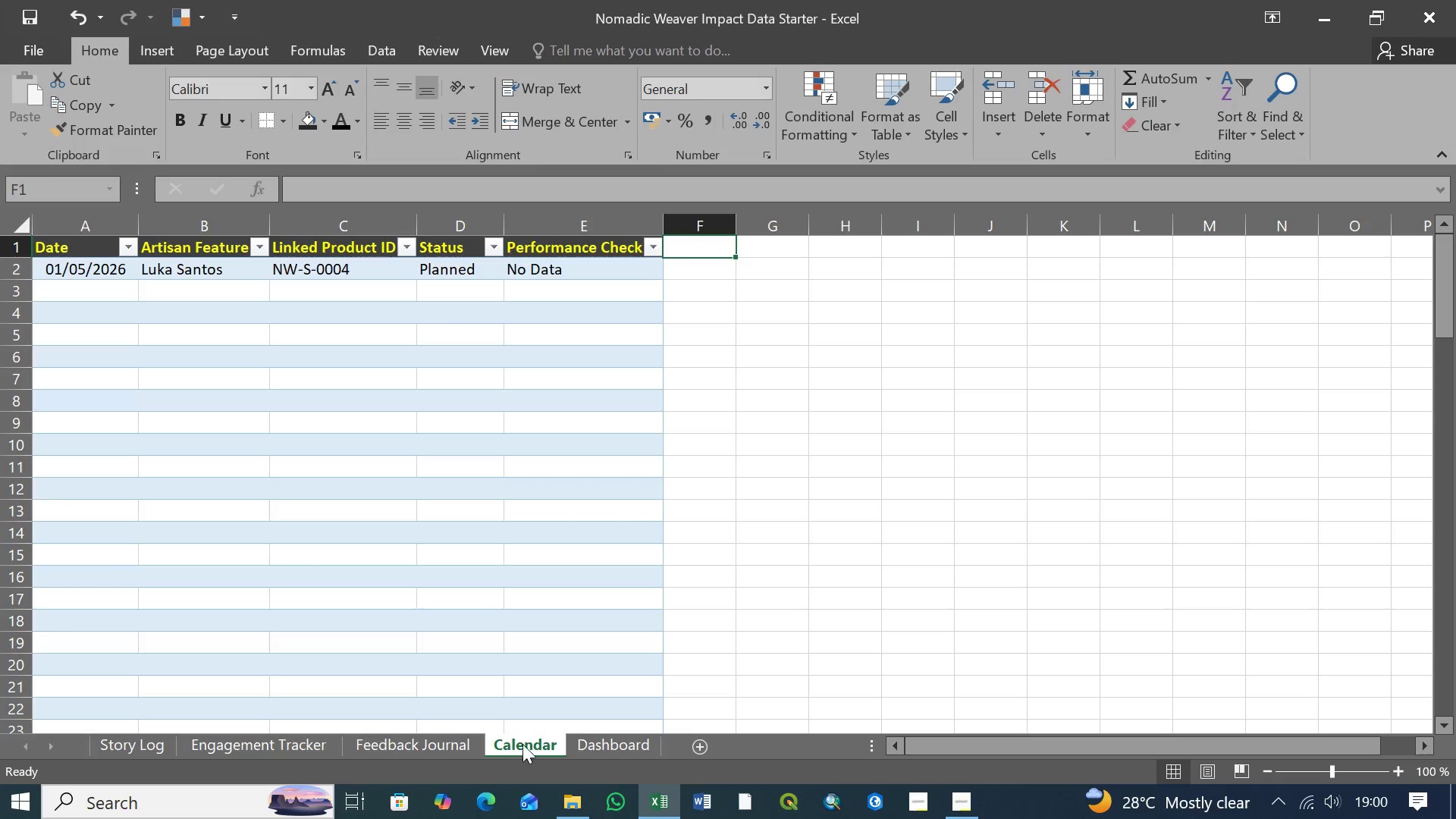 
left_click([606, 742])
 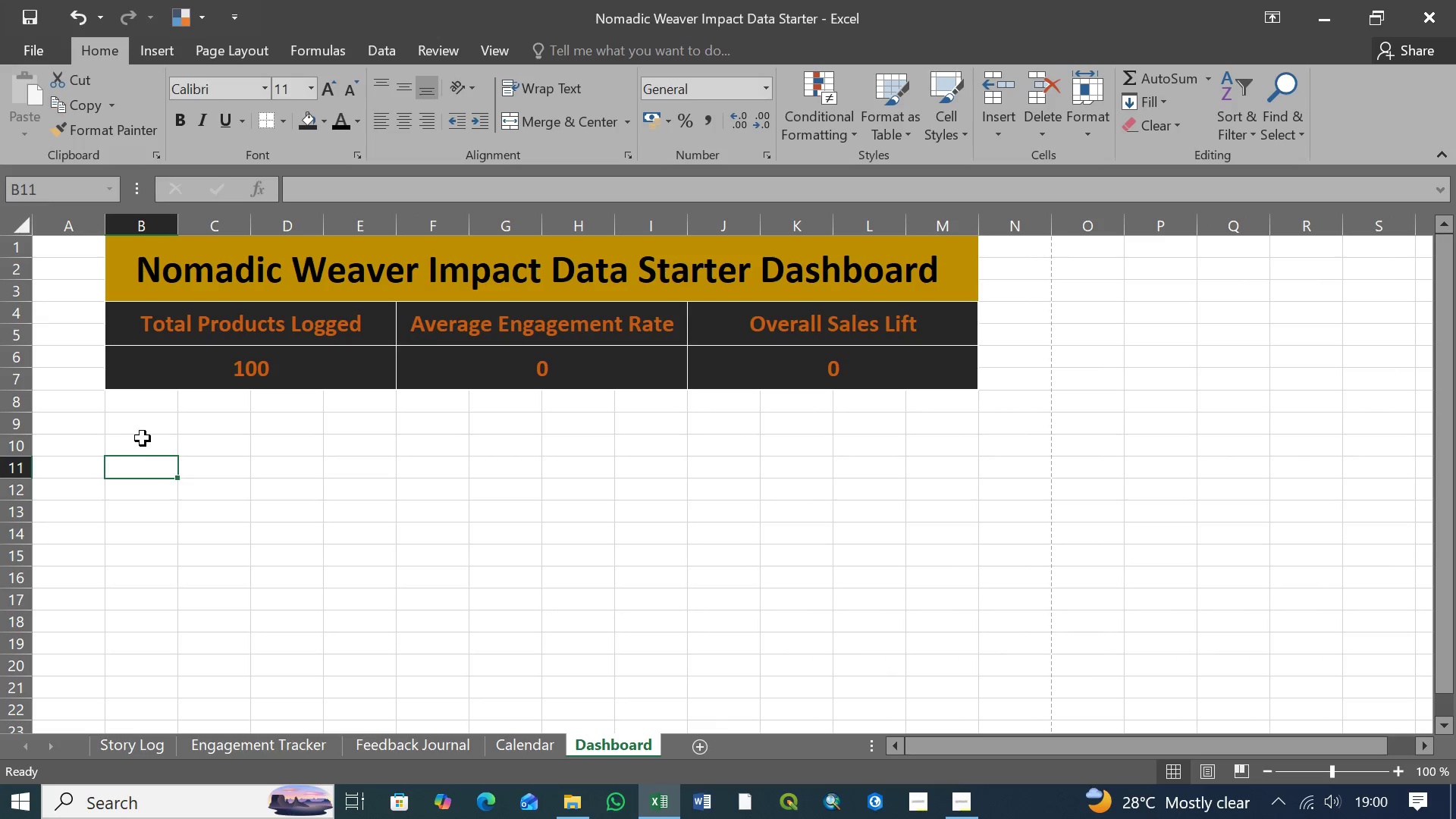 
left_click([145, 444])
 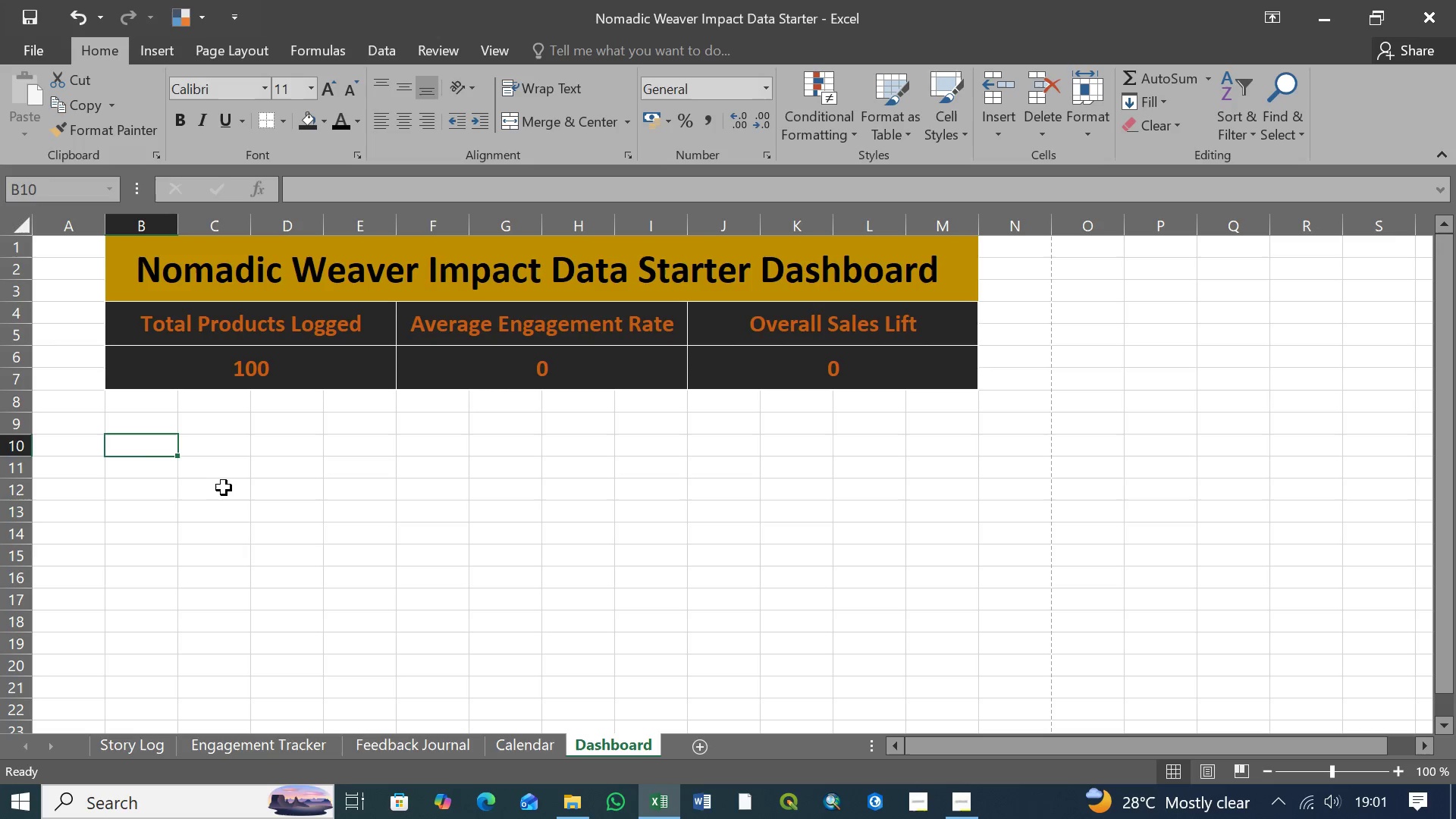 
wait(13.28)
 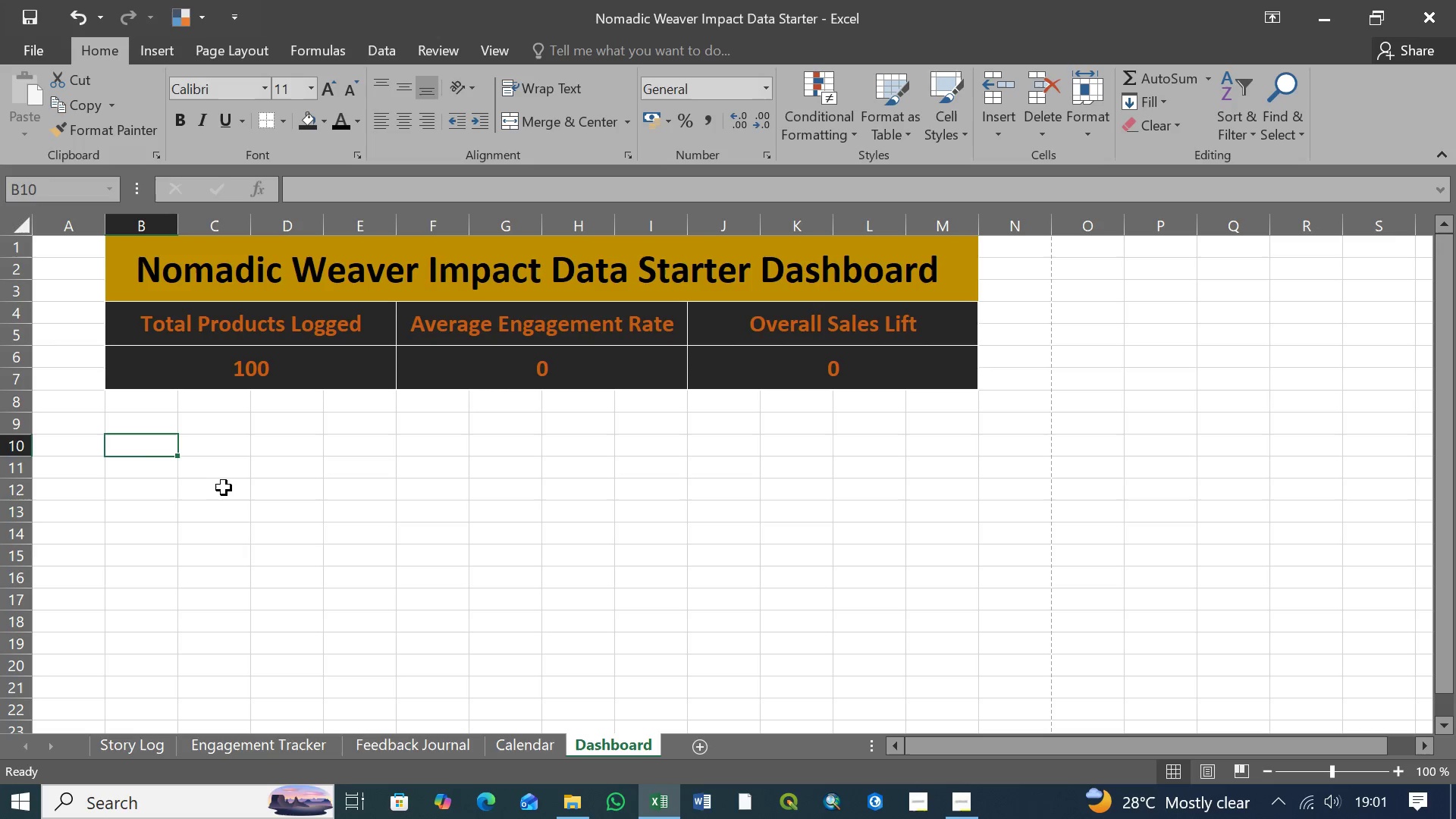 
left_click([128, 422])
 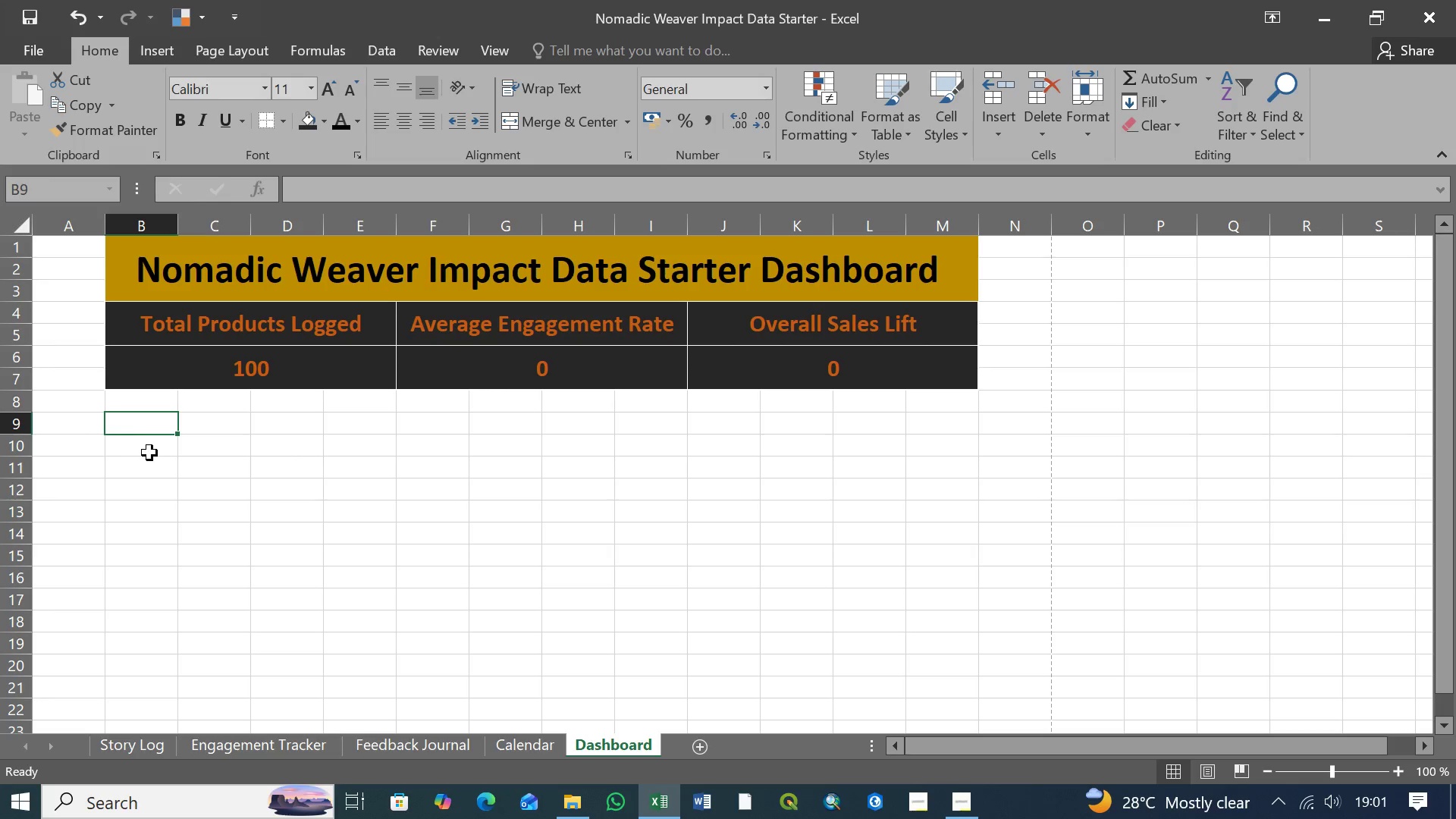 
left_click([148, 453])
 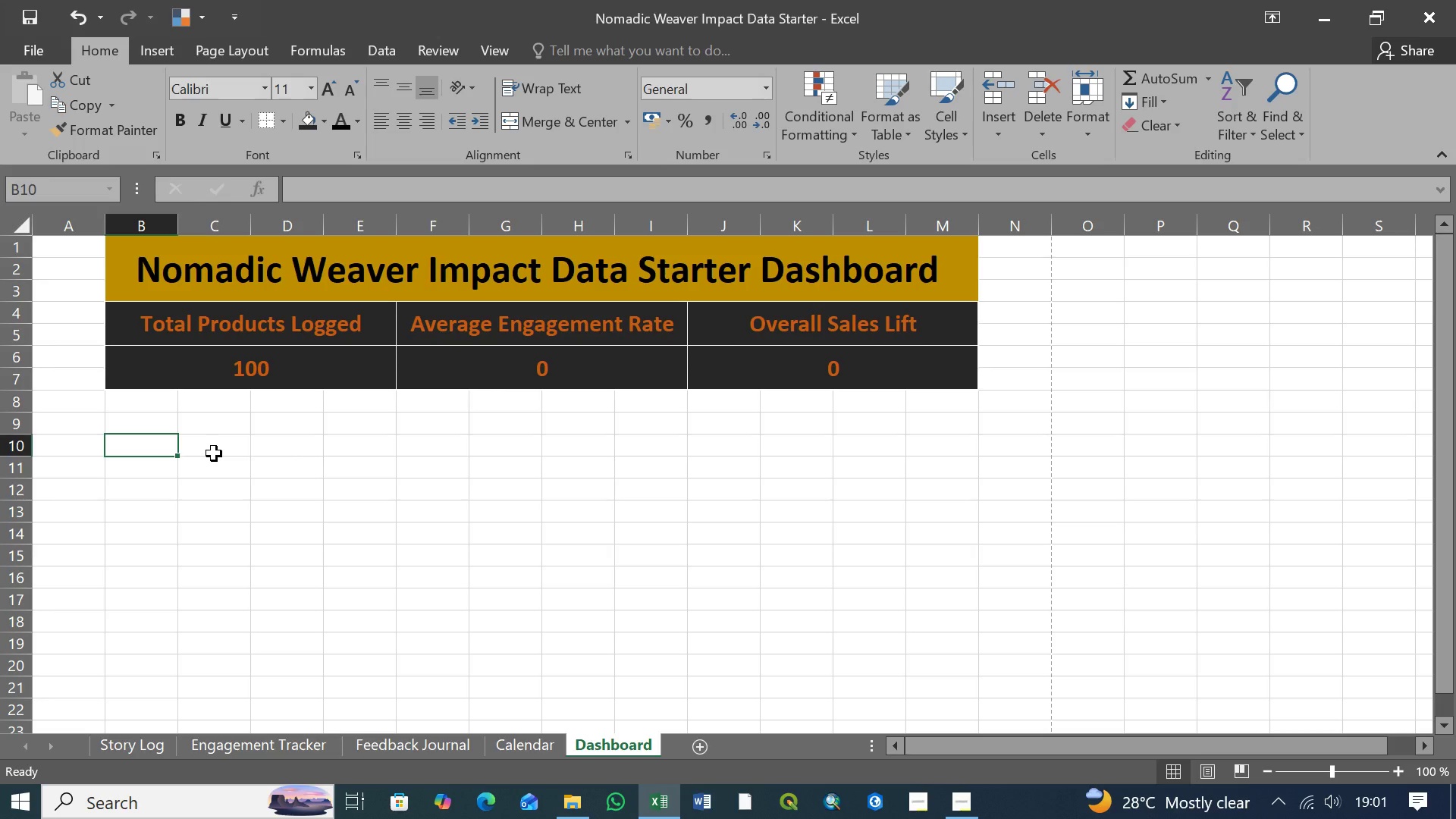 
left_click([214, 453])
 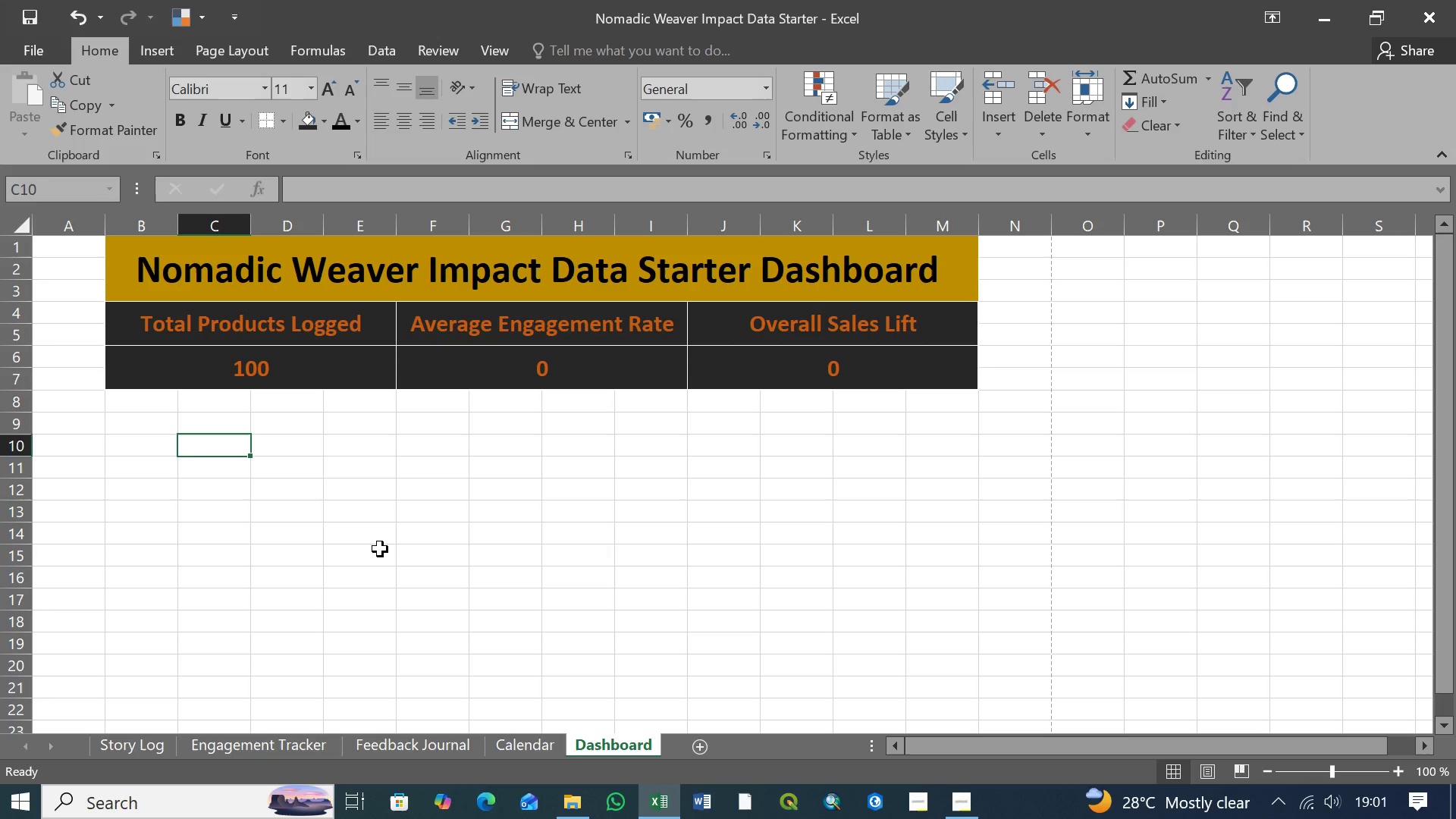 
wait(33.05)
 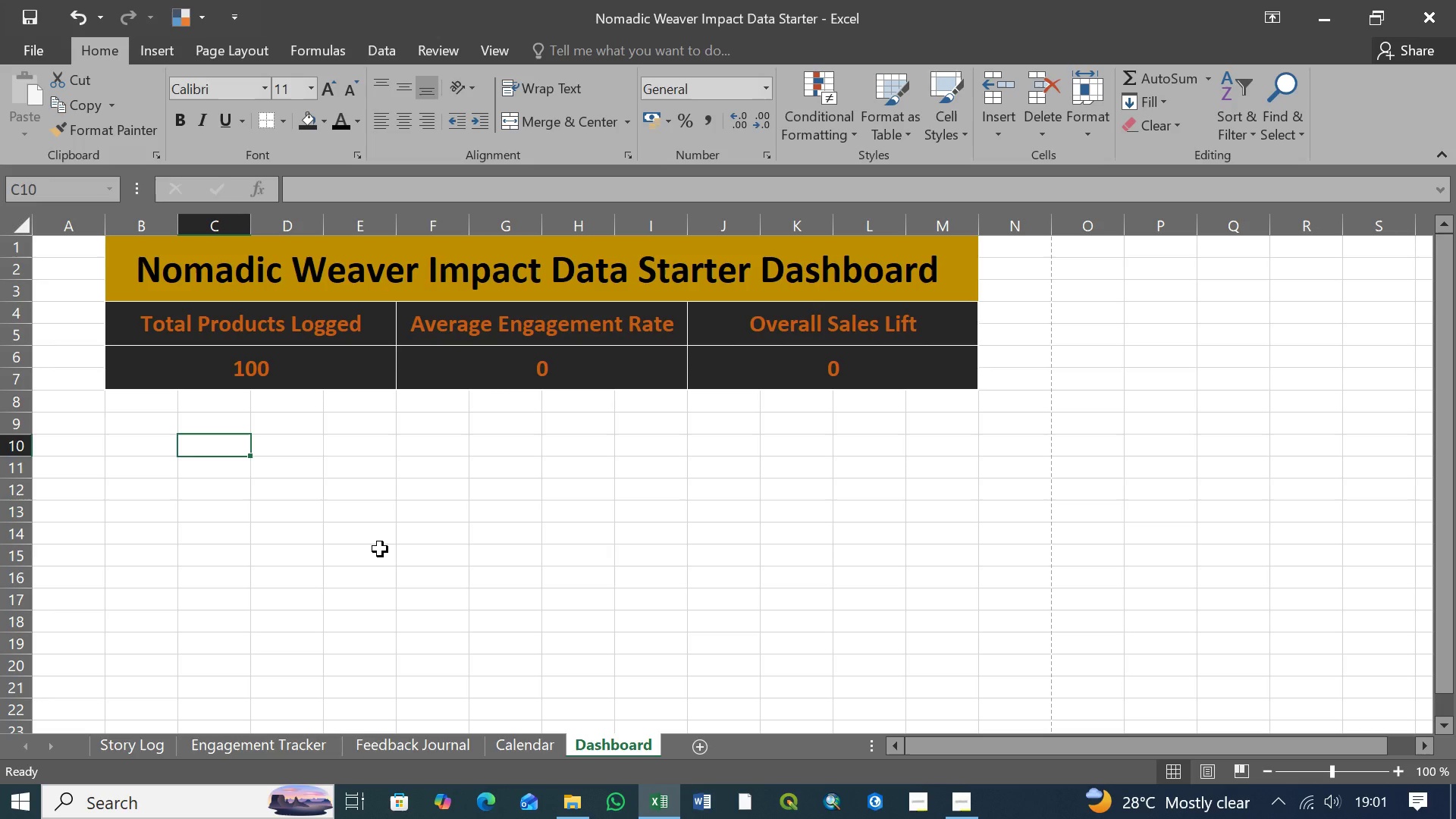 
left_click([514, 741])
 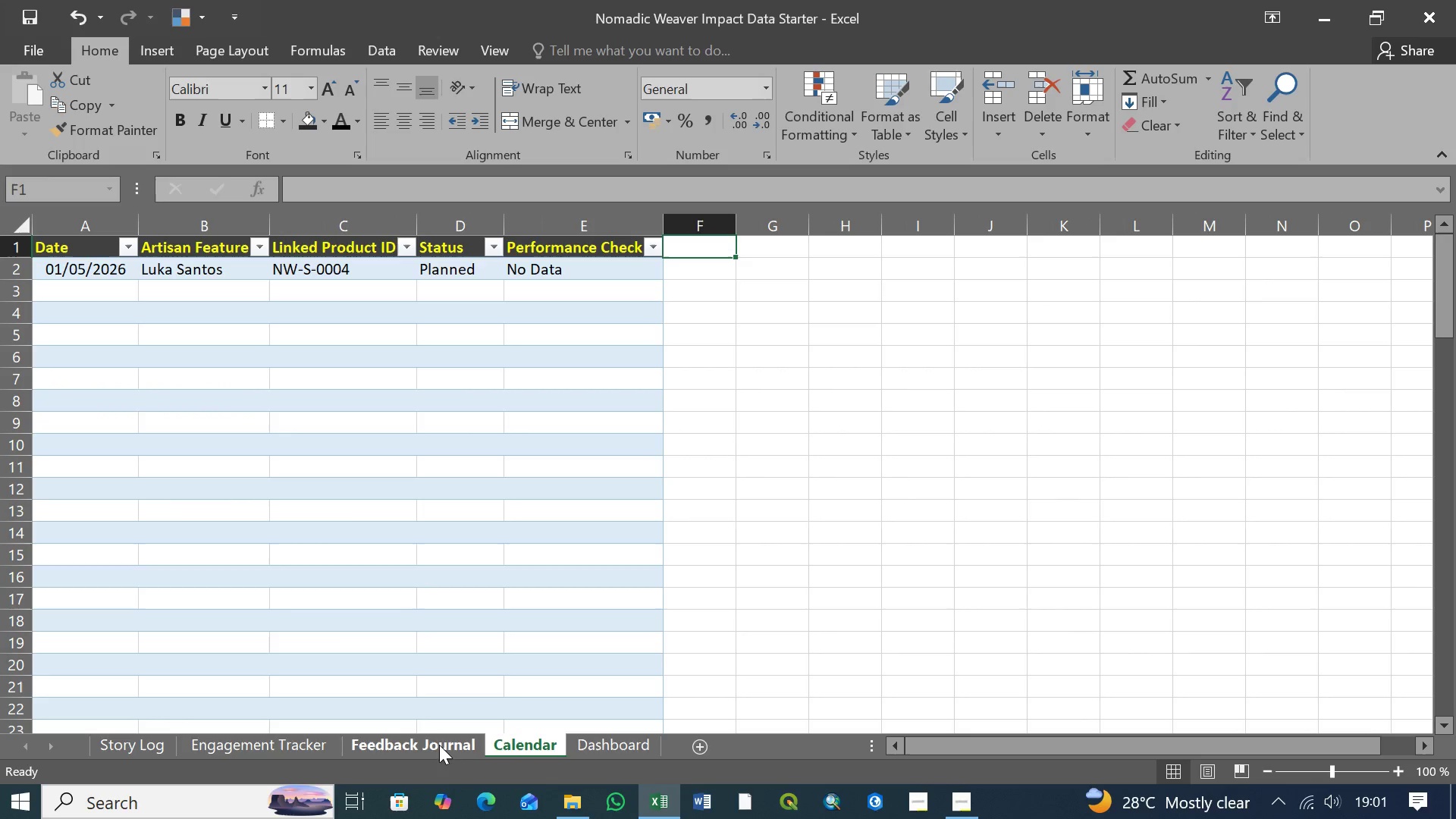 
left_click([425, 740])
 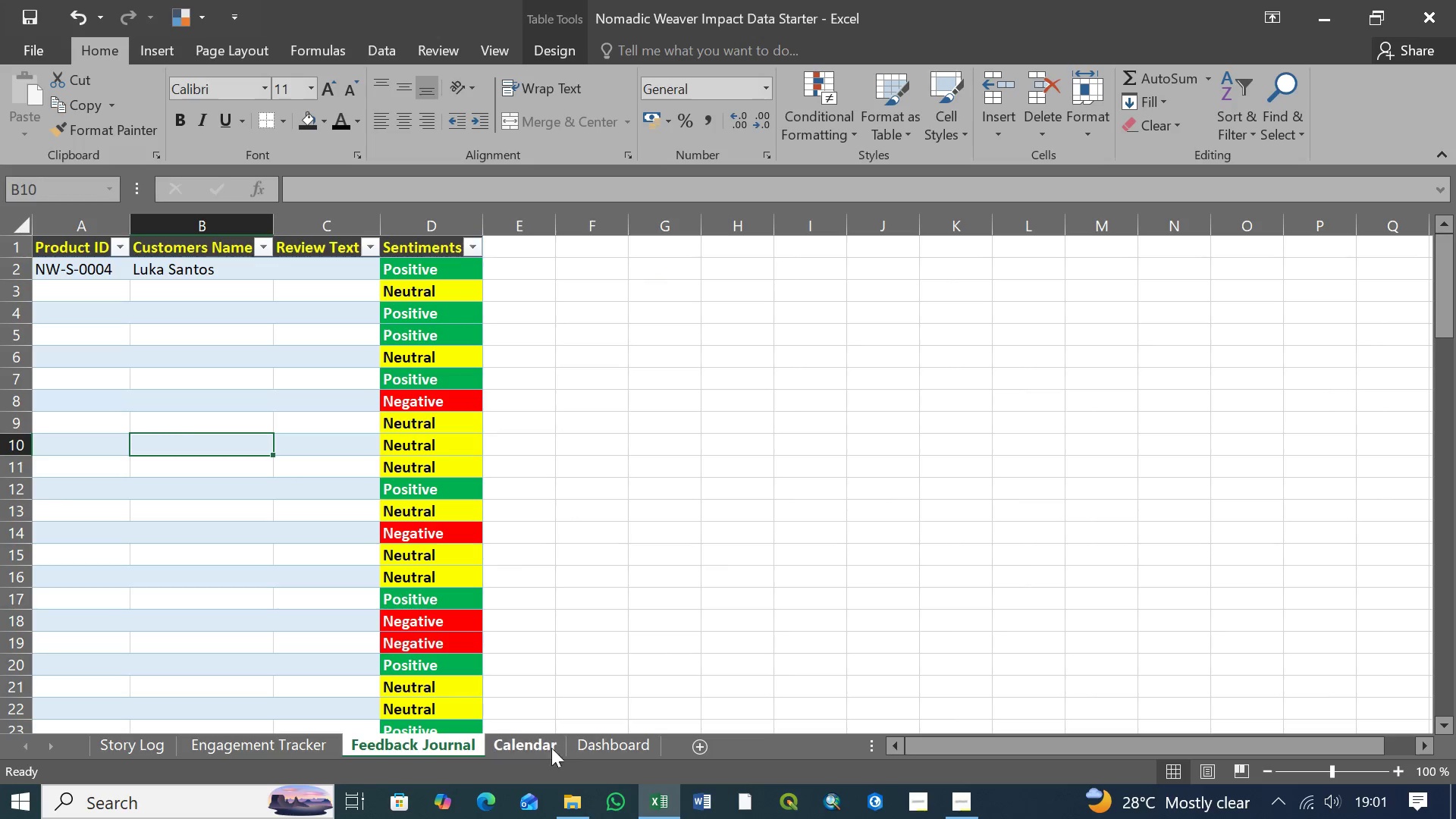 
left_click([585, 745])
 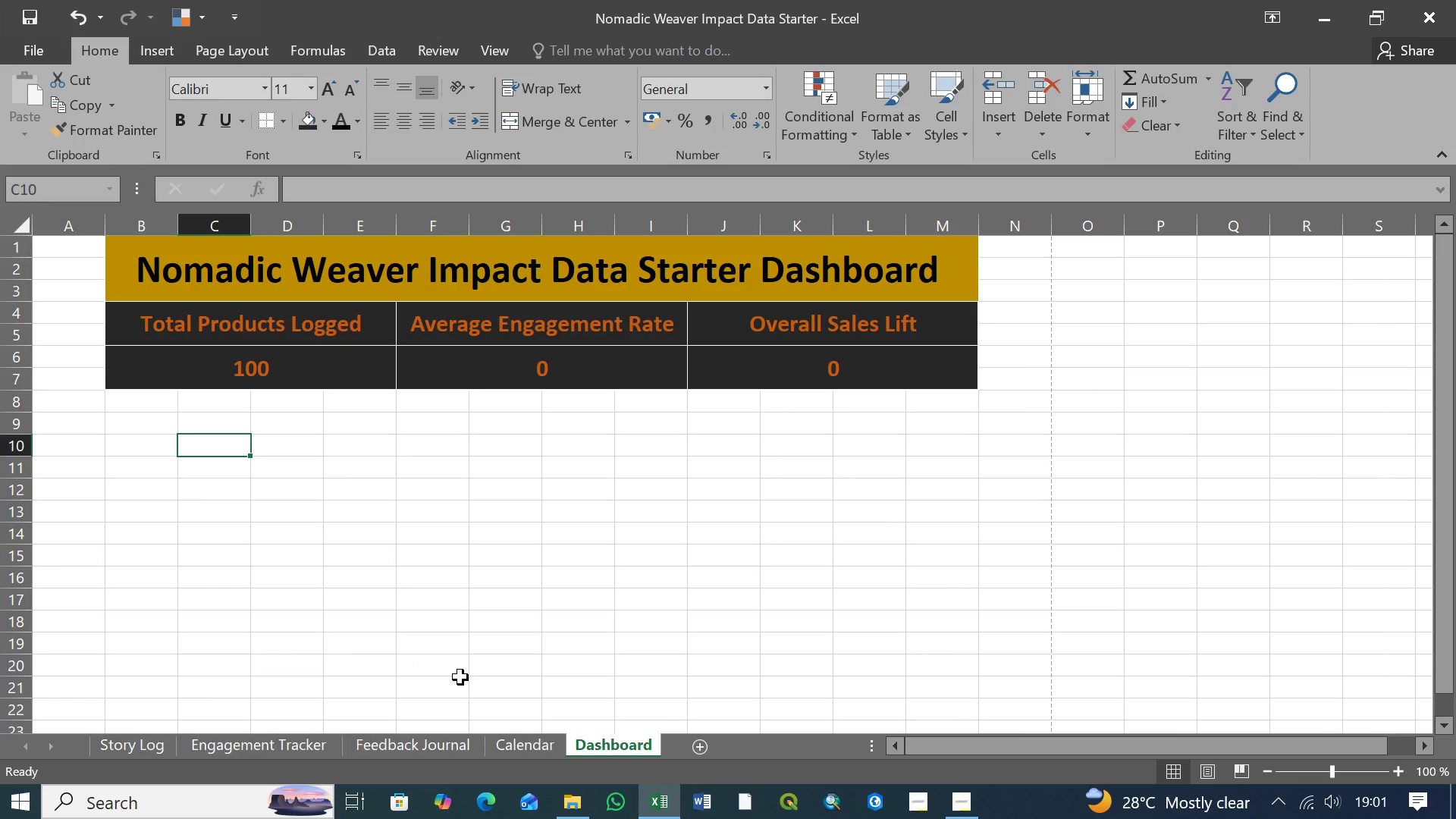 
wait(13.47)
 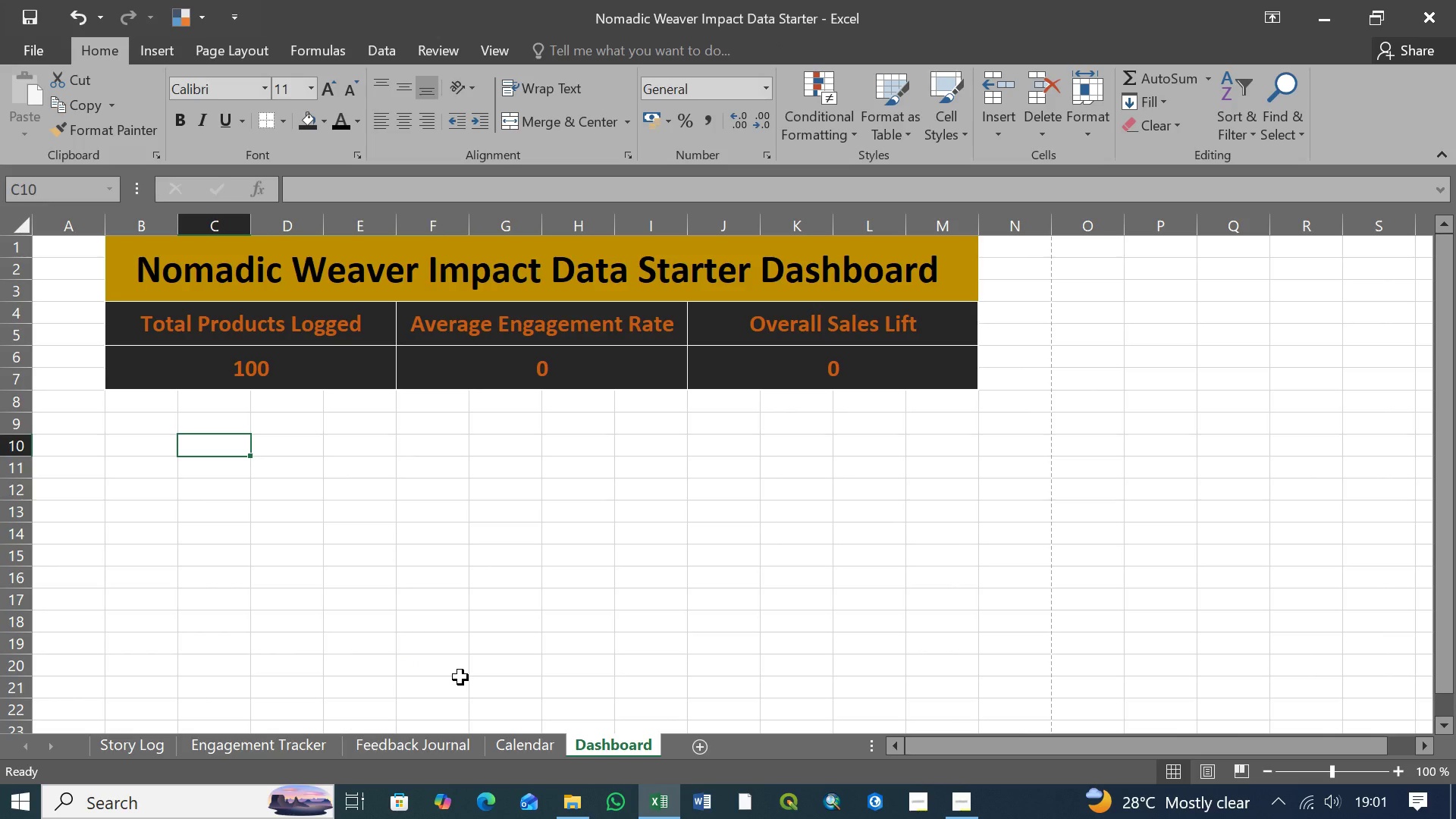 
left_click([536, 749])
 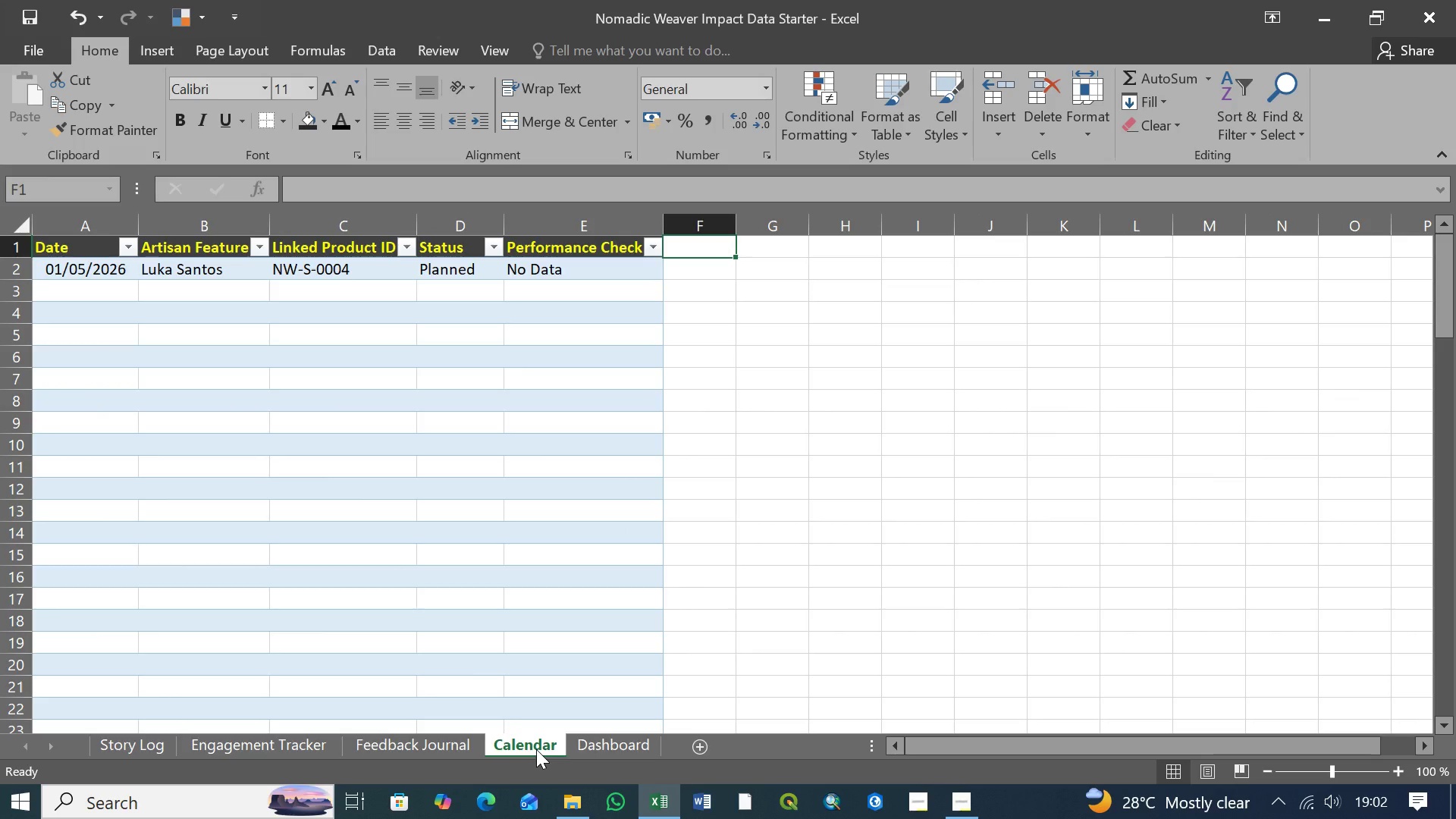 
wait(24.61)
 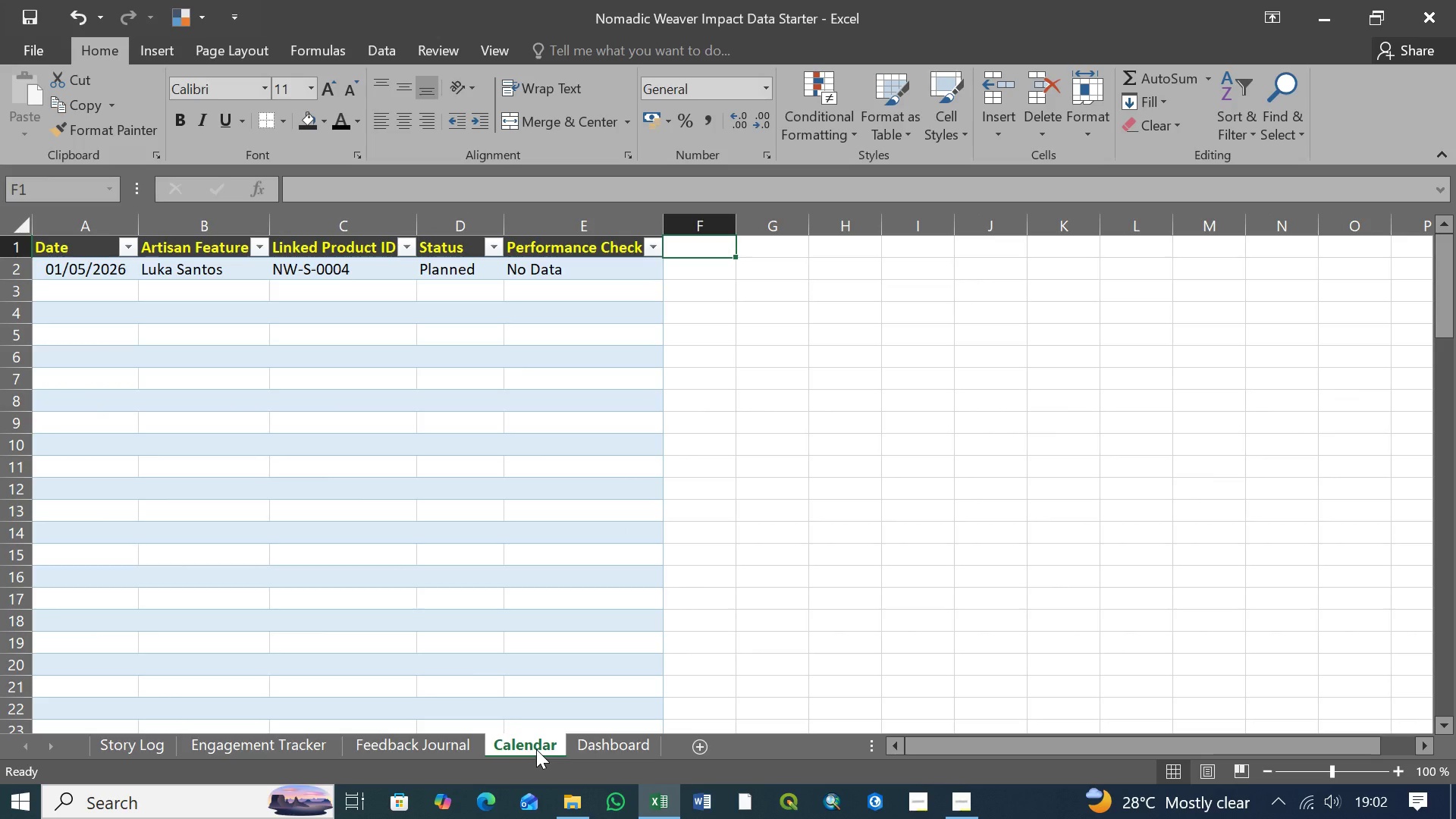 
left_click([626, 584])
 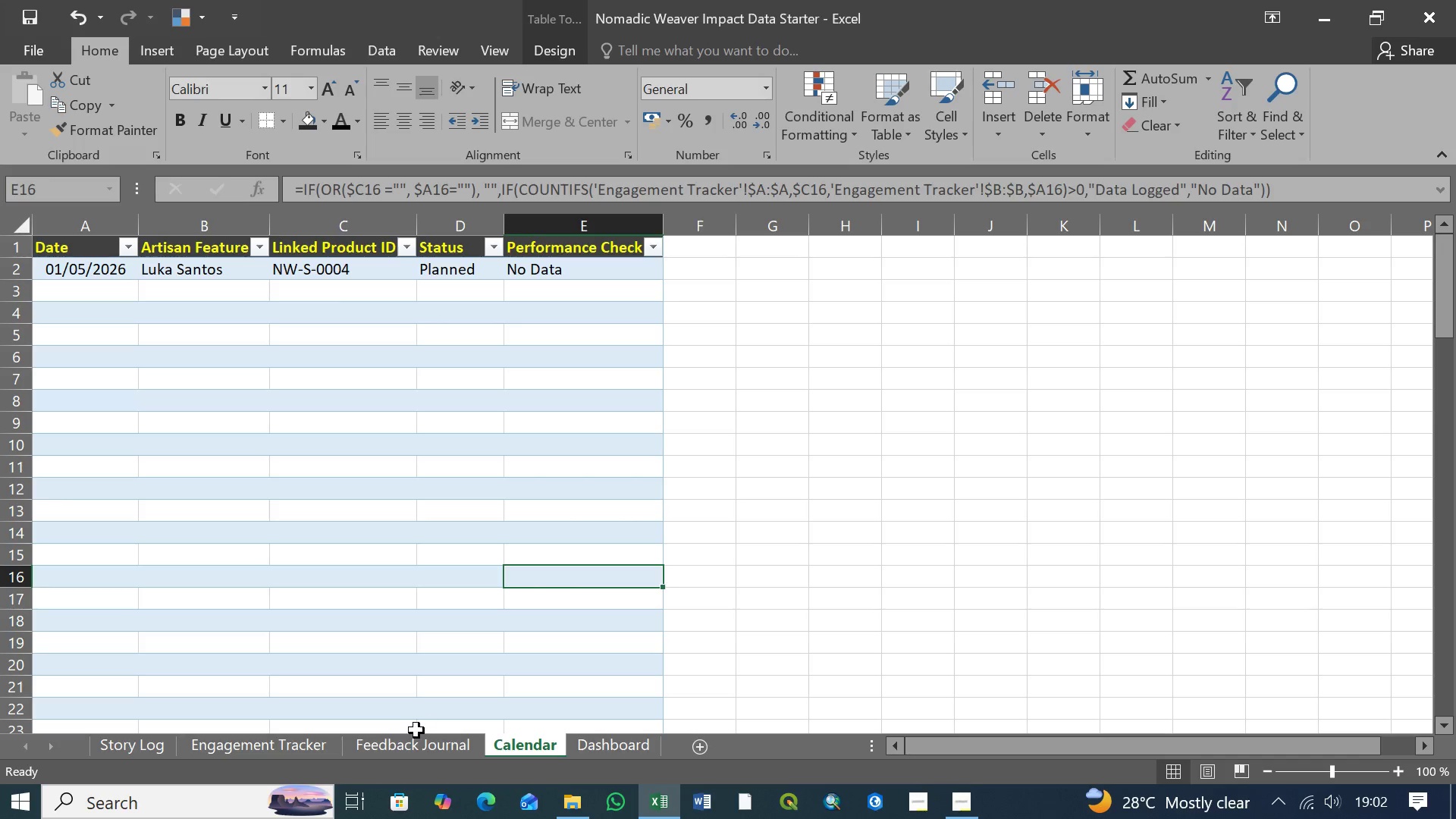 
left_click([413, 741])
 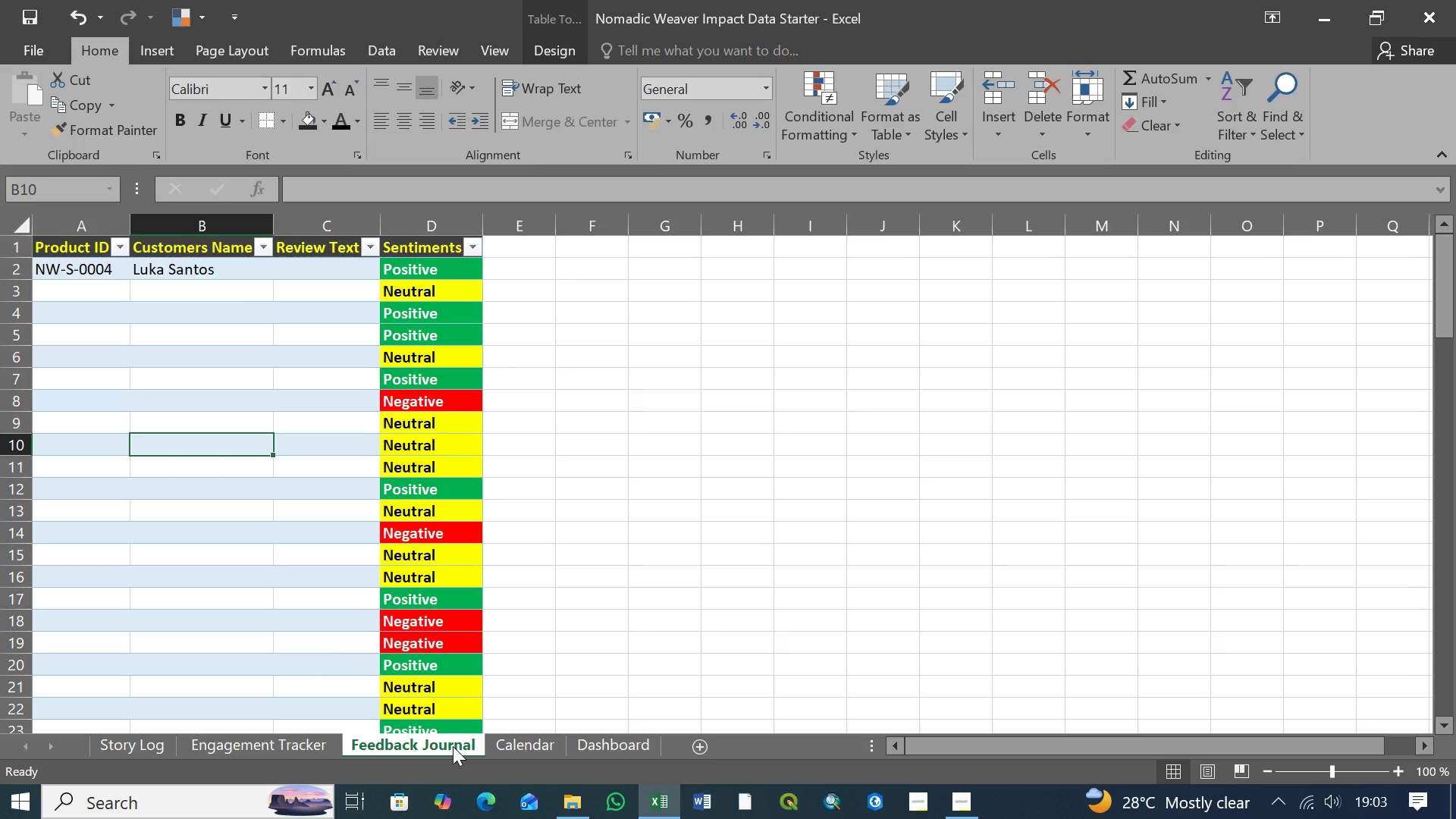 
wait(50.0)
 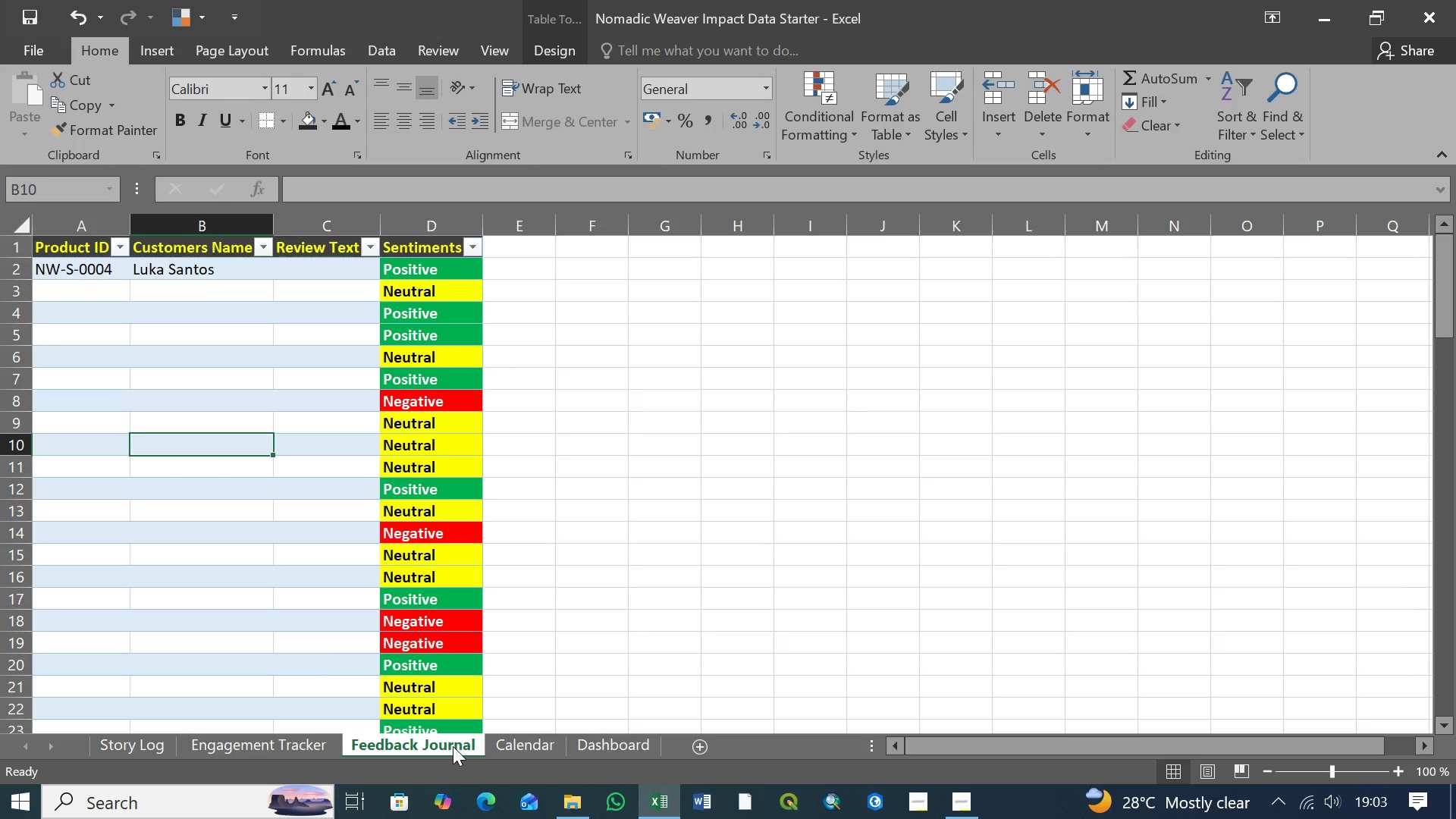 
left_click([538, 748])
 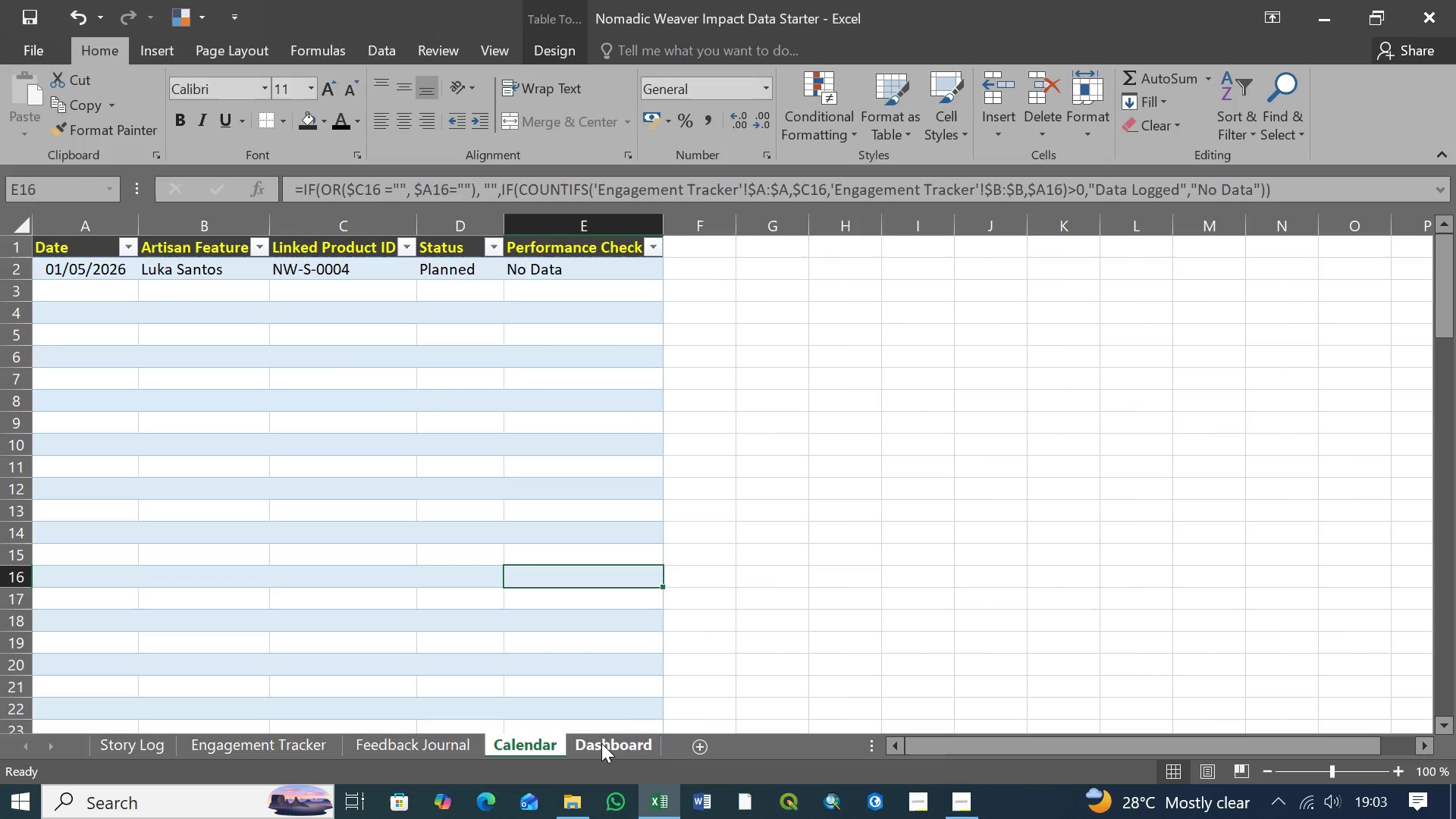 
left_click([601, 743])
 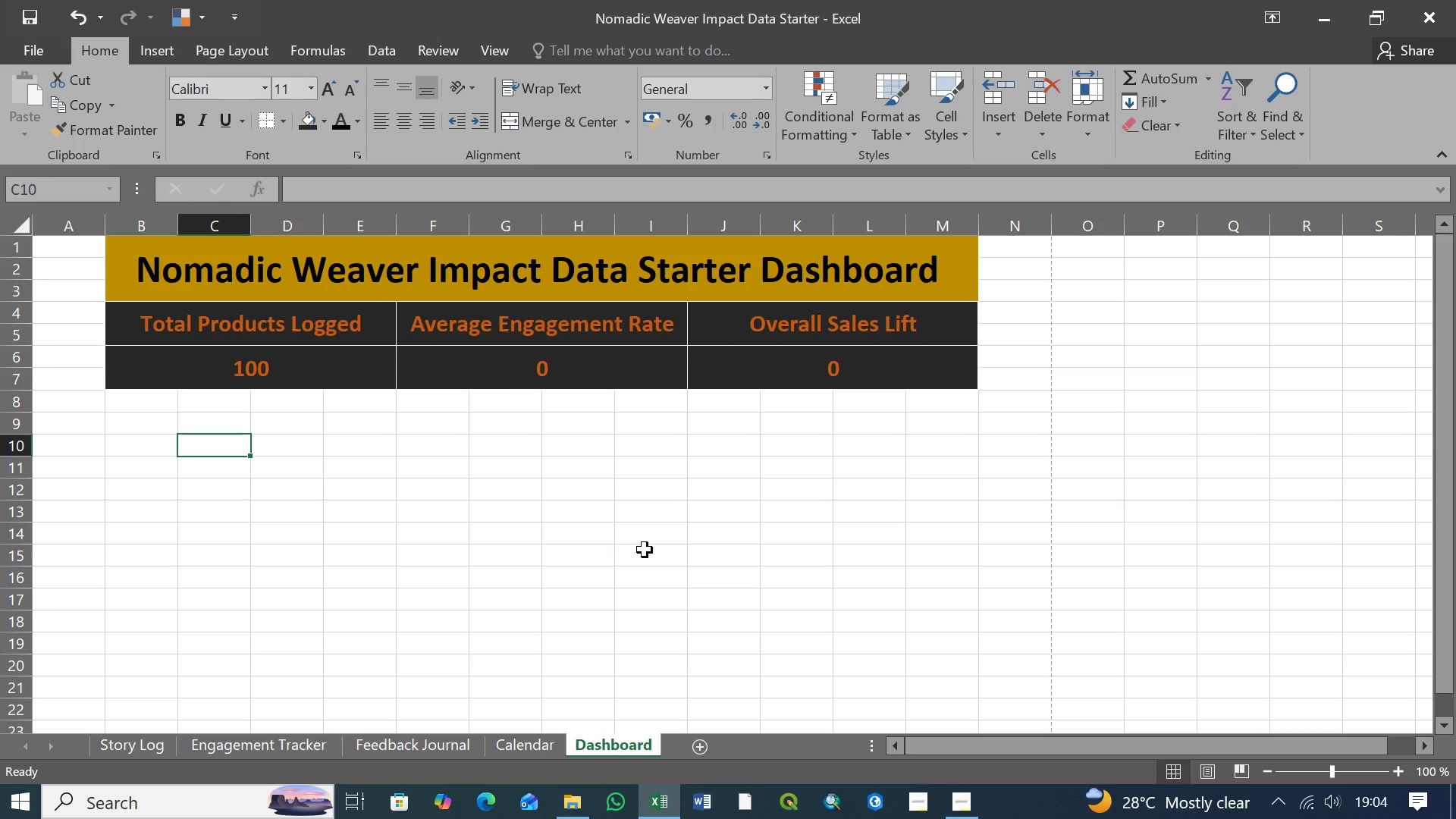 
wait(77.16)
 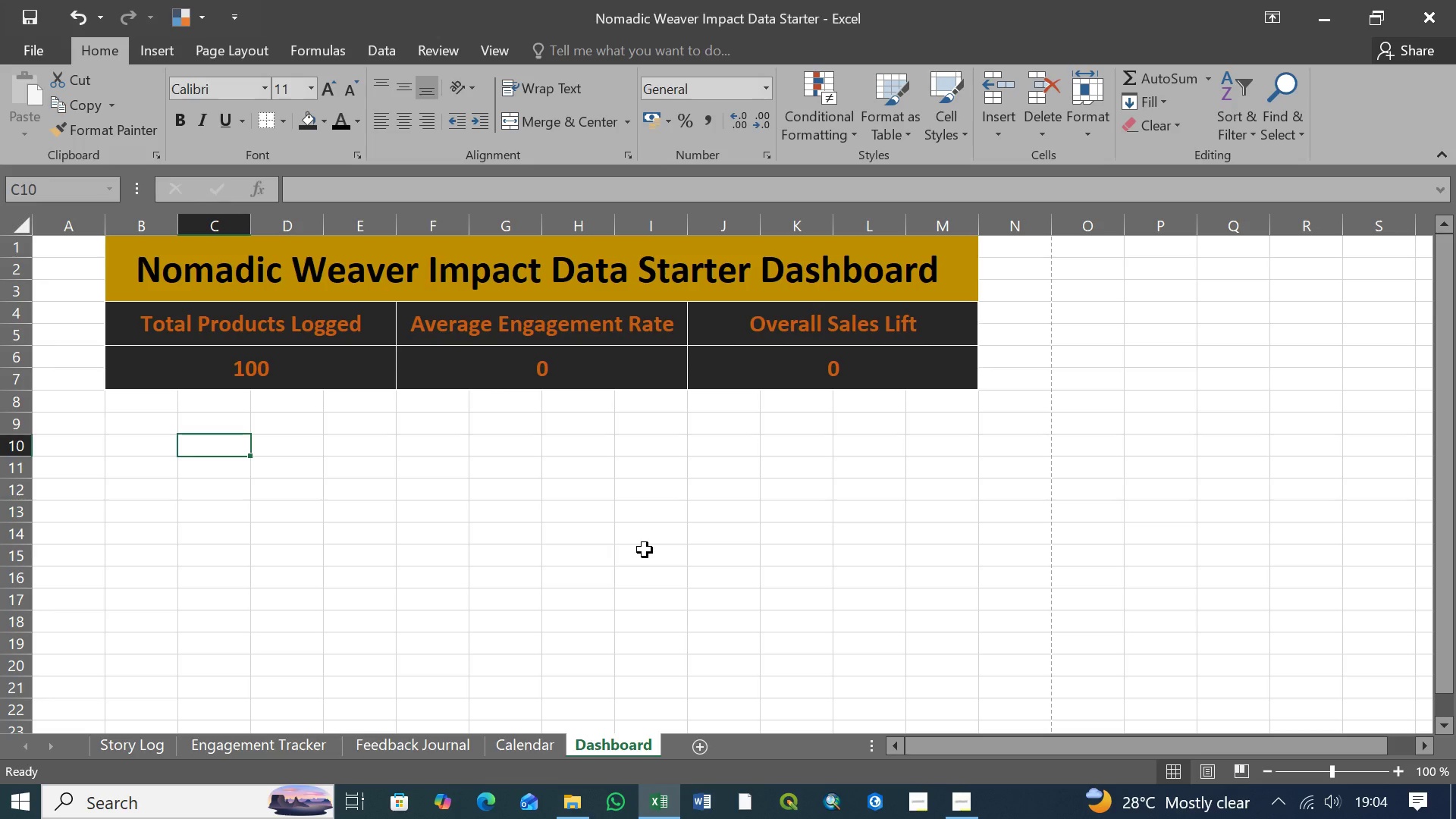 
left_click([138, 432])
 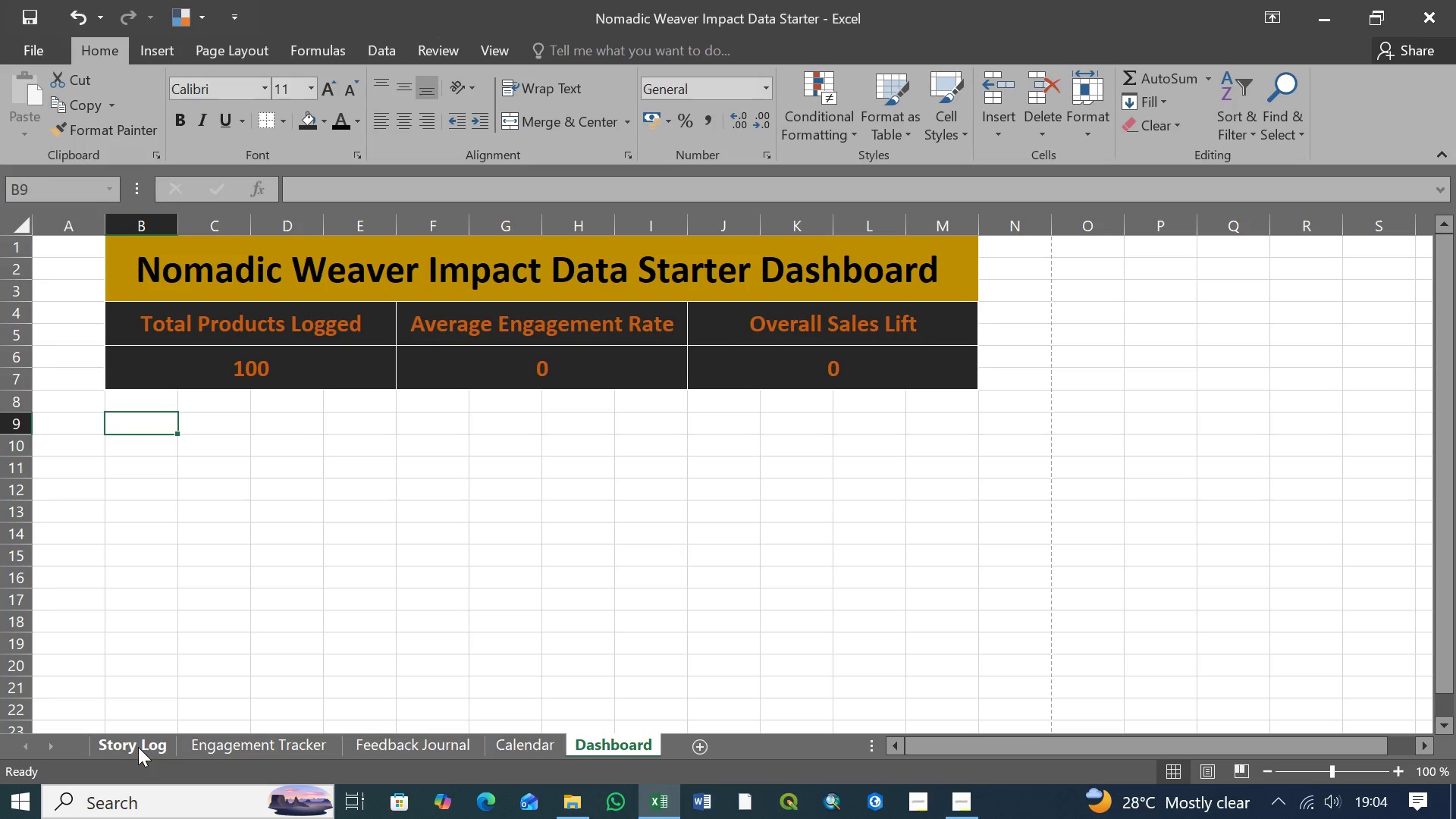 
wait(13.2)
 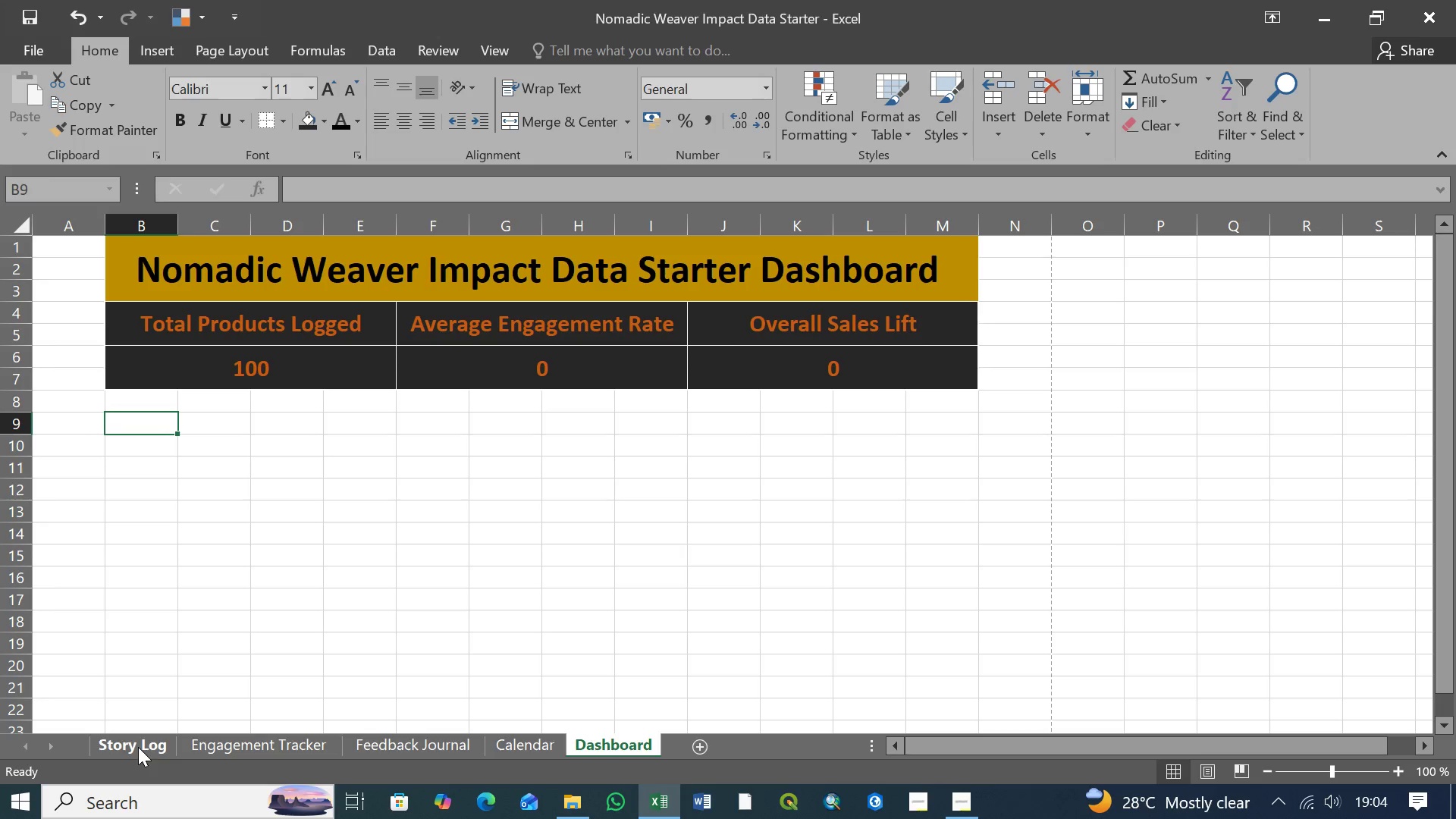 
left_click([152, 747])
 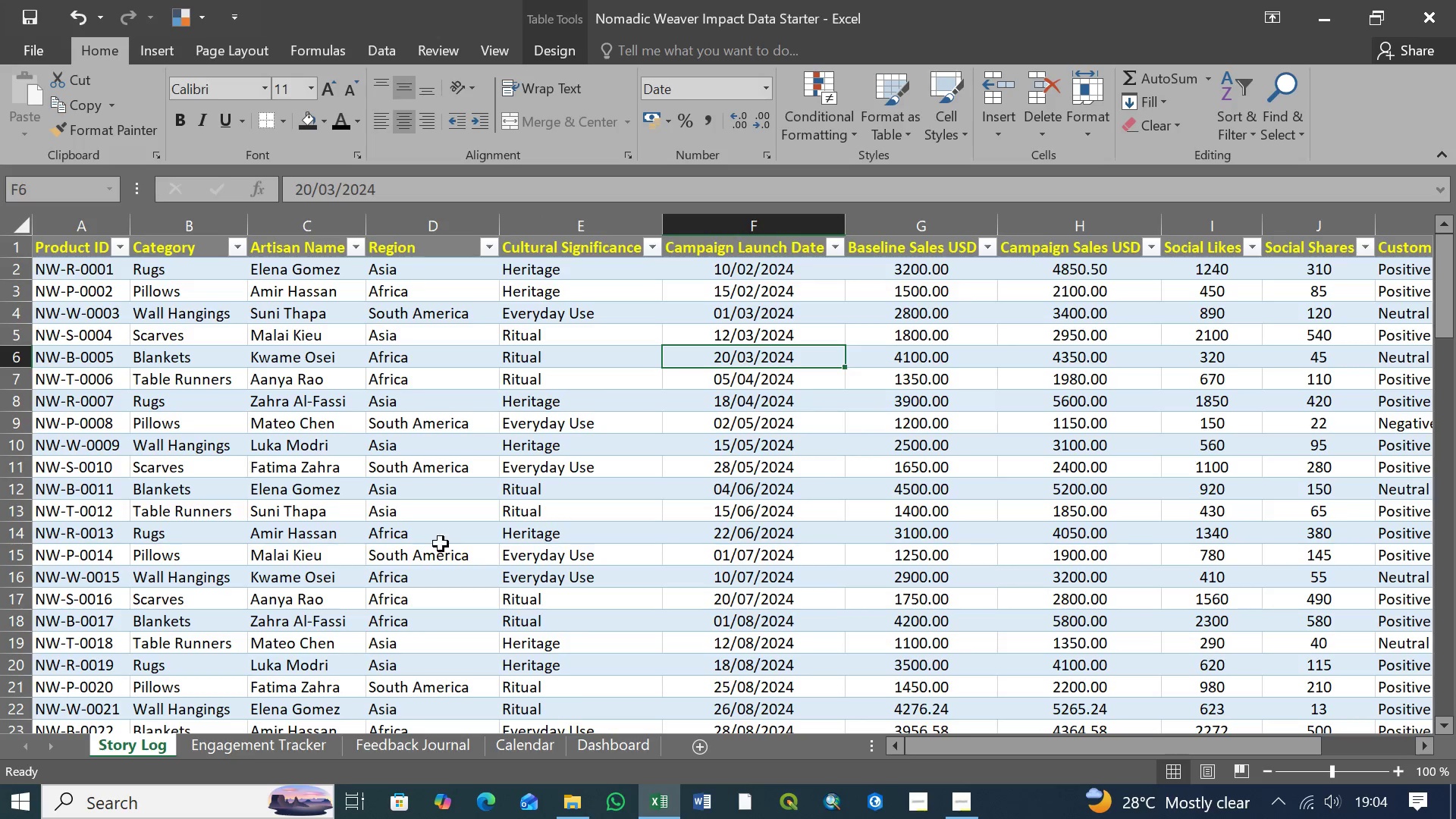 
scroll: coordinate [438, 516], scroll_direction: up, amount: 20.0
 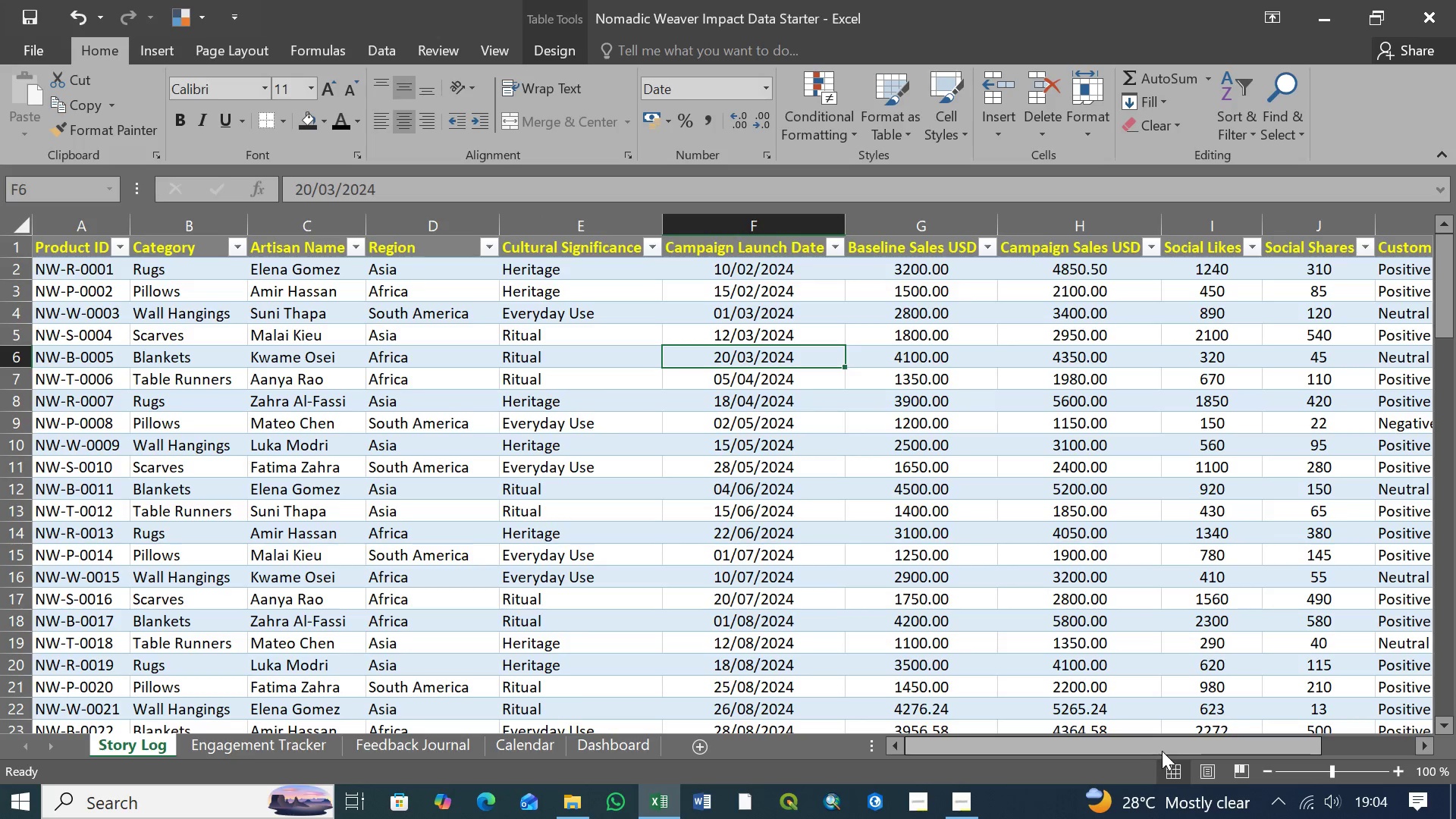 
left_click_drag(start_coordinate=[1166, 745], to_coordinate=[1072, 752])
 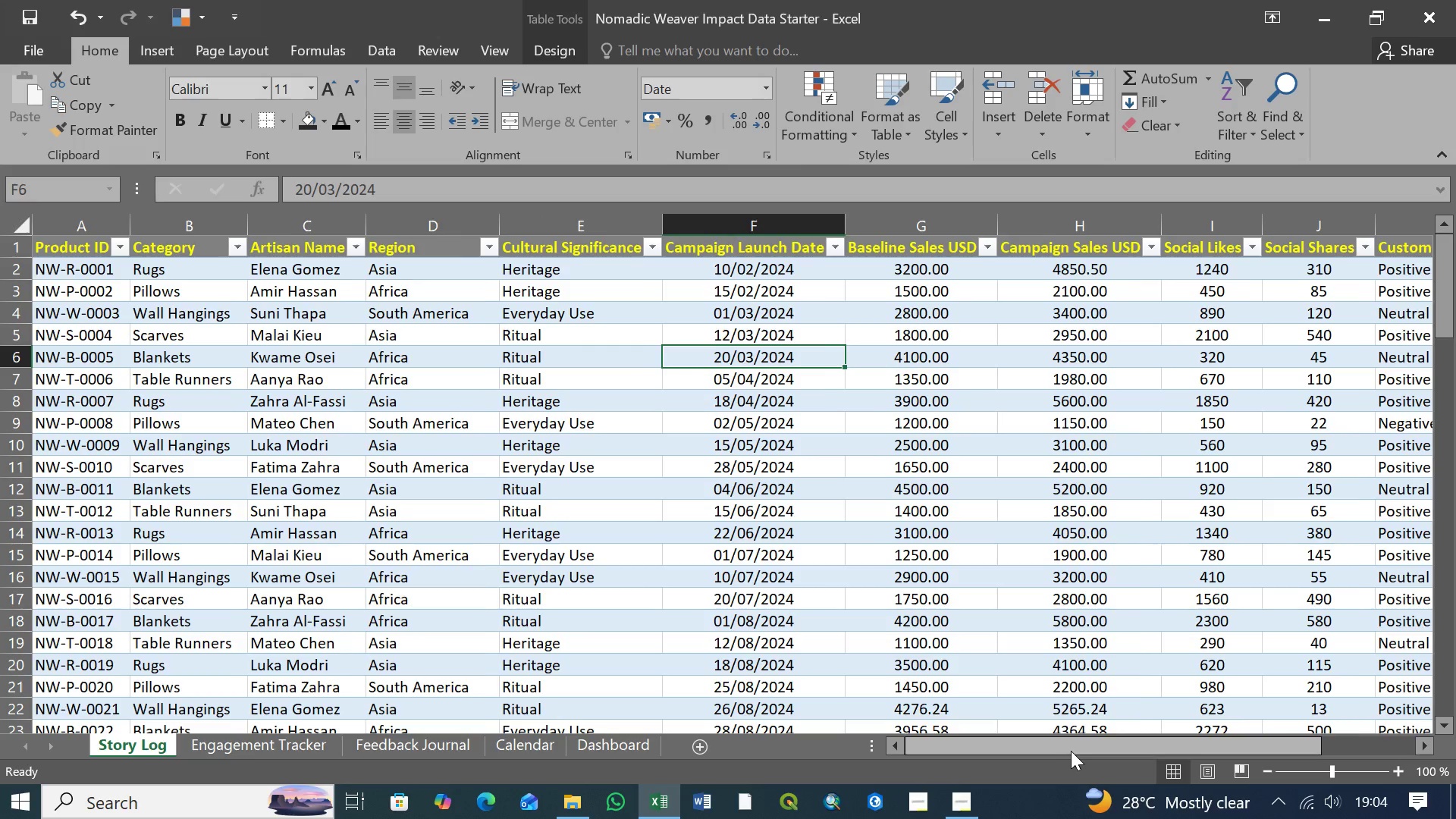 
left_click_drag(start_coordinate=[1071, 751], to_coordinate=[1265, 742])
 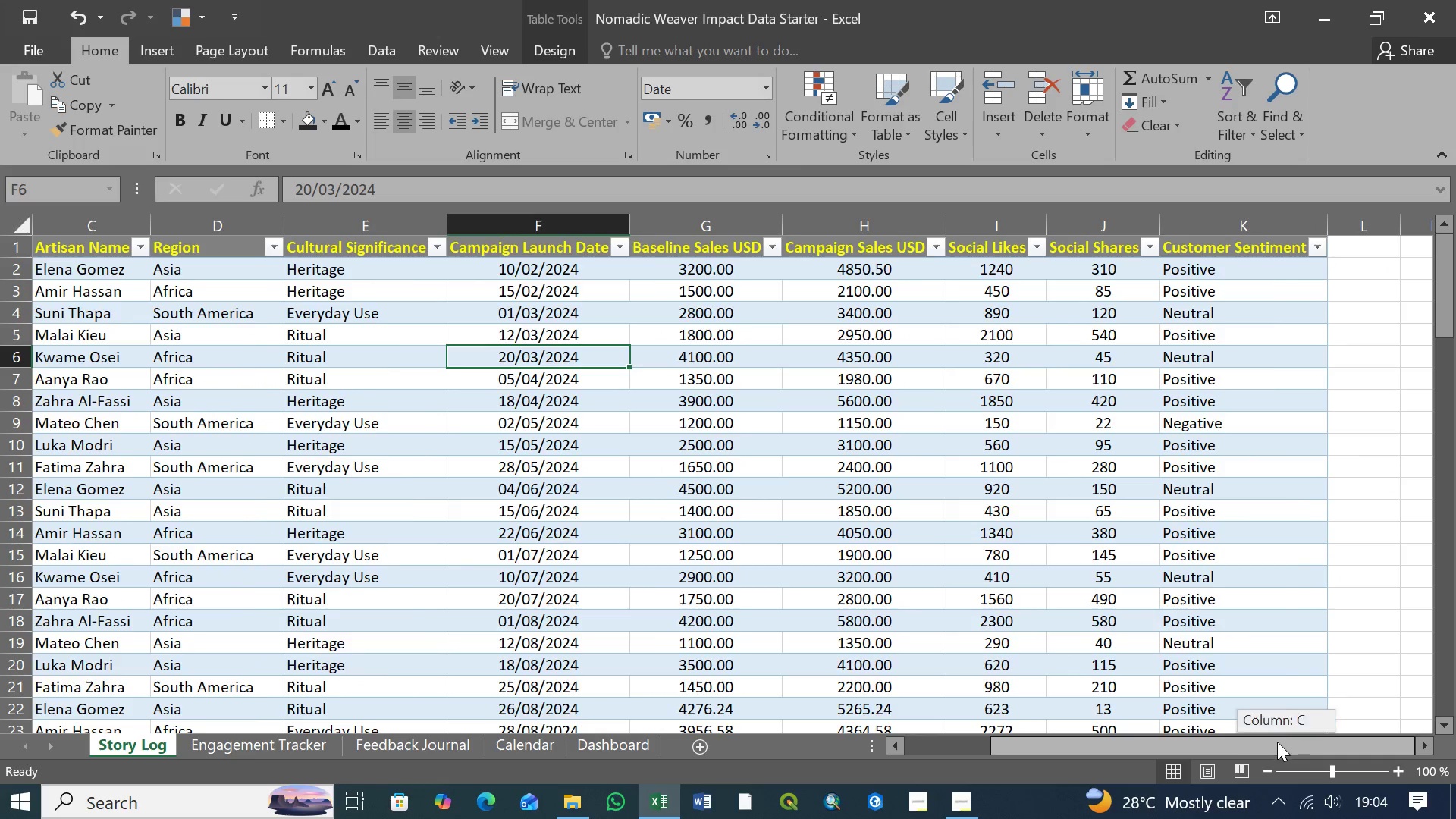 
left_click_drag(start_coordinate=[1286, 741], to_coordinate=[1045, 747])
 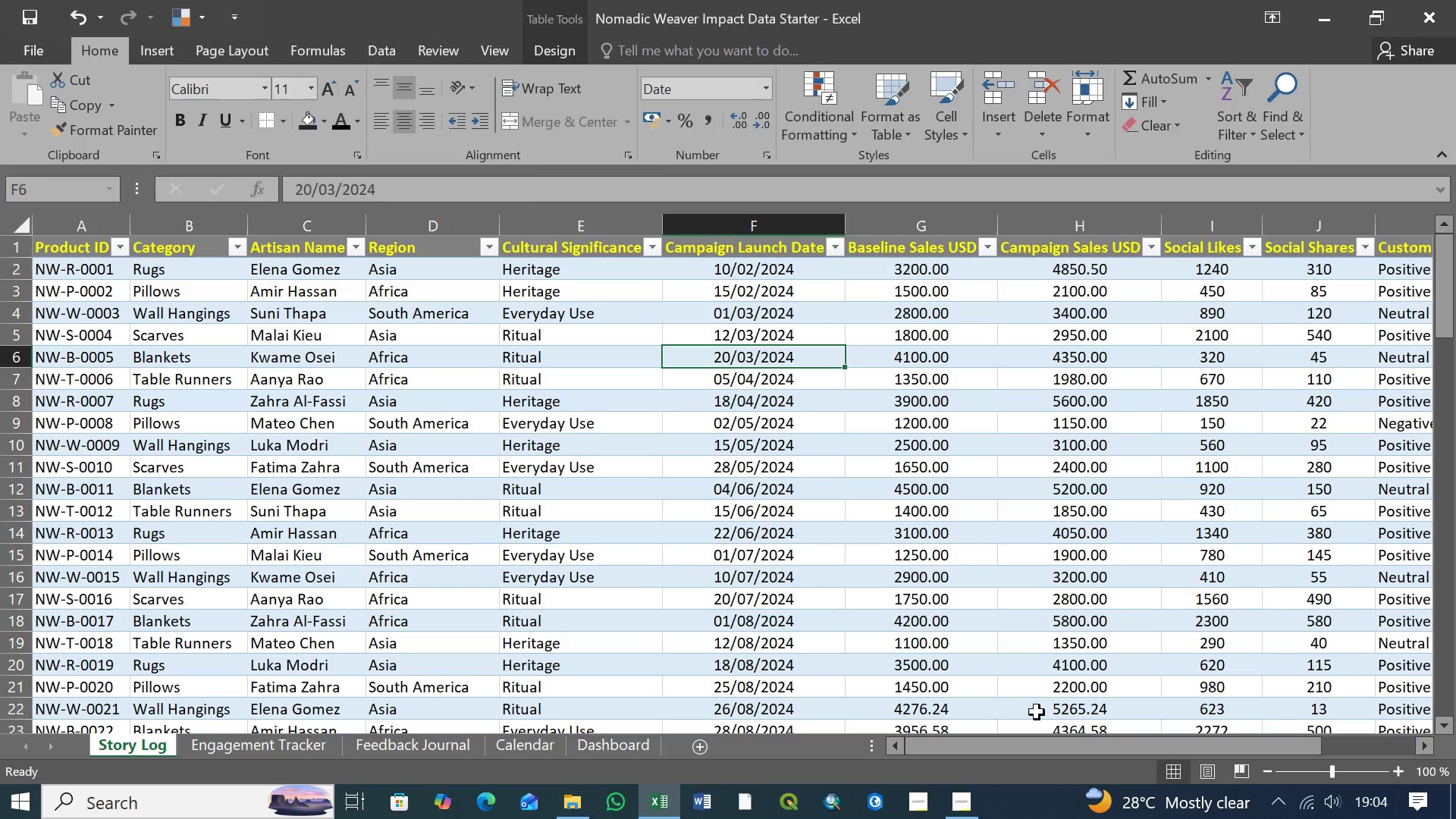 
left_click_drag(start_coordinate=[1070, 746], to_coordinate=[942, 744])
 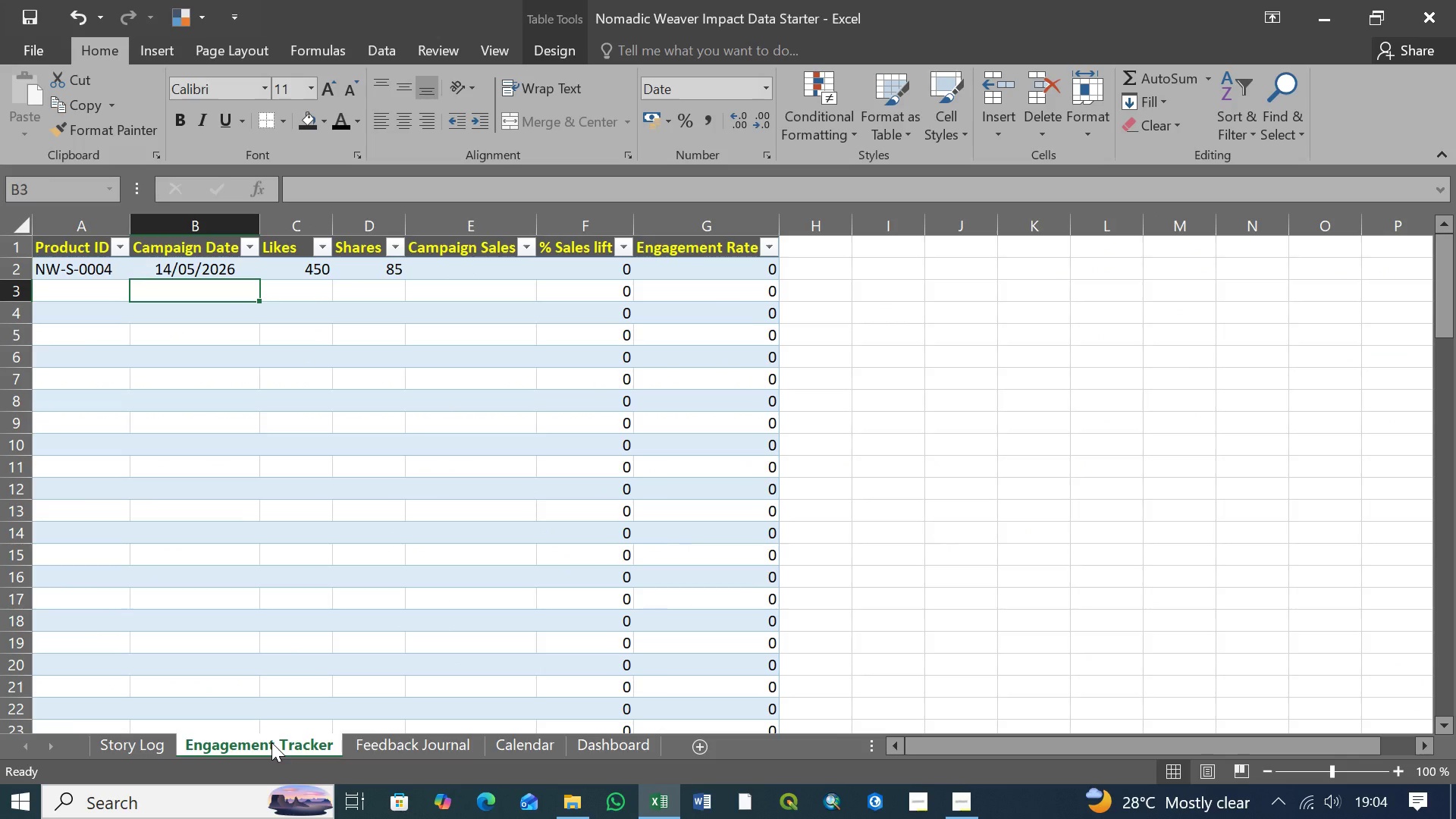 
wait(8.16)
 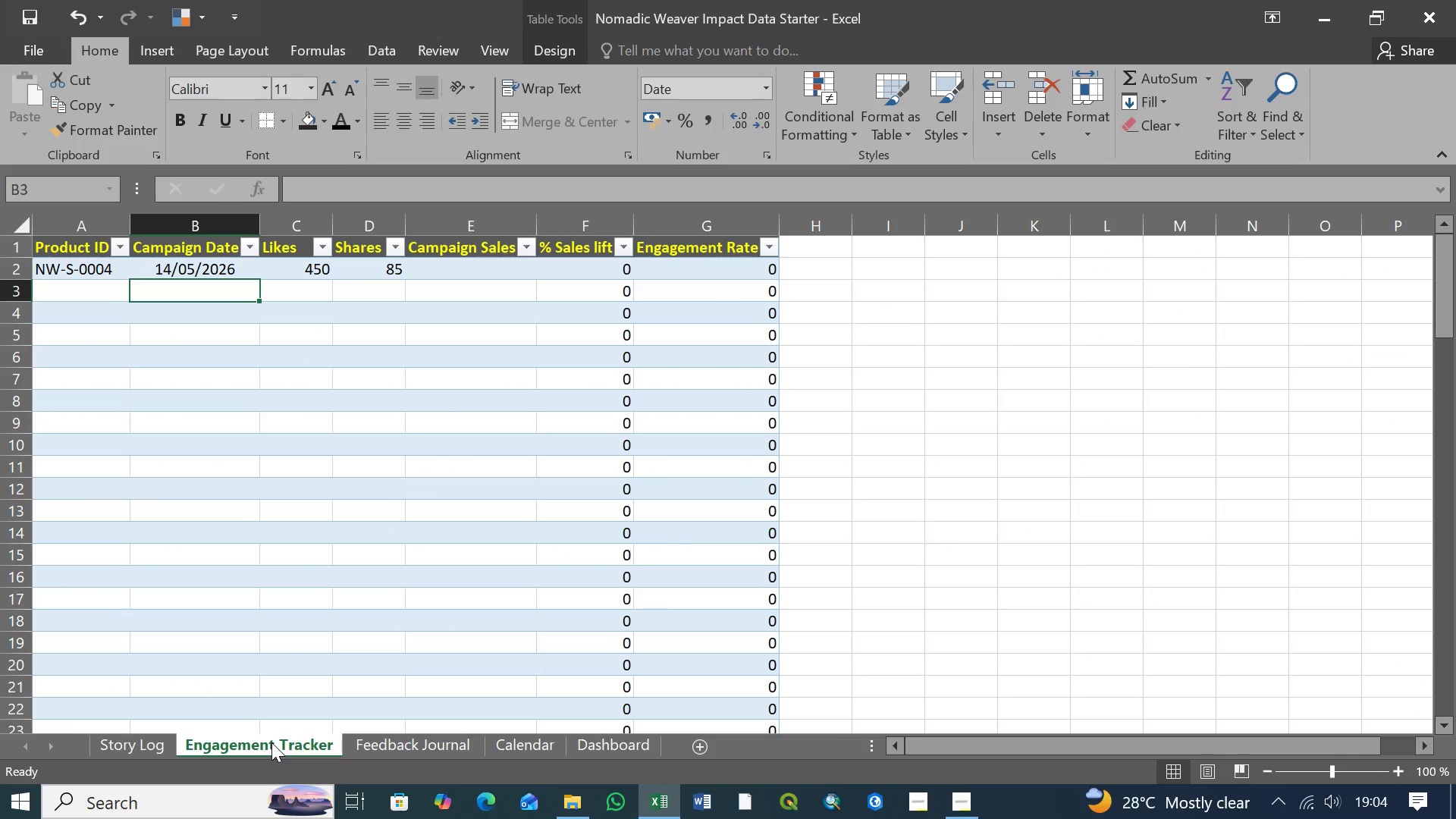 
left_click([140, 739])
 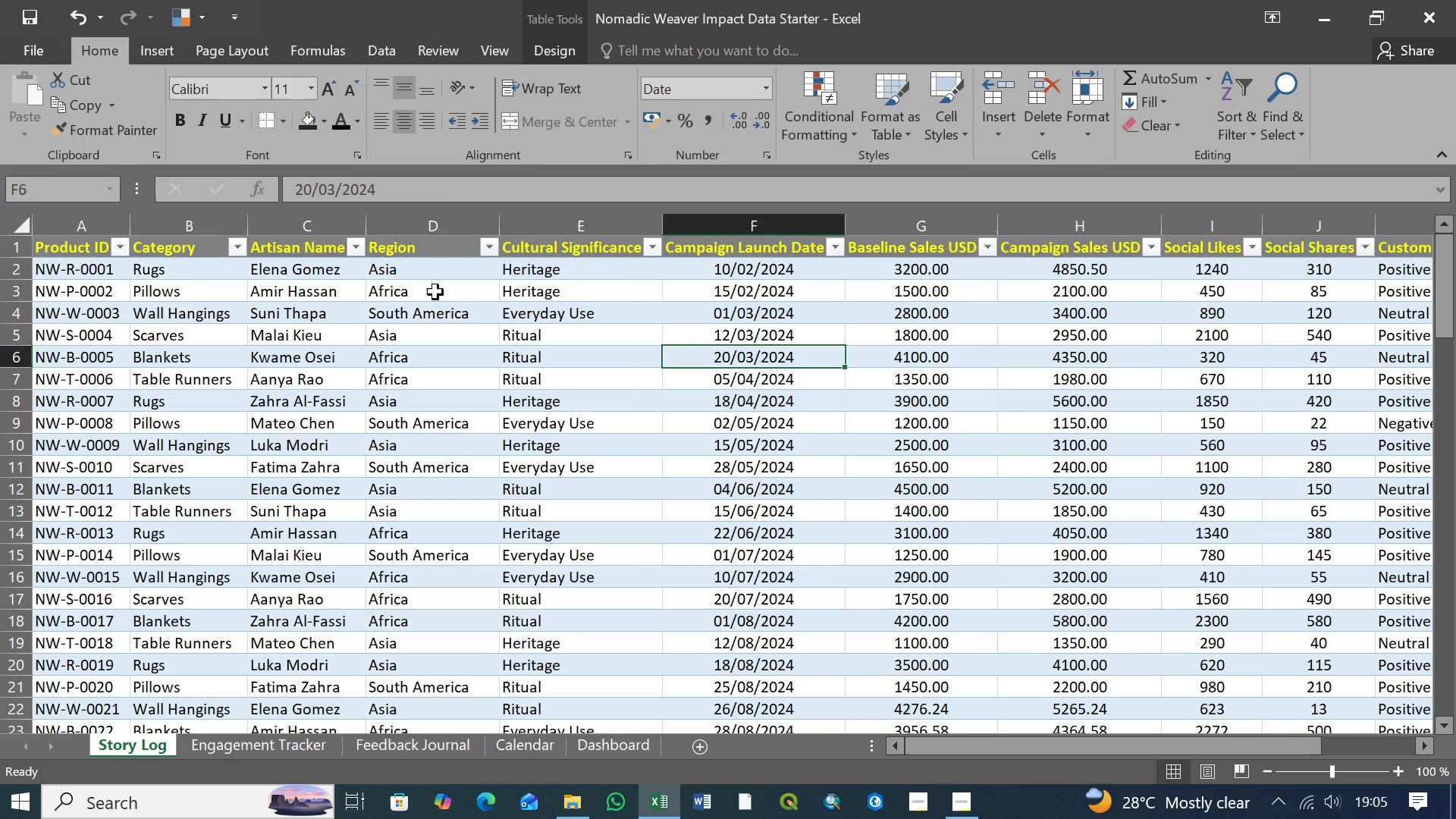 
wait(11.53)
 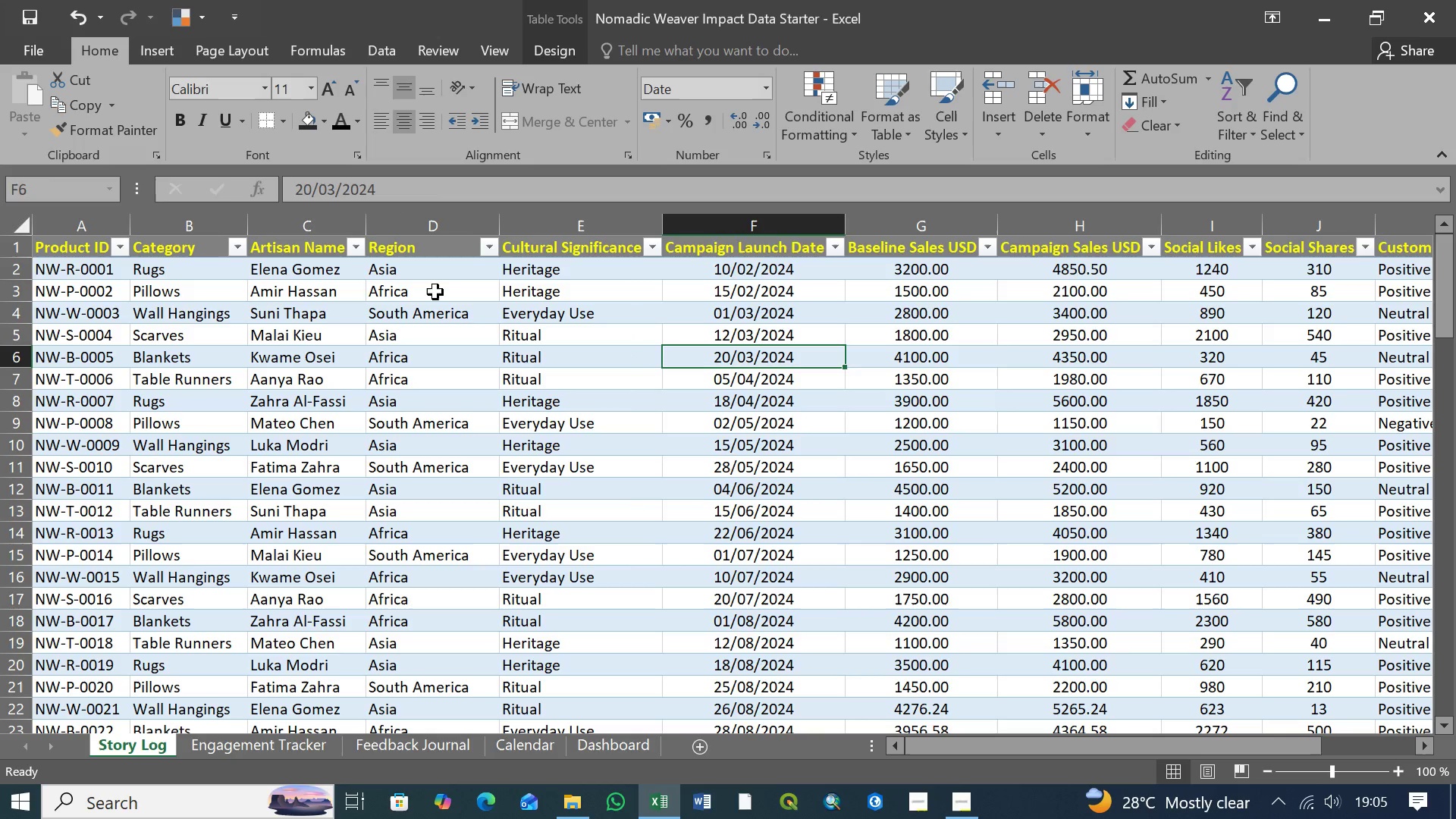 
left_click([755, 256])
 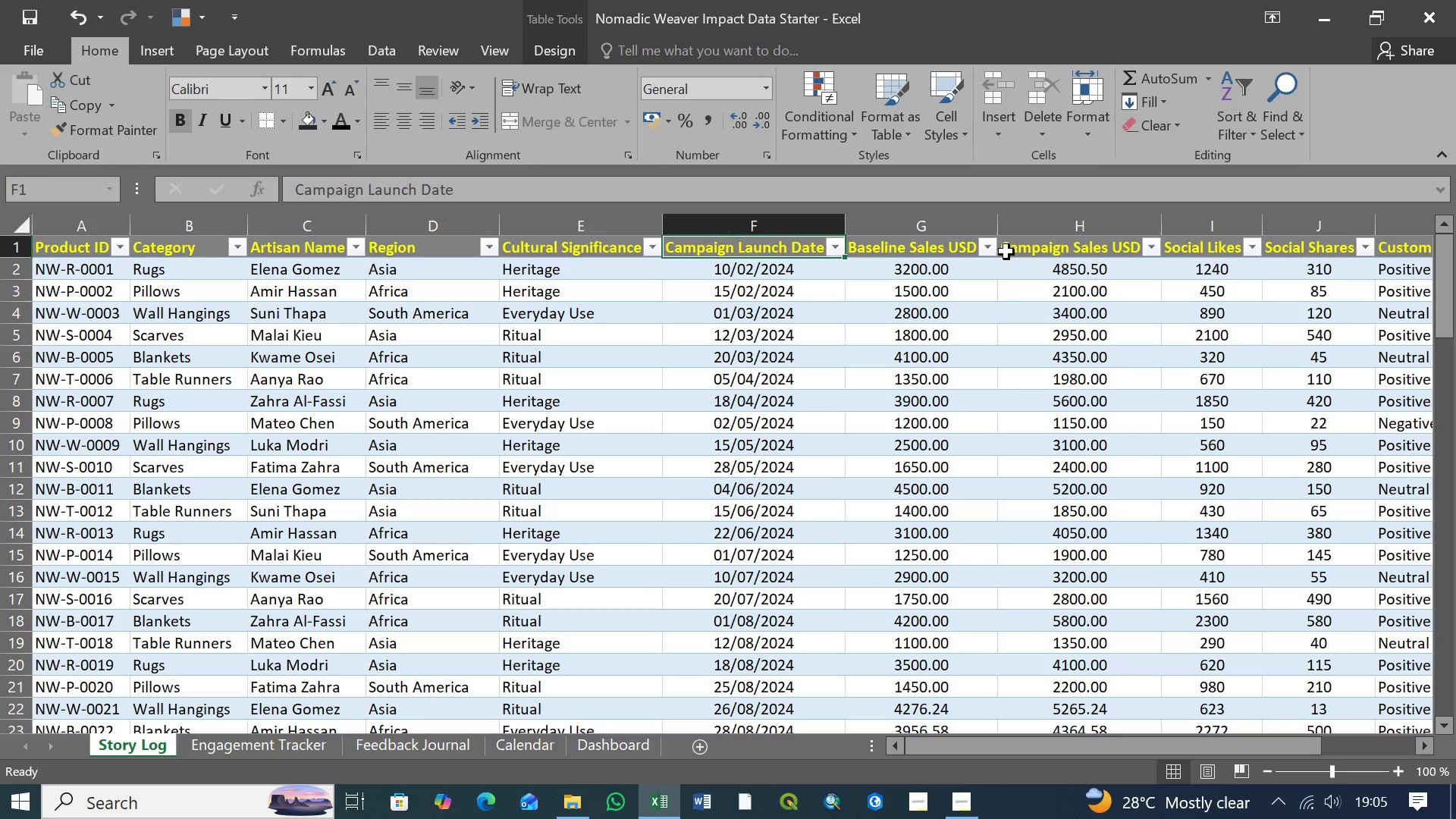 
left_click([903, 252])
 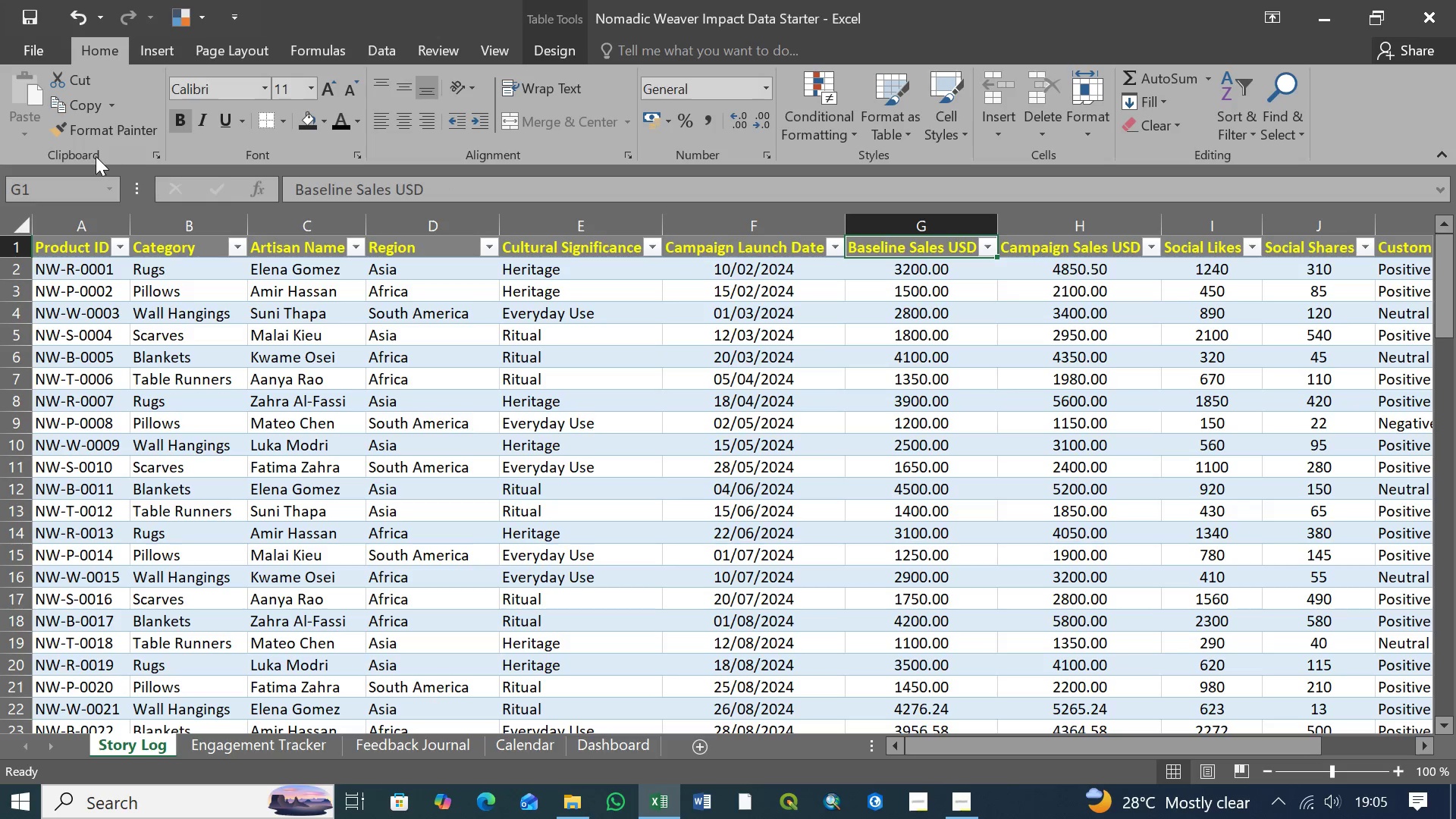 
left_click([160, 49])
 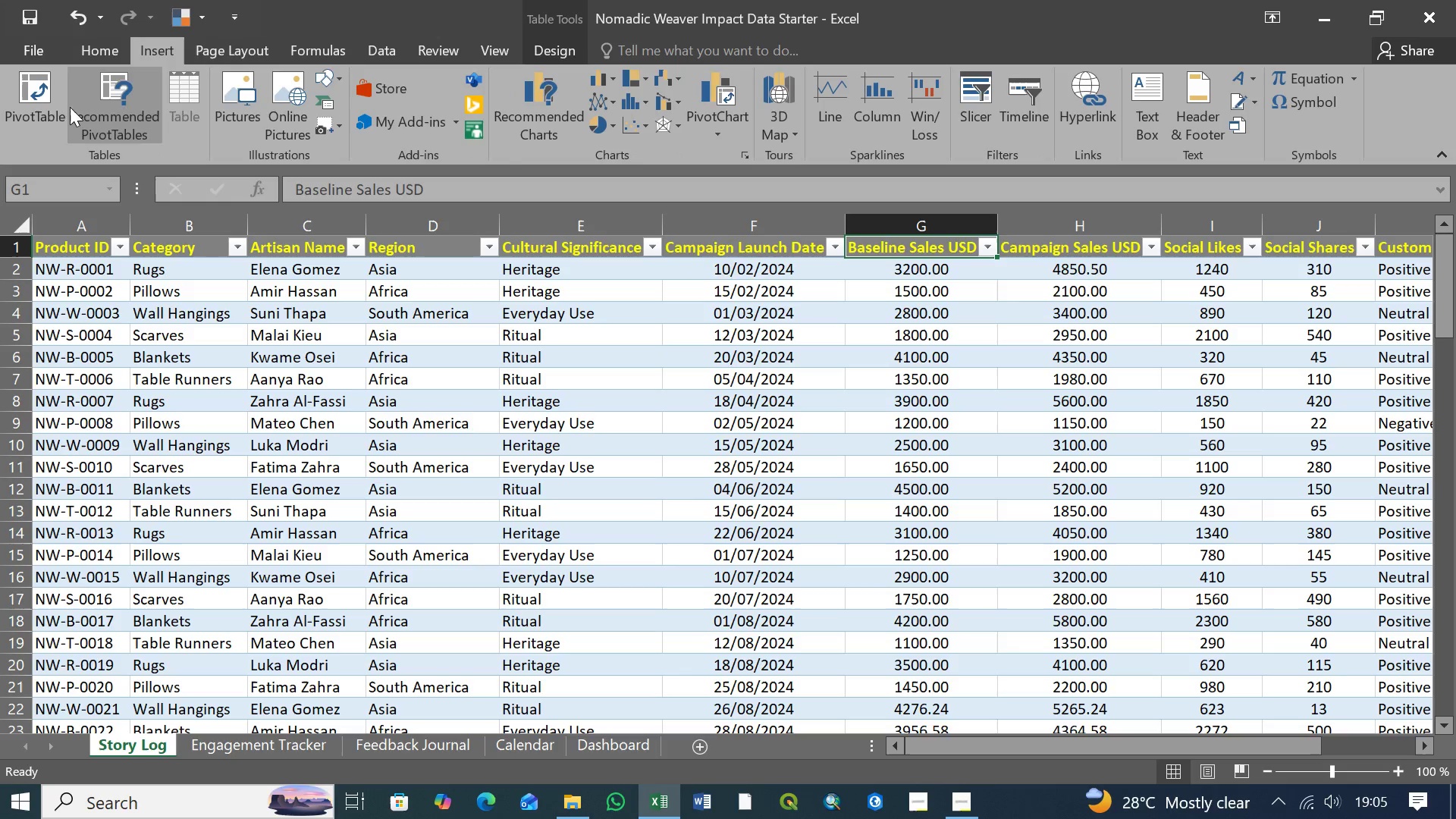 
left_click([42, 97])
 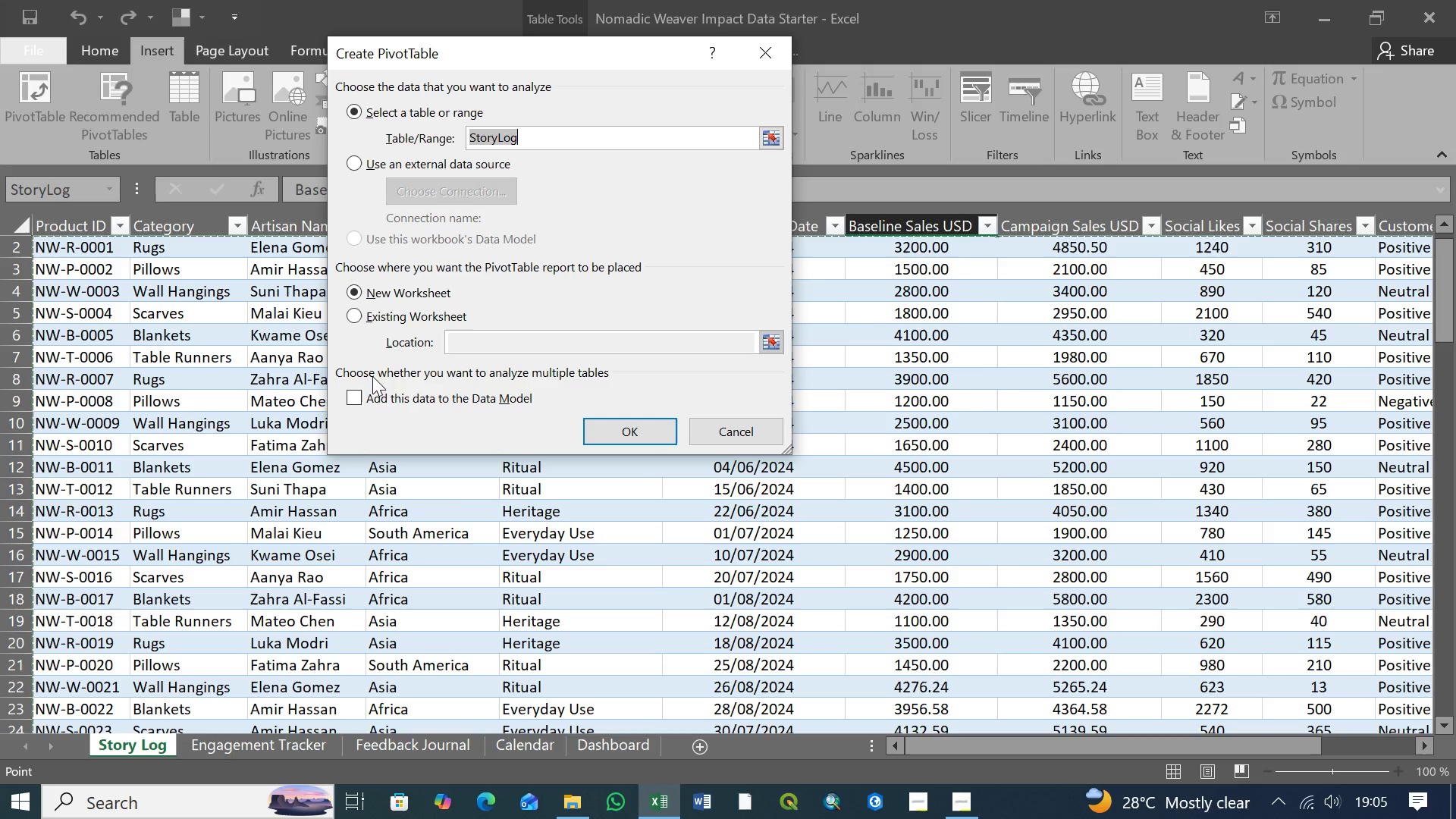 
wait(7.02)
 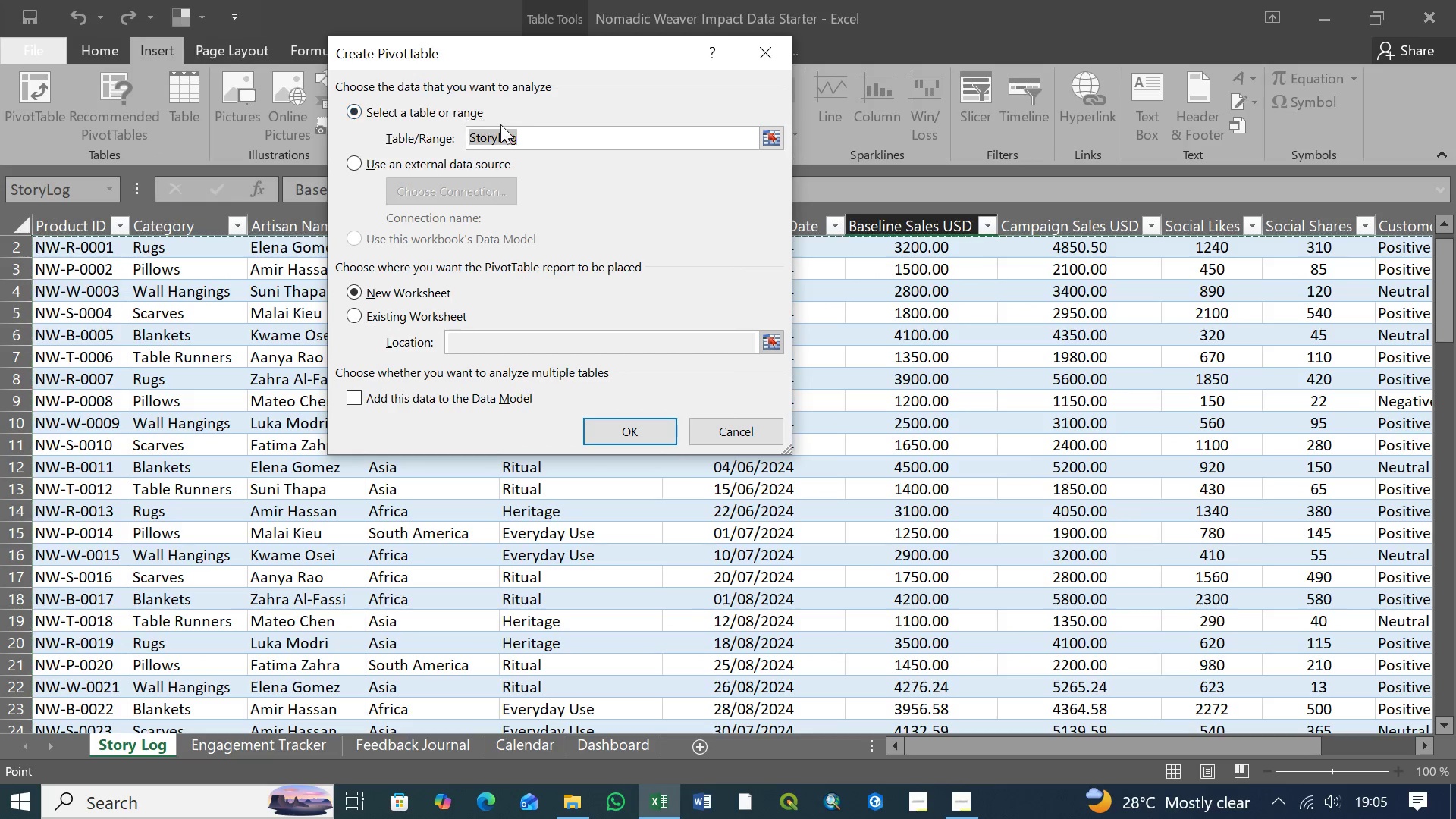 
left_click([632, 431])
 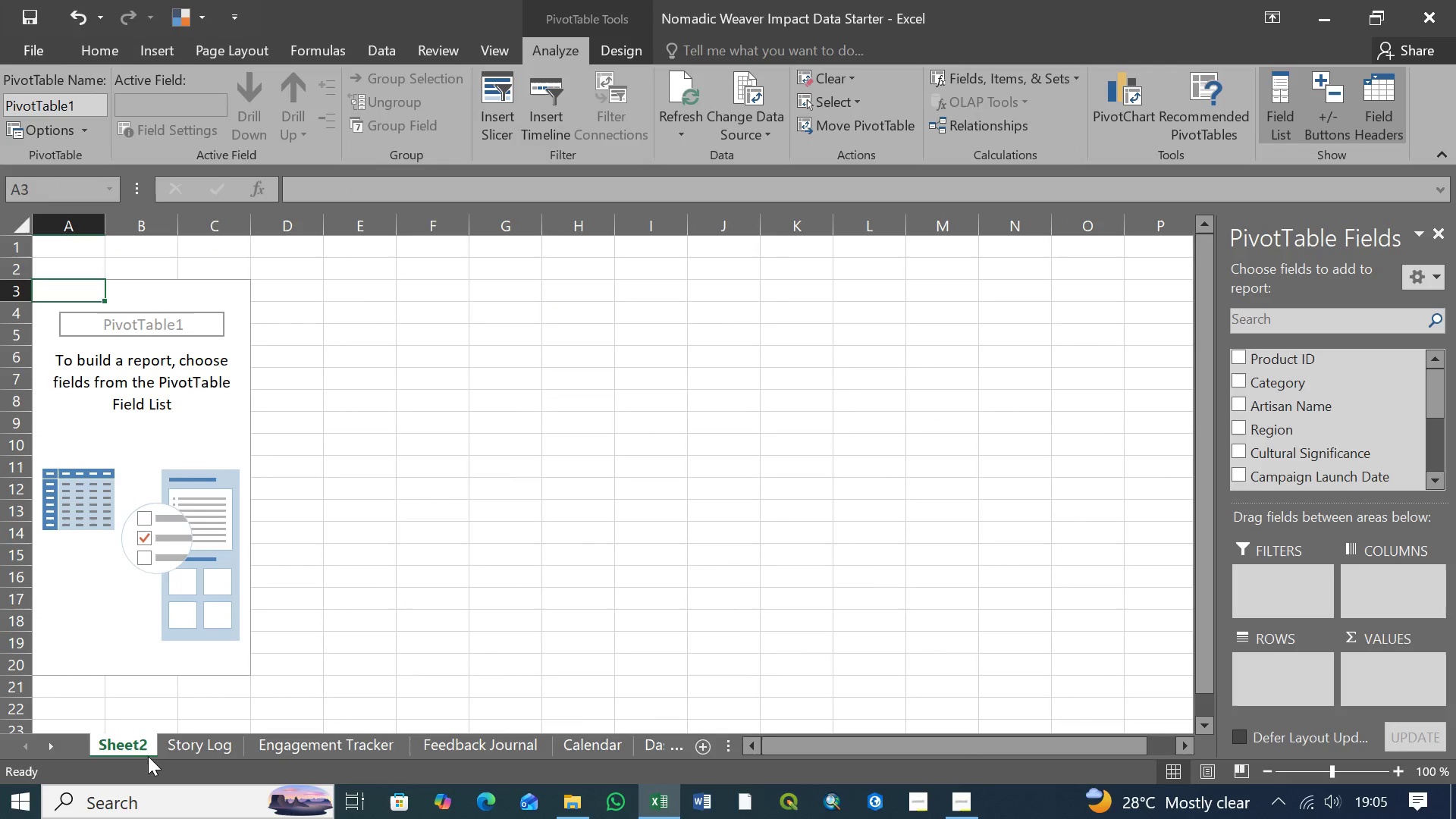 
left_click_drag(start_coordinate=[120, 744], to_coordinate=[668, 751])
 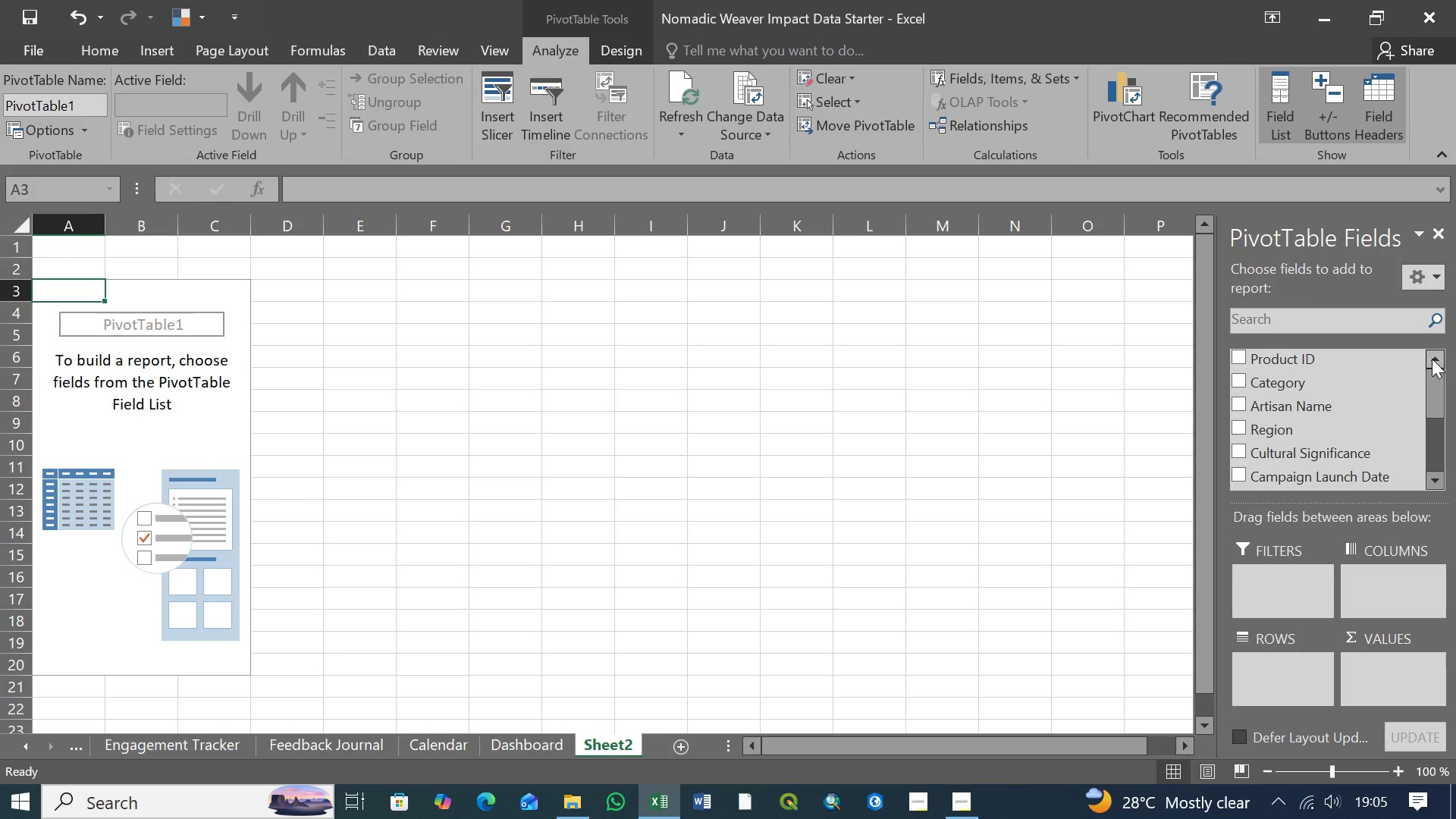 
wait(6.23)
 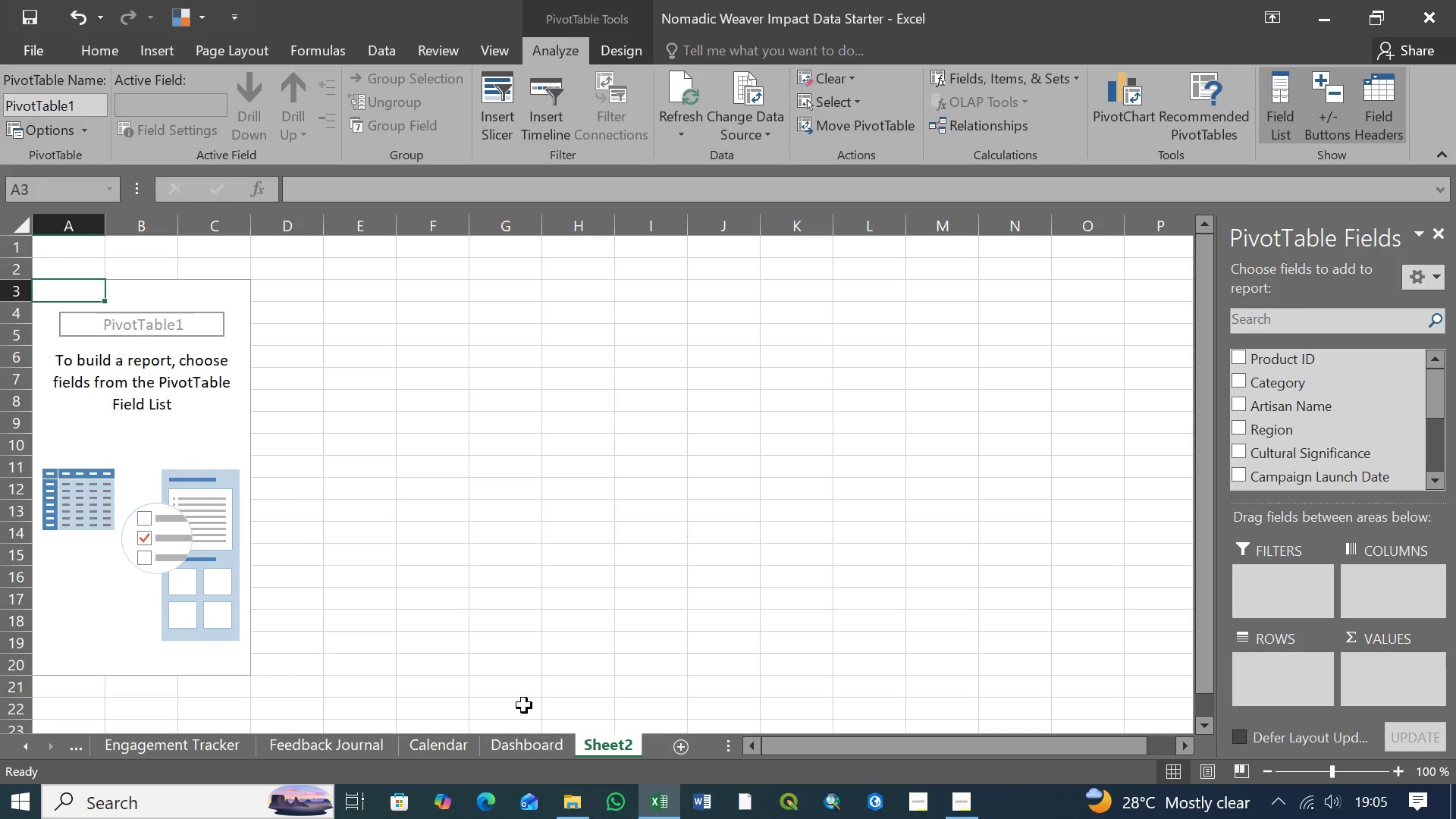 
left_click([1238, 381])
 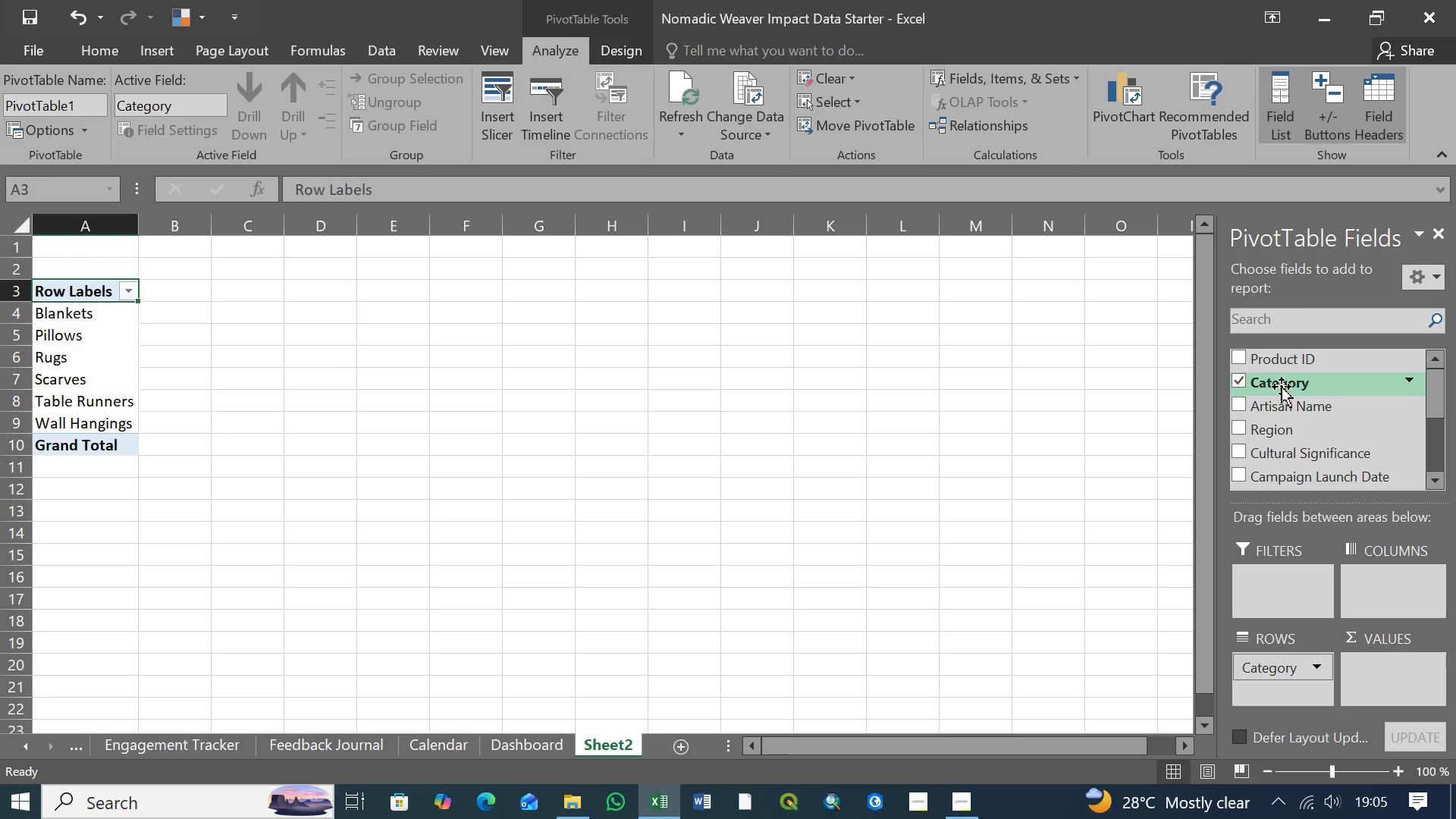 
wait(21.66)
 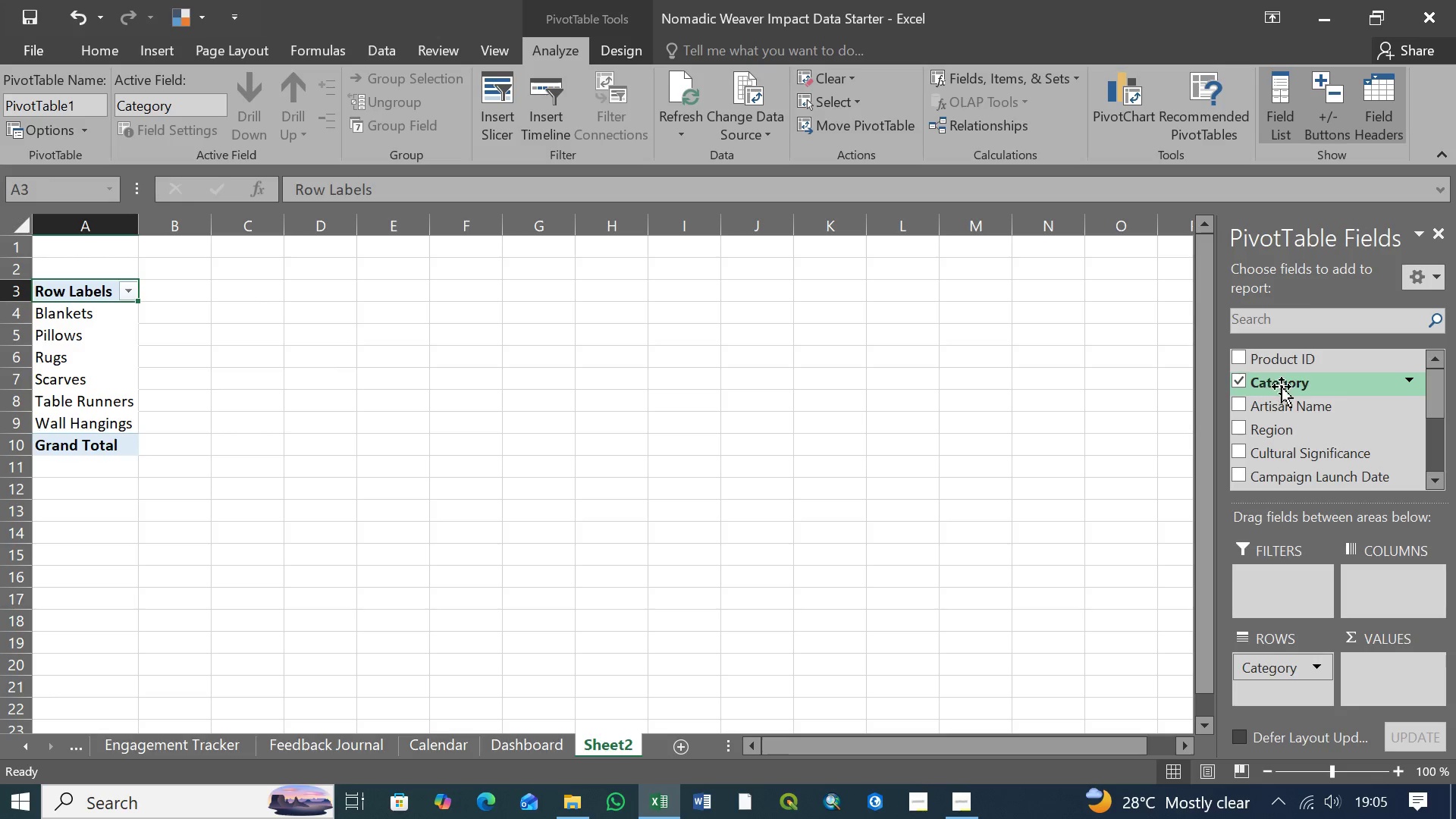 
left_click_drag(start_coordinate=[1286, 383], to_coordinate=[1282, 693])
 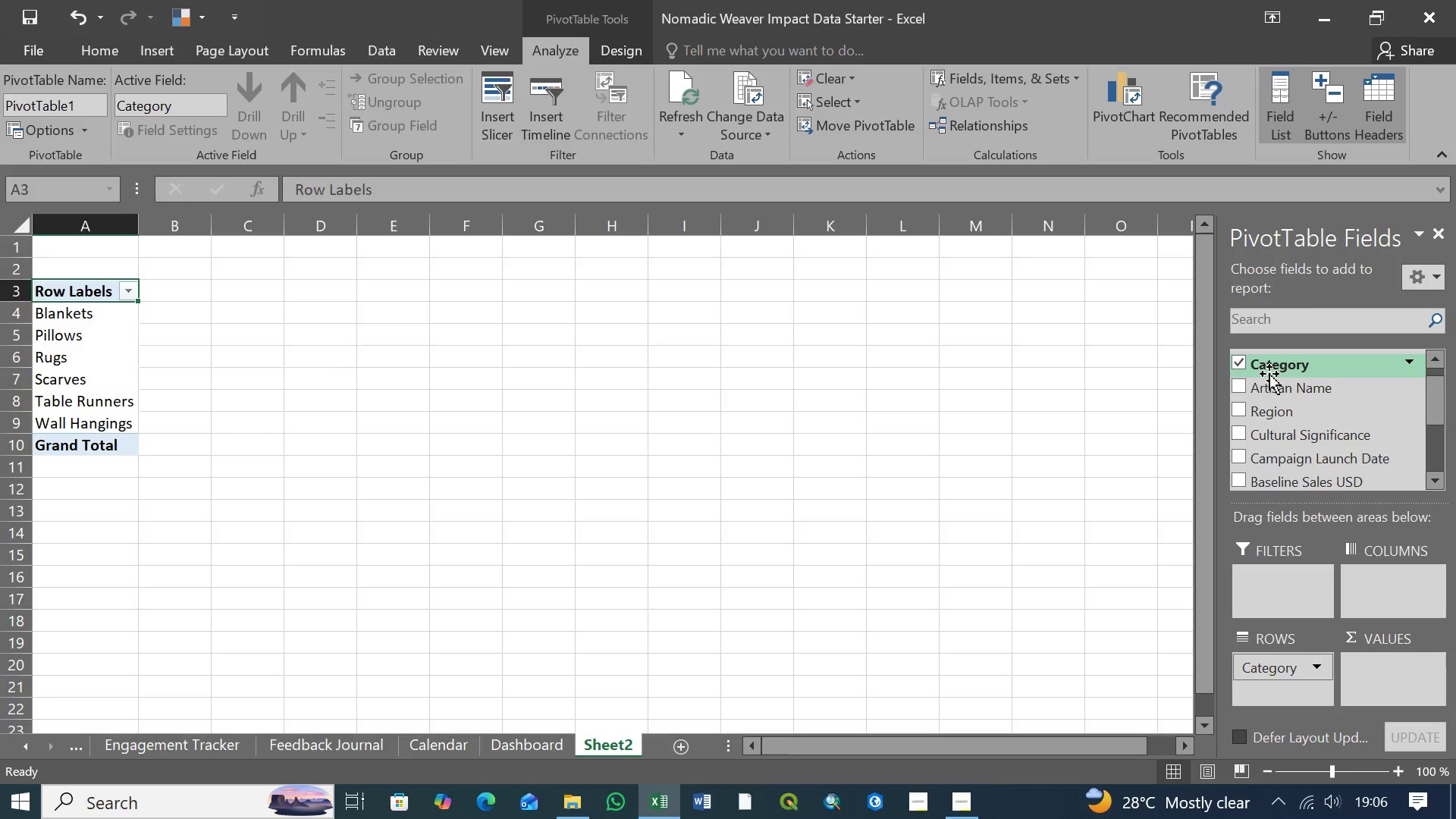 
wait(26.83)
 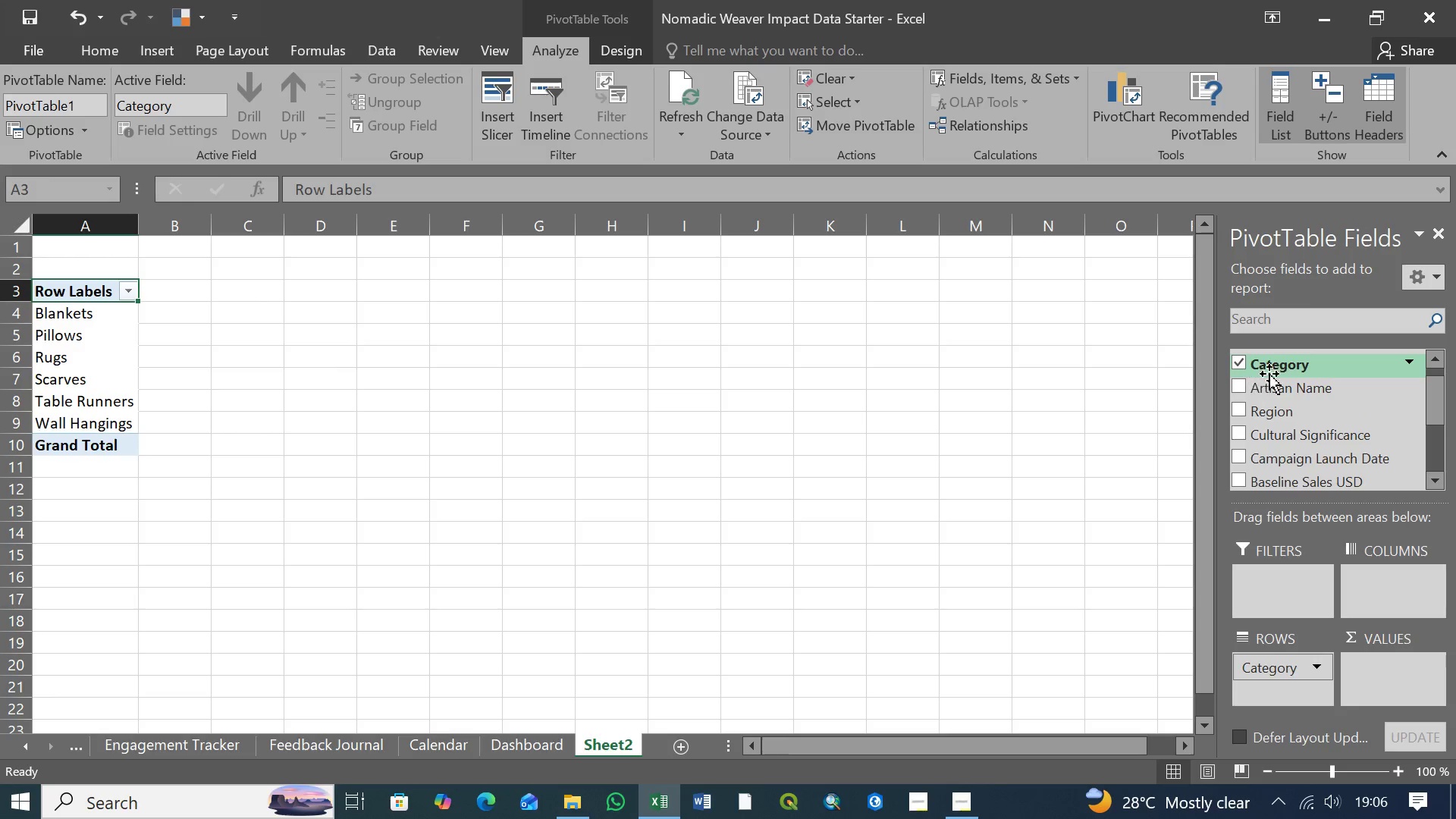 
left_click_drag(start_coordinate=[1285, 369], to_coordinate=[1381, 670])
 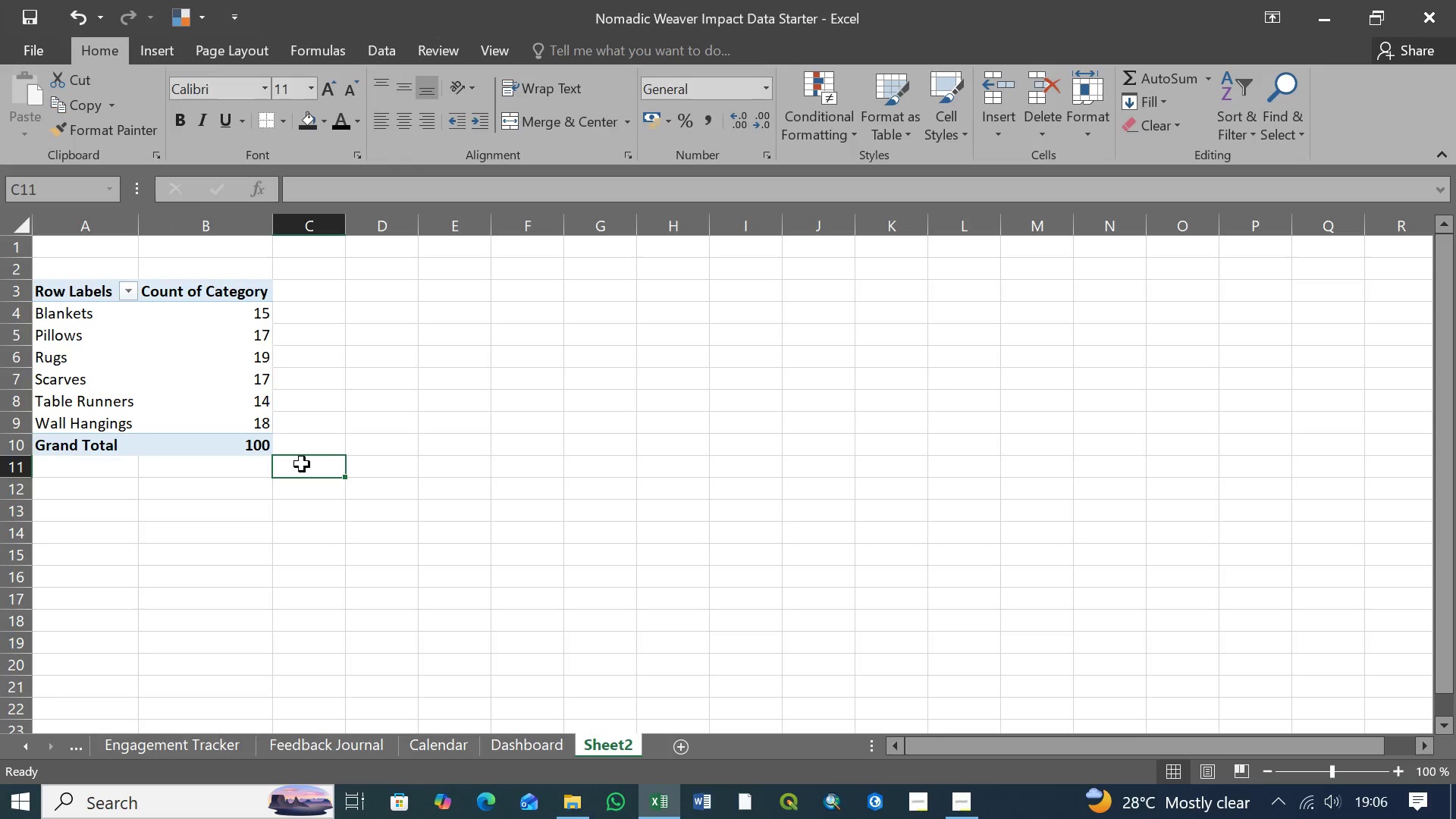 
wait(6.24)
 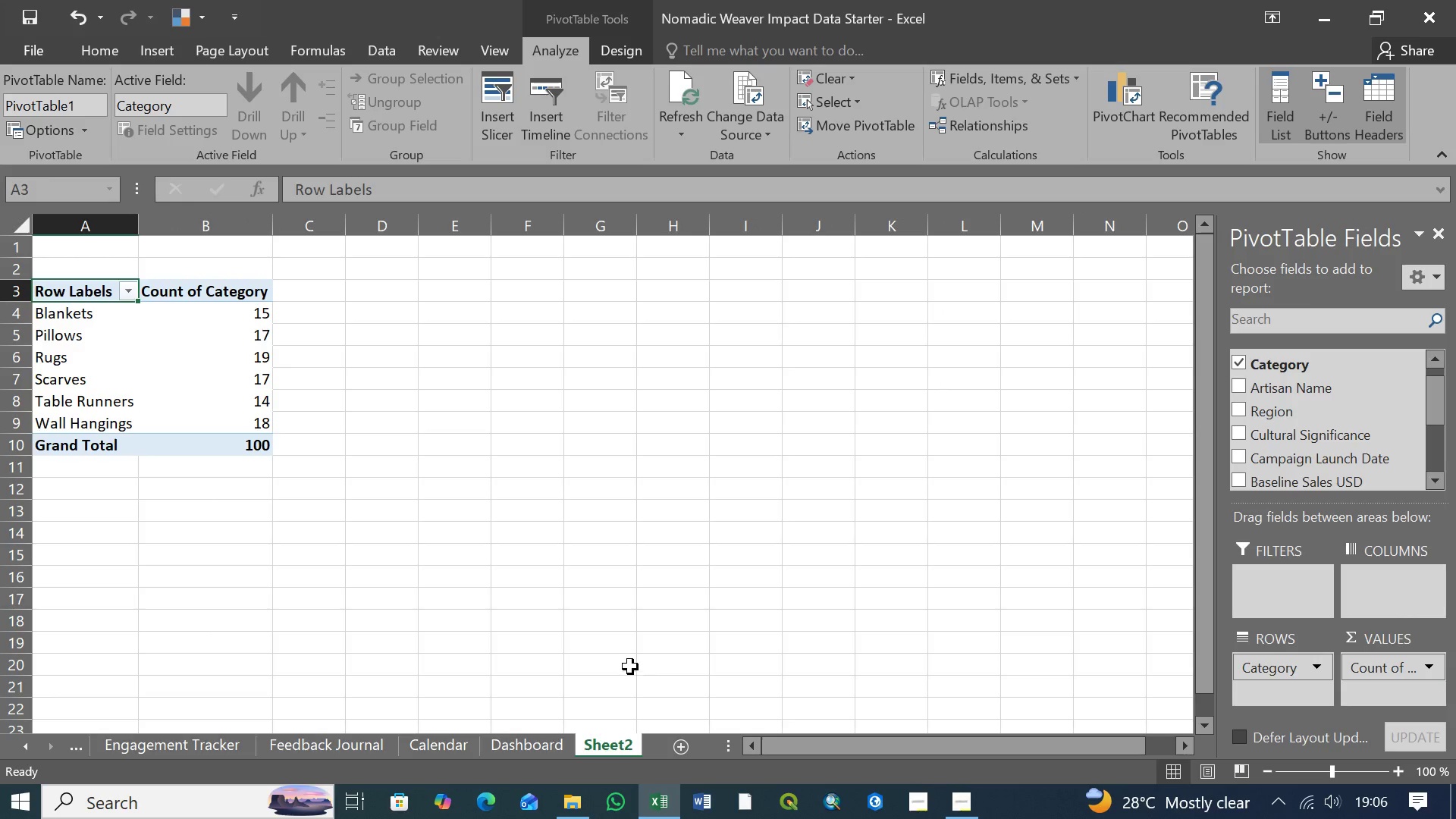 
left_click([65, 293])
 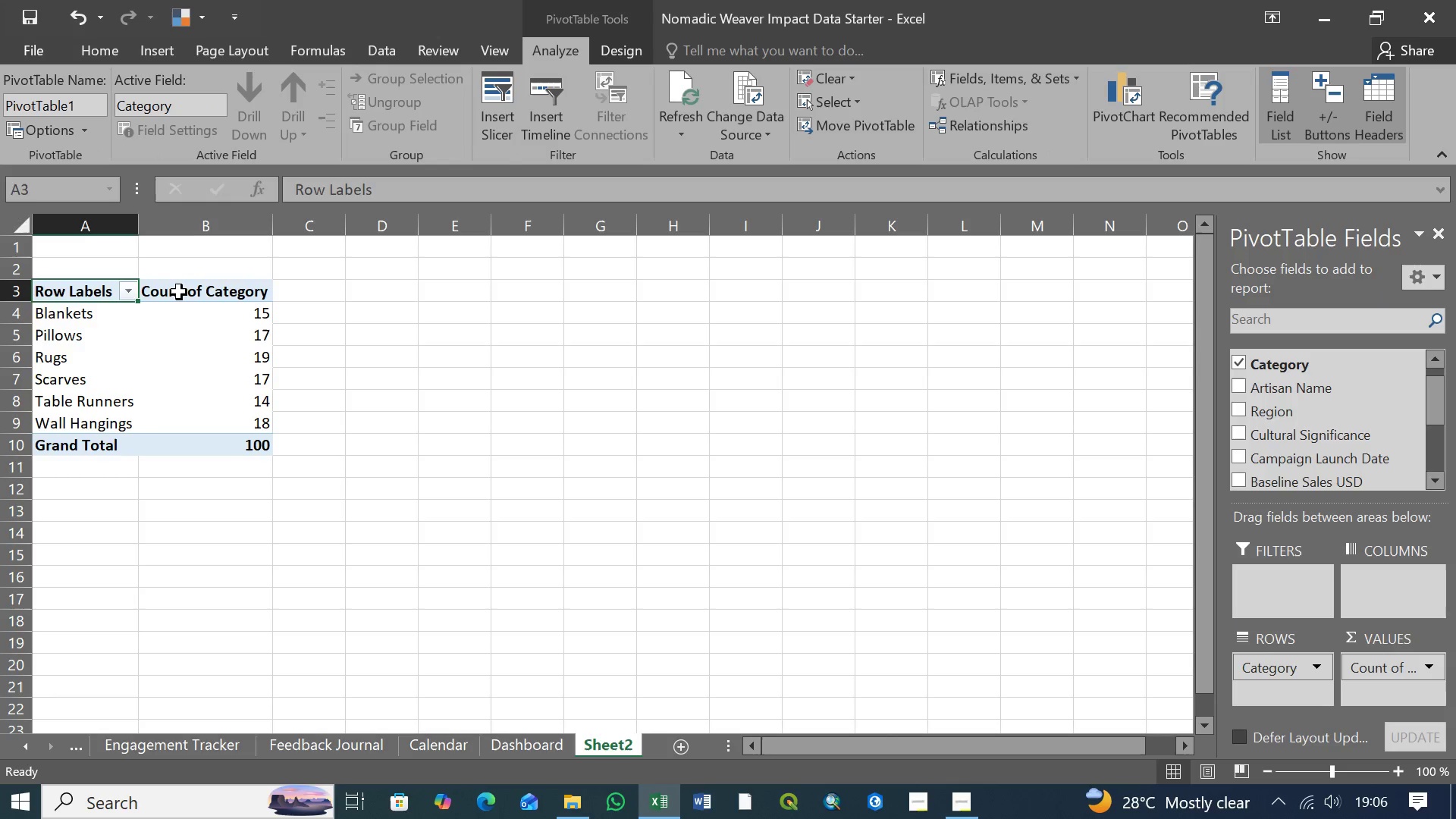 
left_click([180, 292])
 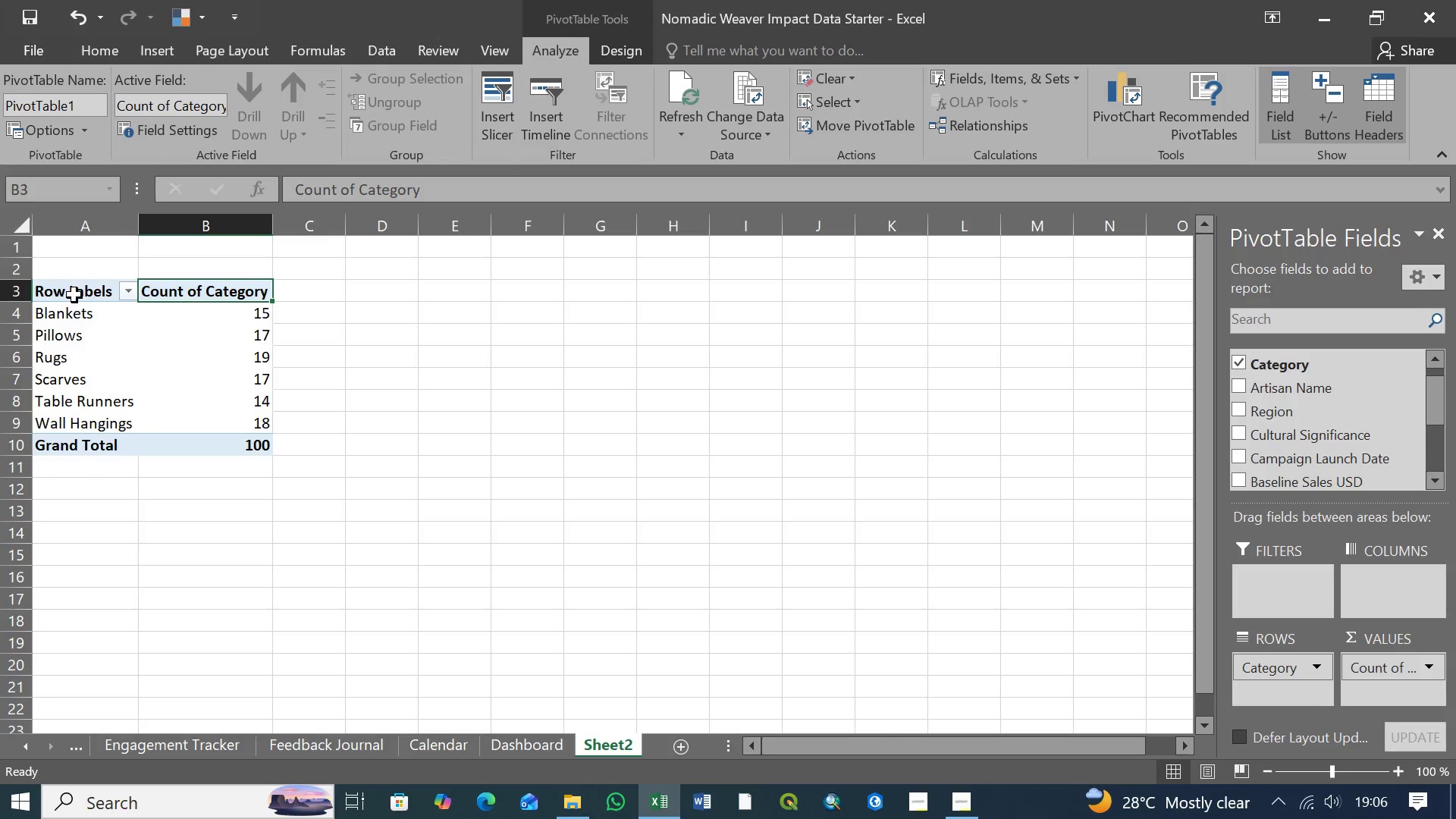 
left_click([72, 294])
 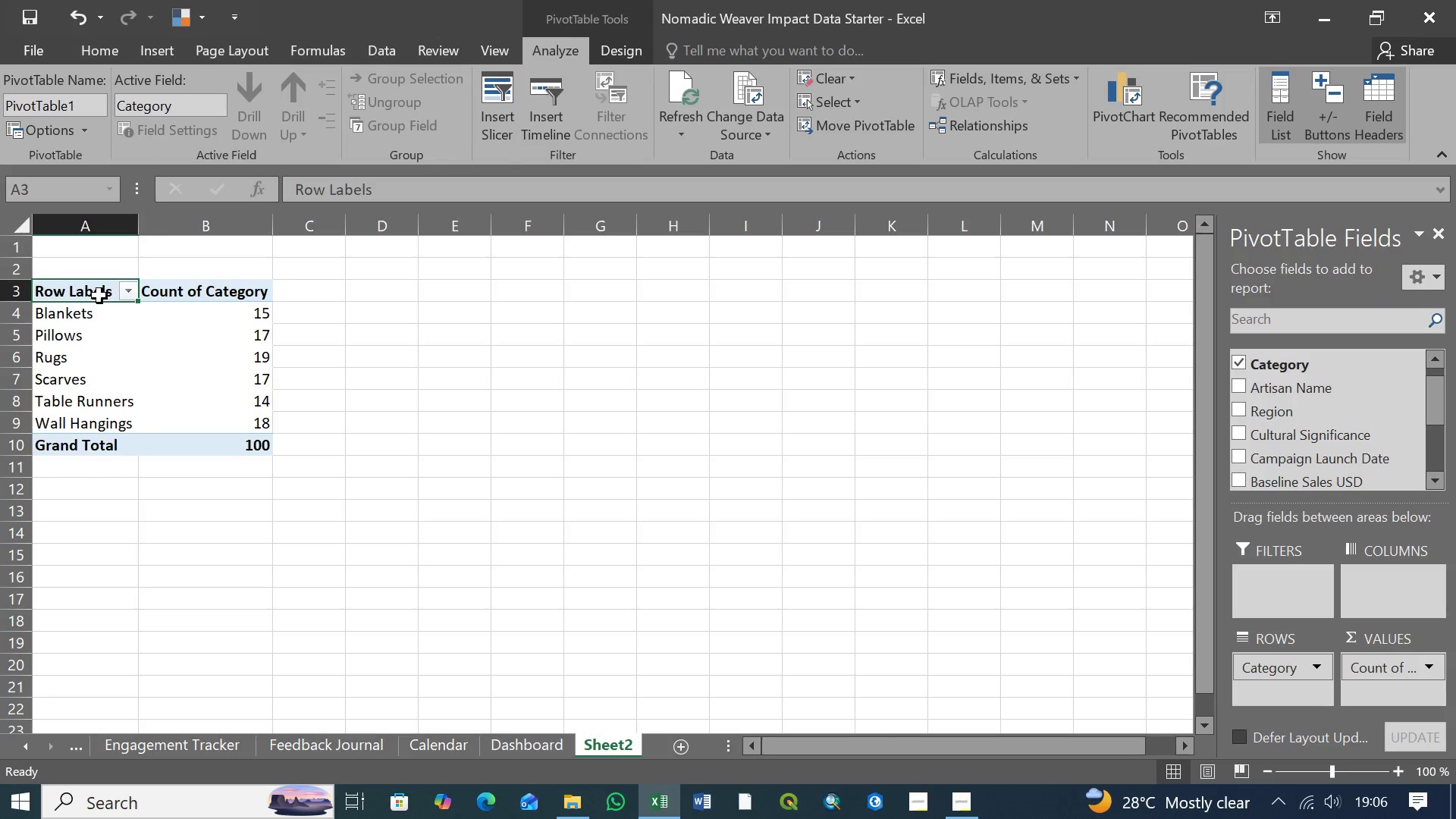 
left_click([179, 291])
 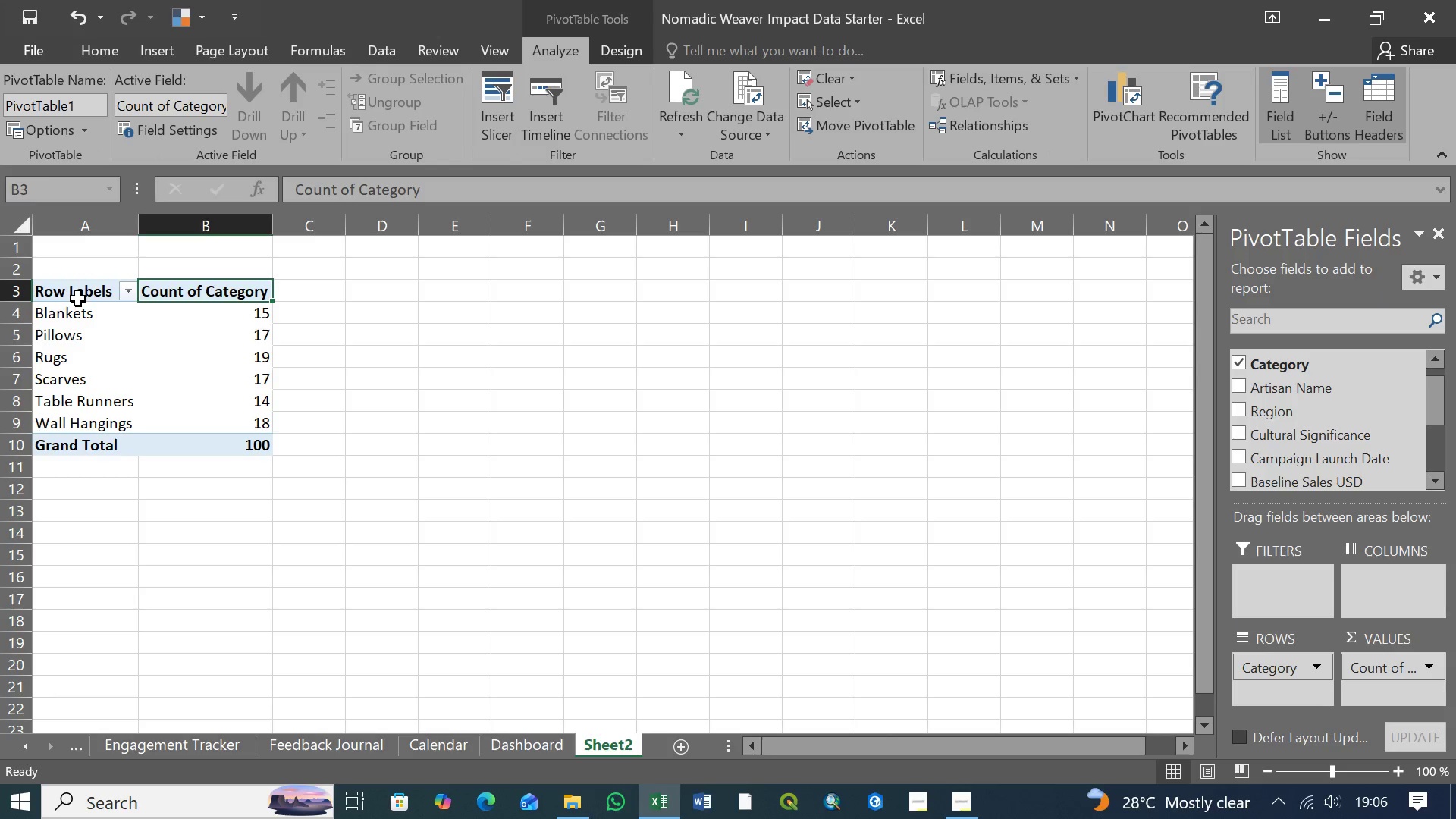 
left_click([82, 296])
 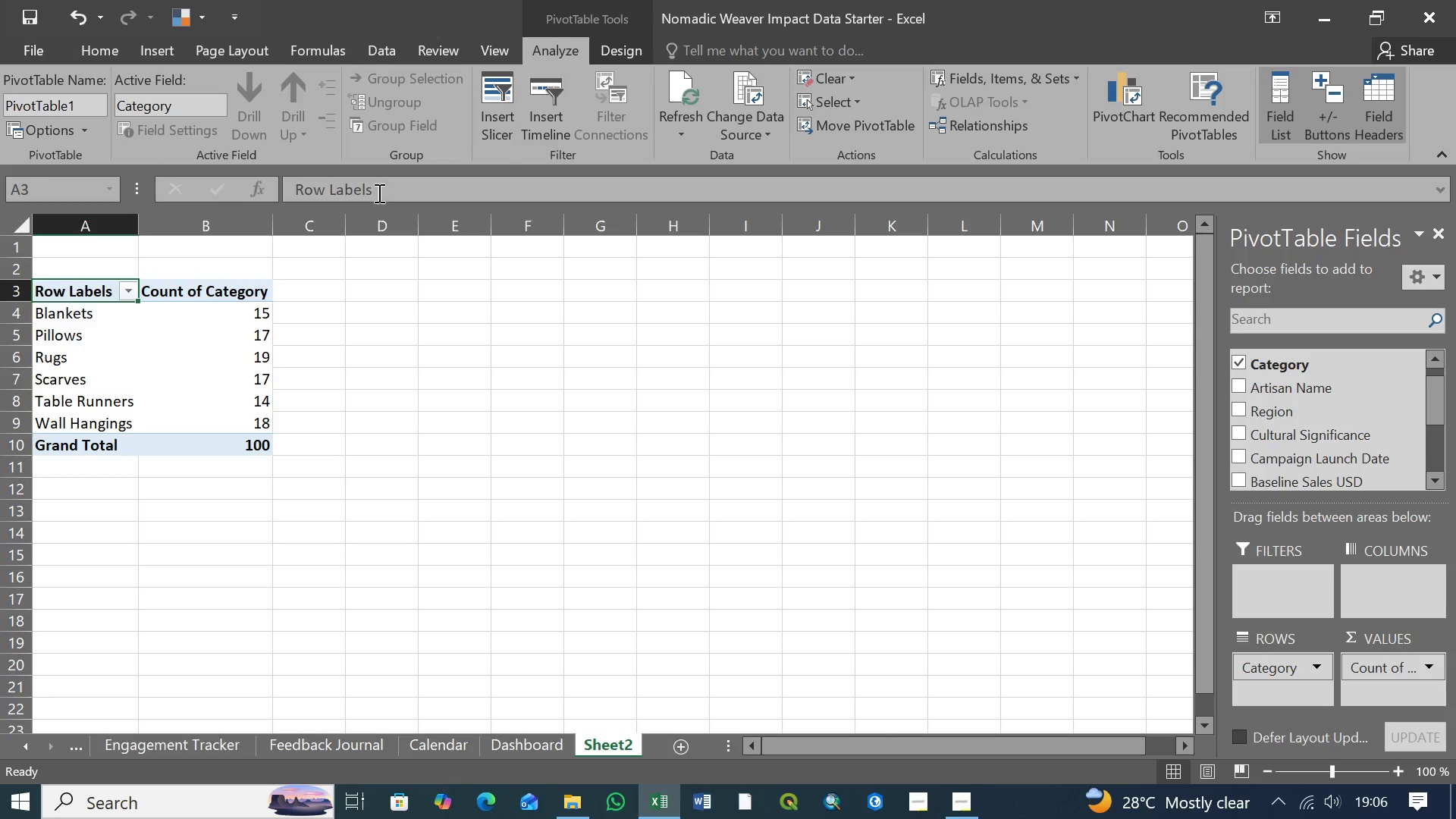 
left_click_drag(start_coordinate=[380, 187], to_coordinate=[216, 193])
 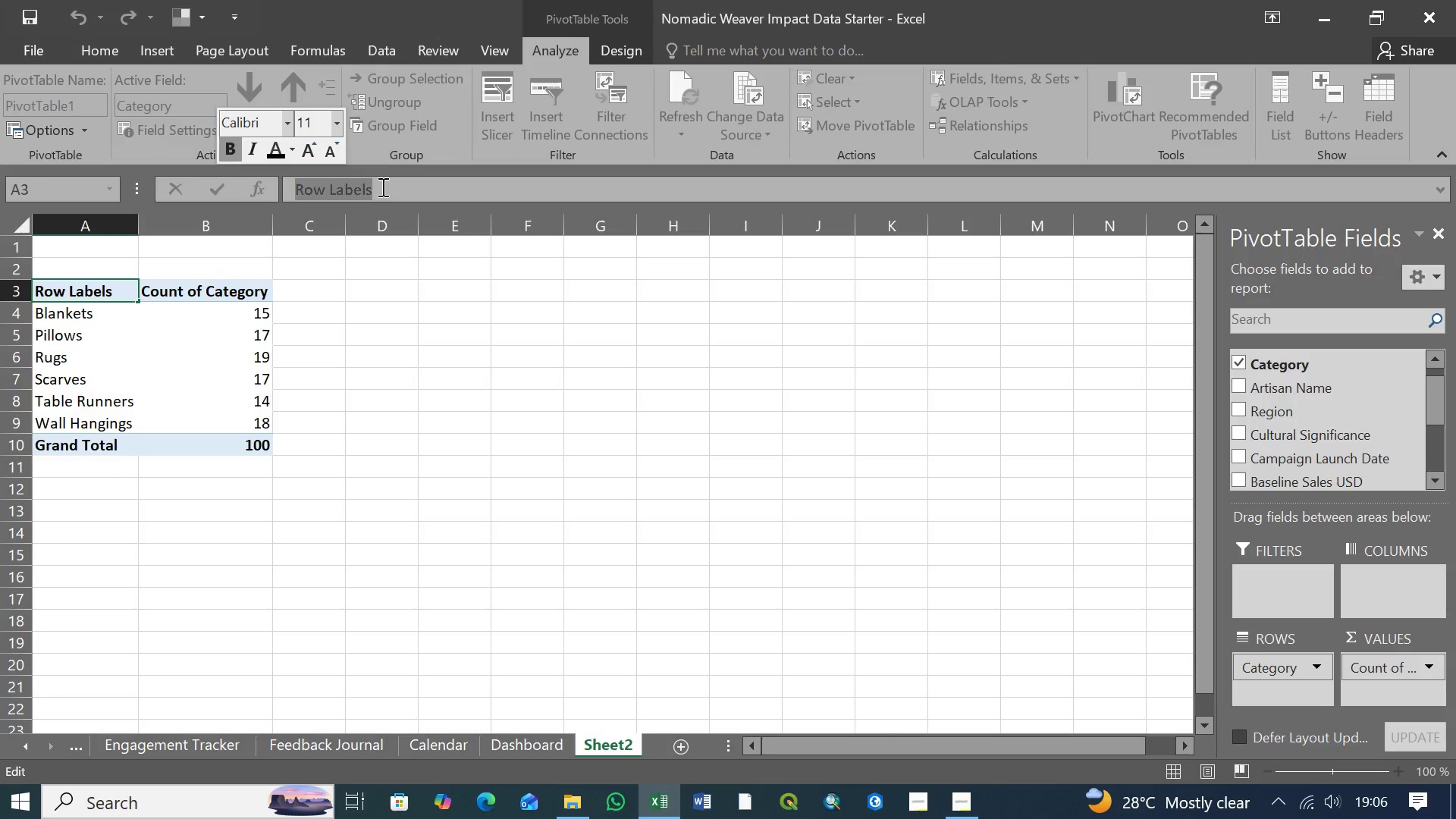 
left_click_drag(start_coordinate=[381, 187], to_coordinate=[212, 190])
 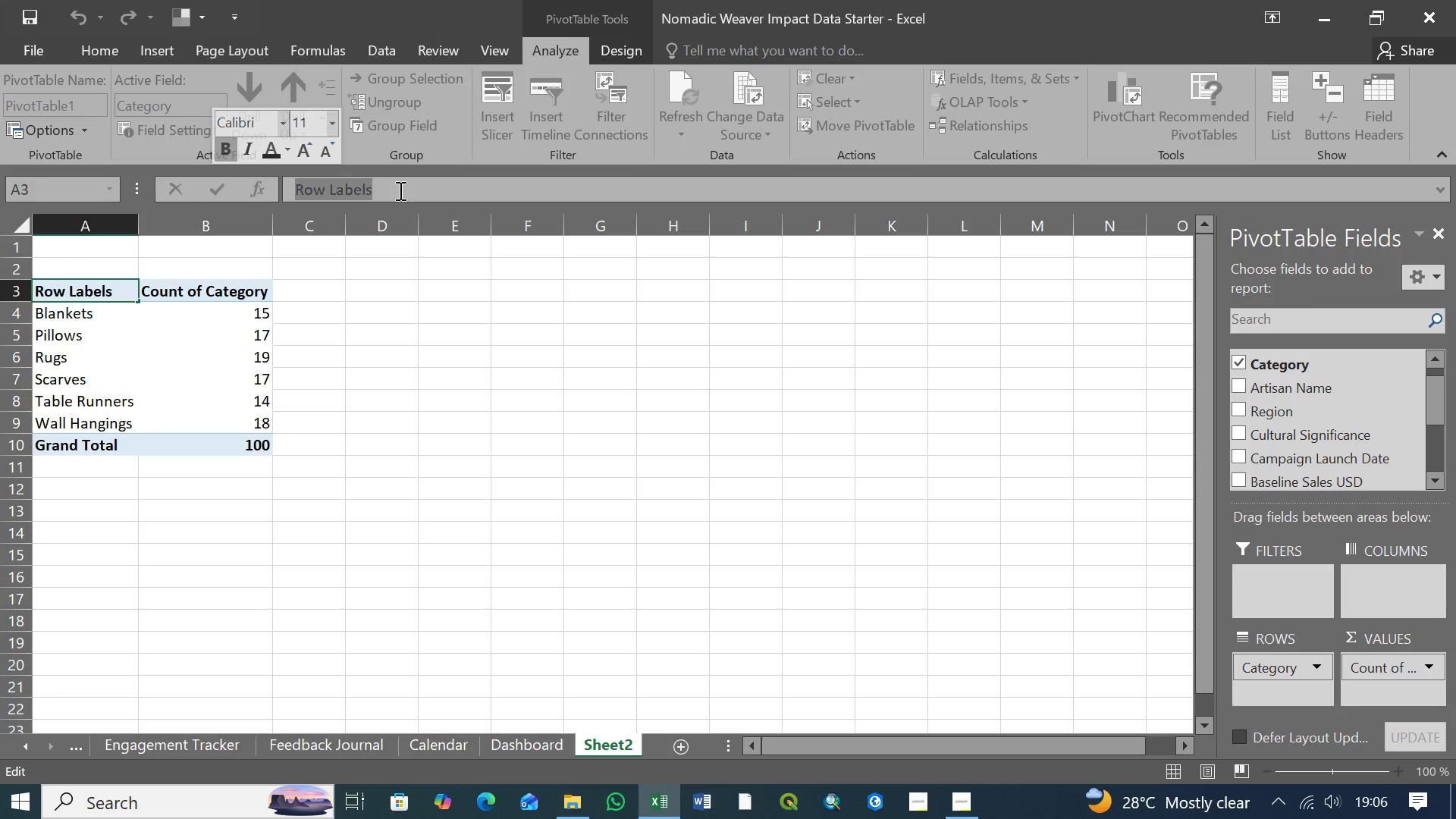 
left_click_drag(start_coordinate=[396, 190], to_coordinate=[193, 190])
 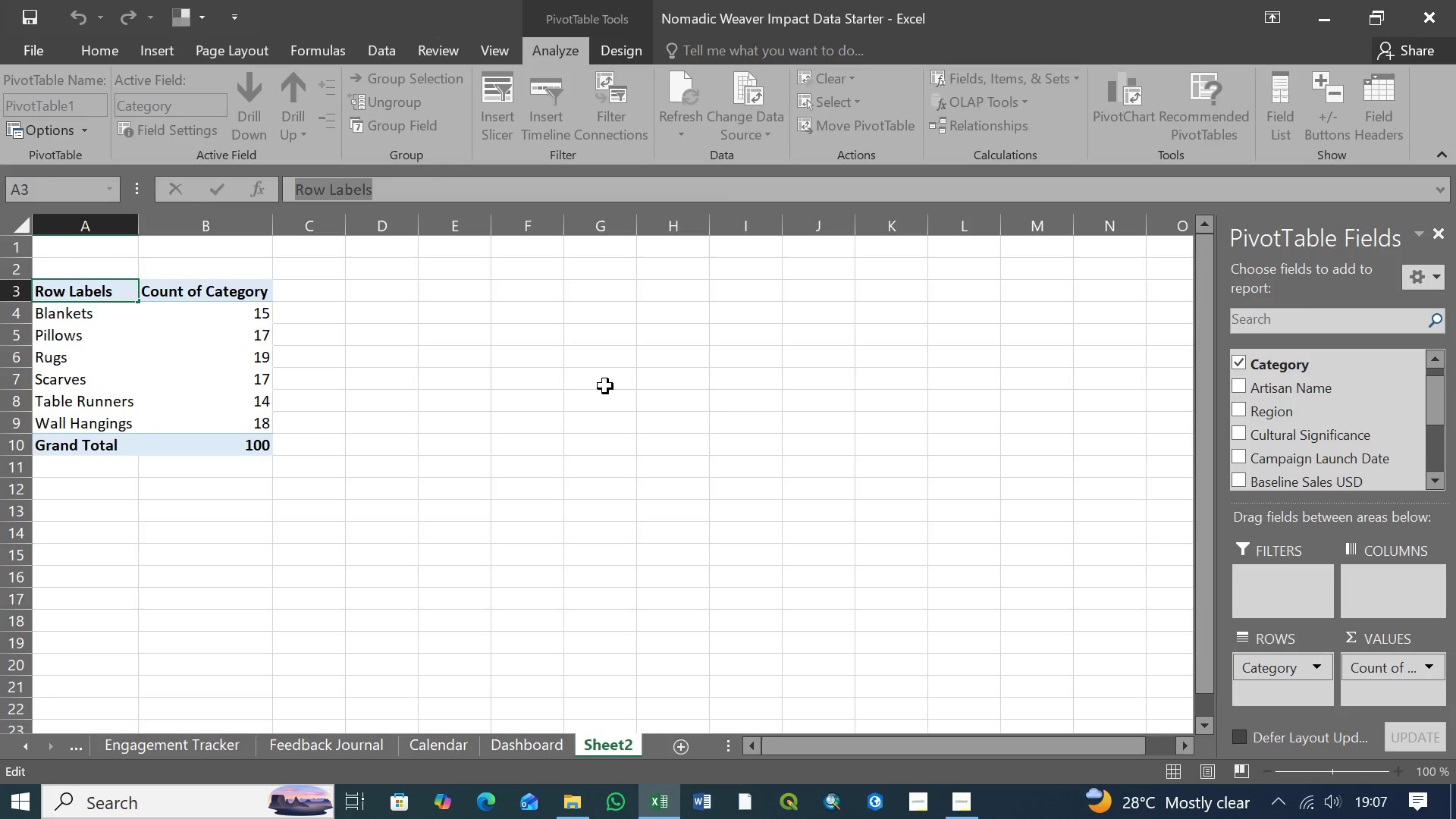 
wait(18.34)
 